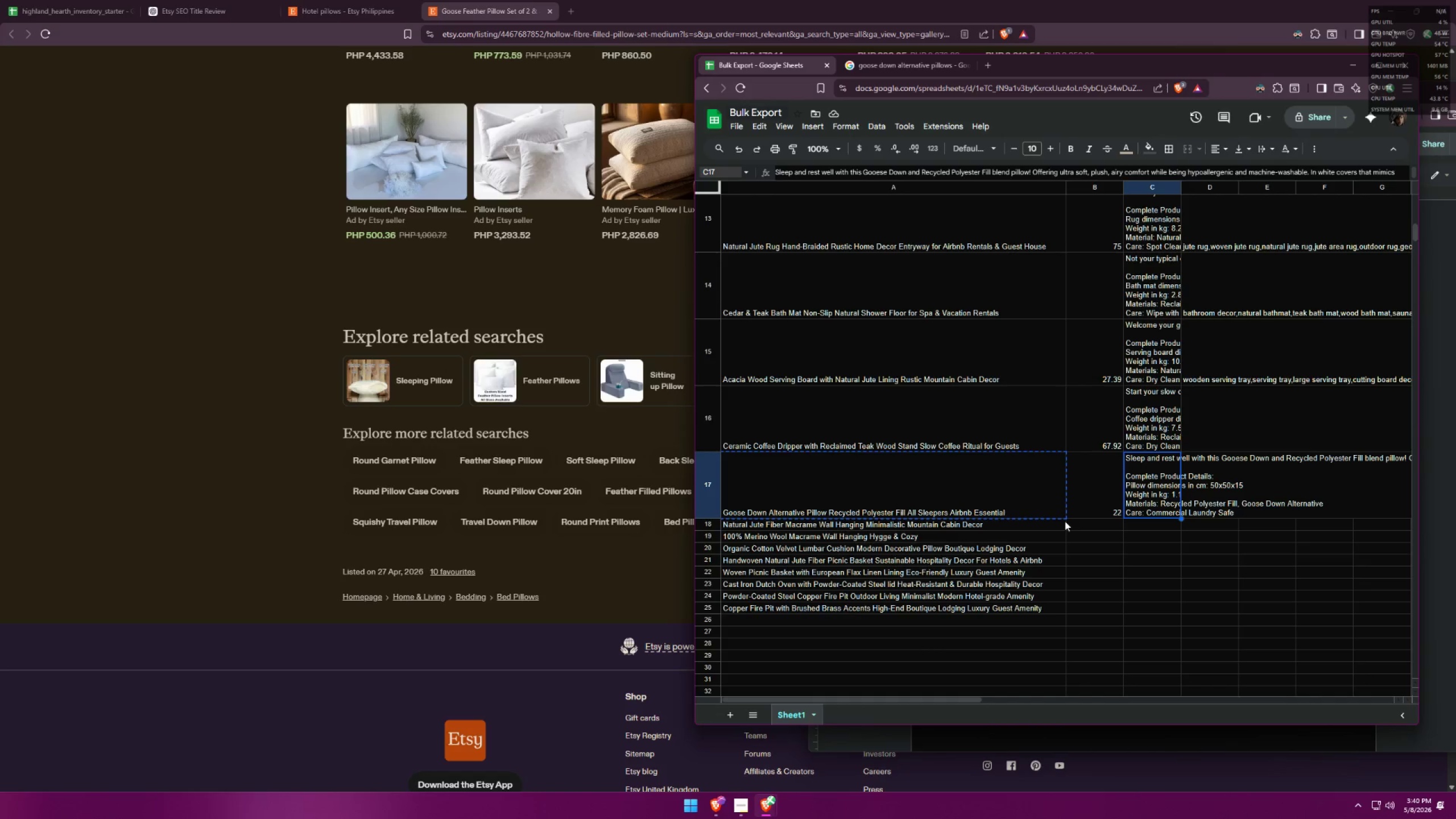 
key(Alt+AltLeft)
 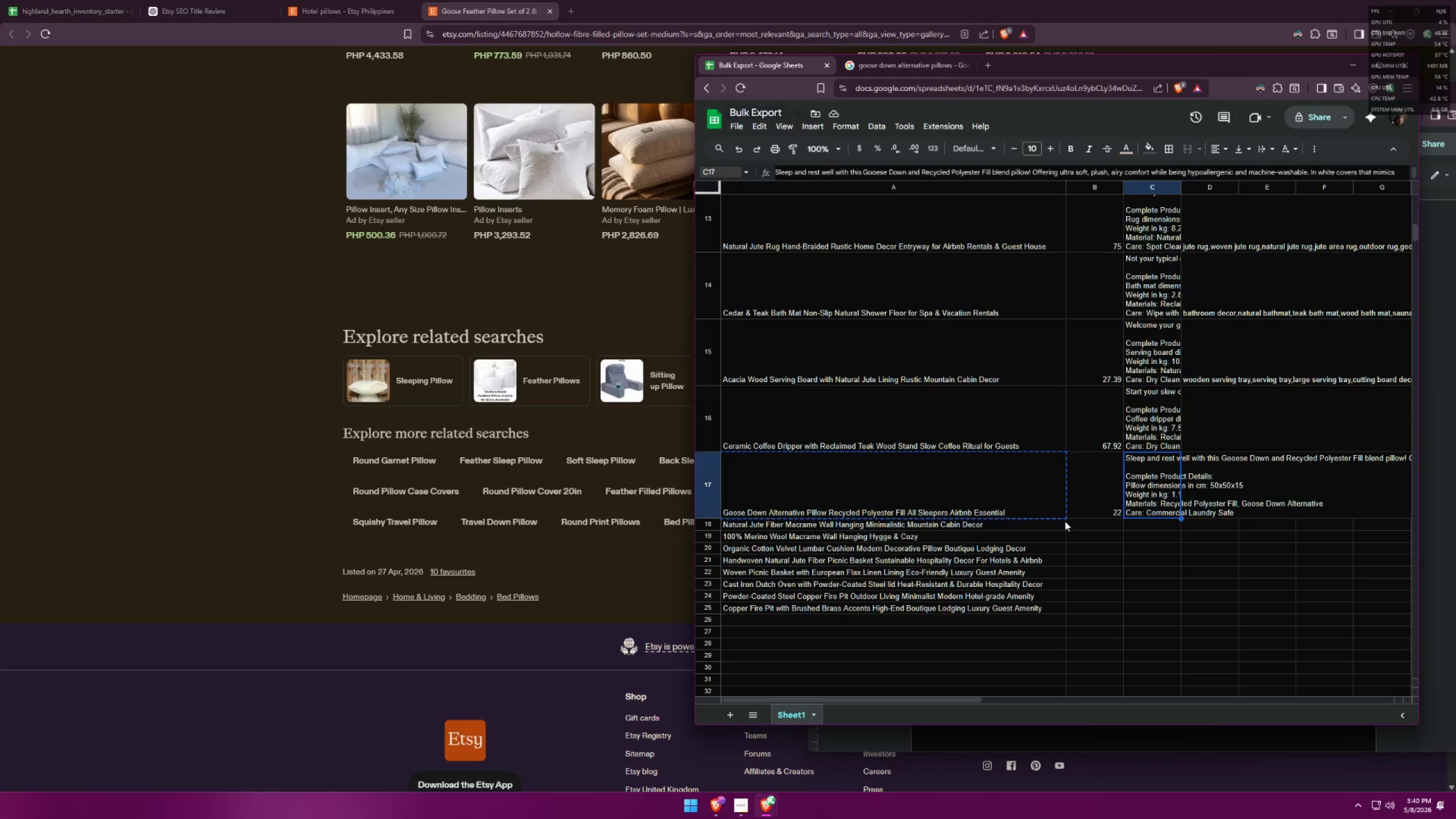 
key(Alt+Tab)
 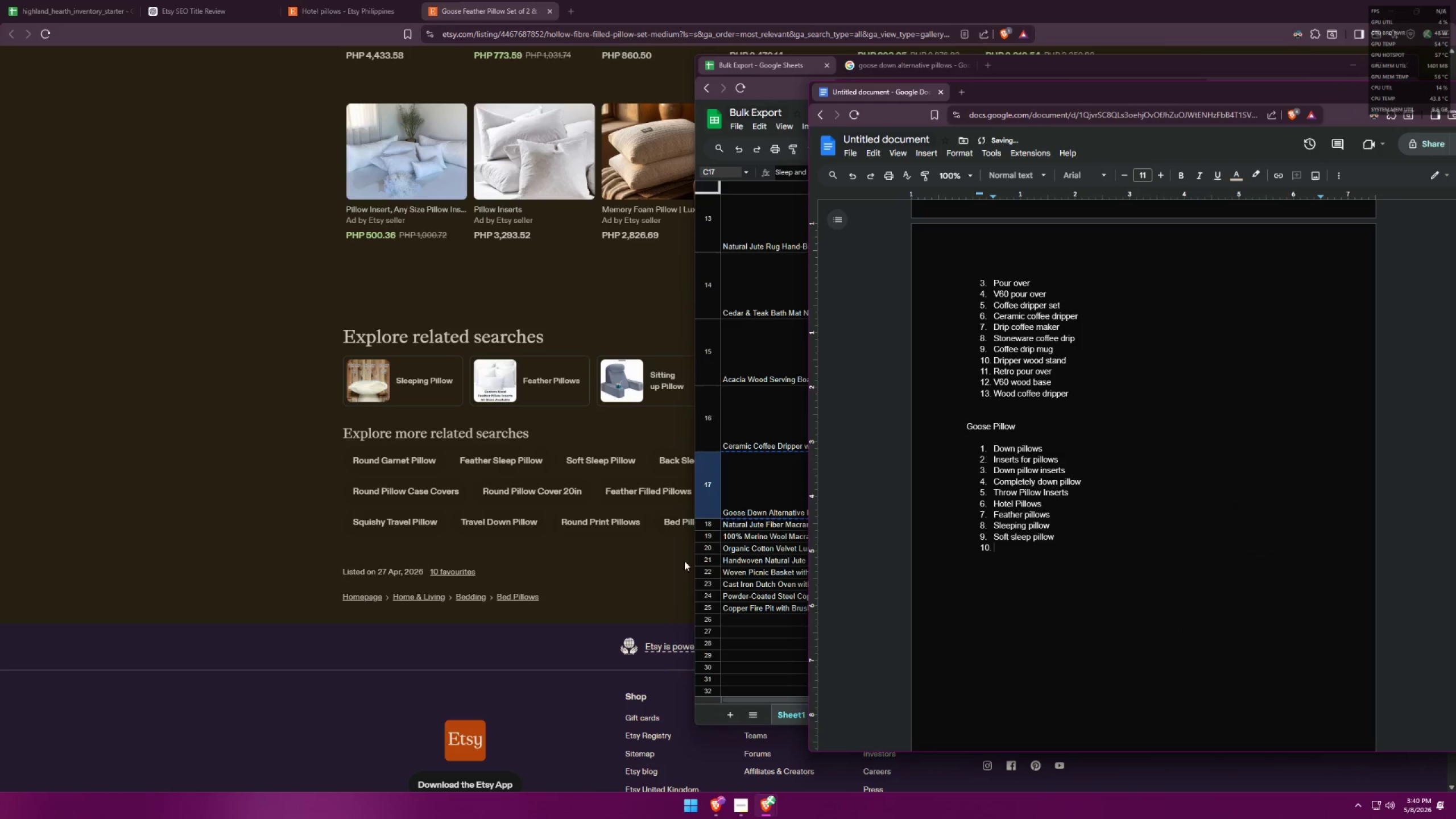 
left_click([208, 501])
 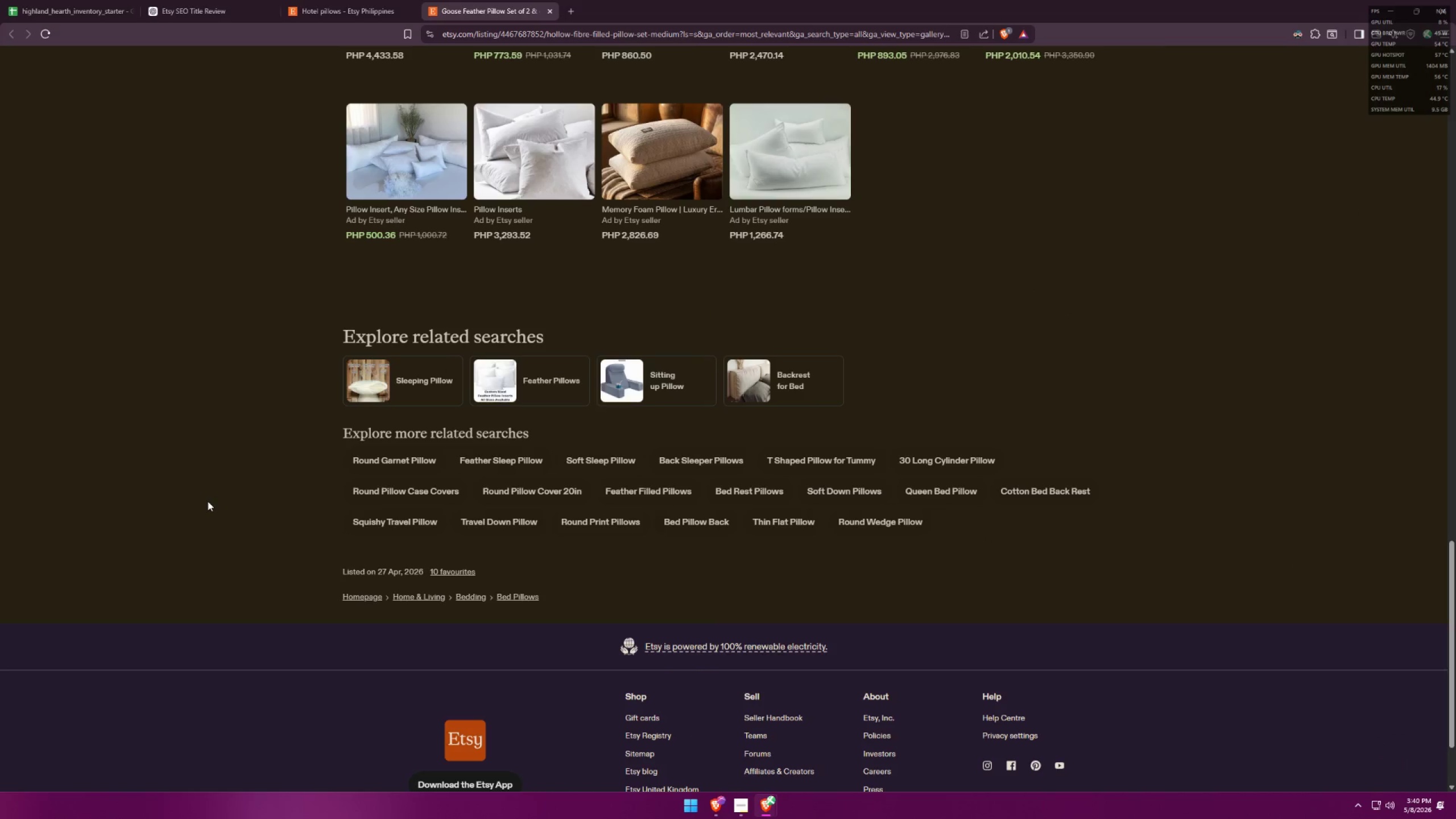 
key(Alt+AltLeft)
 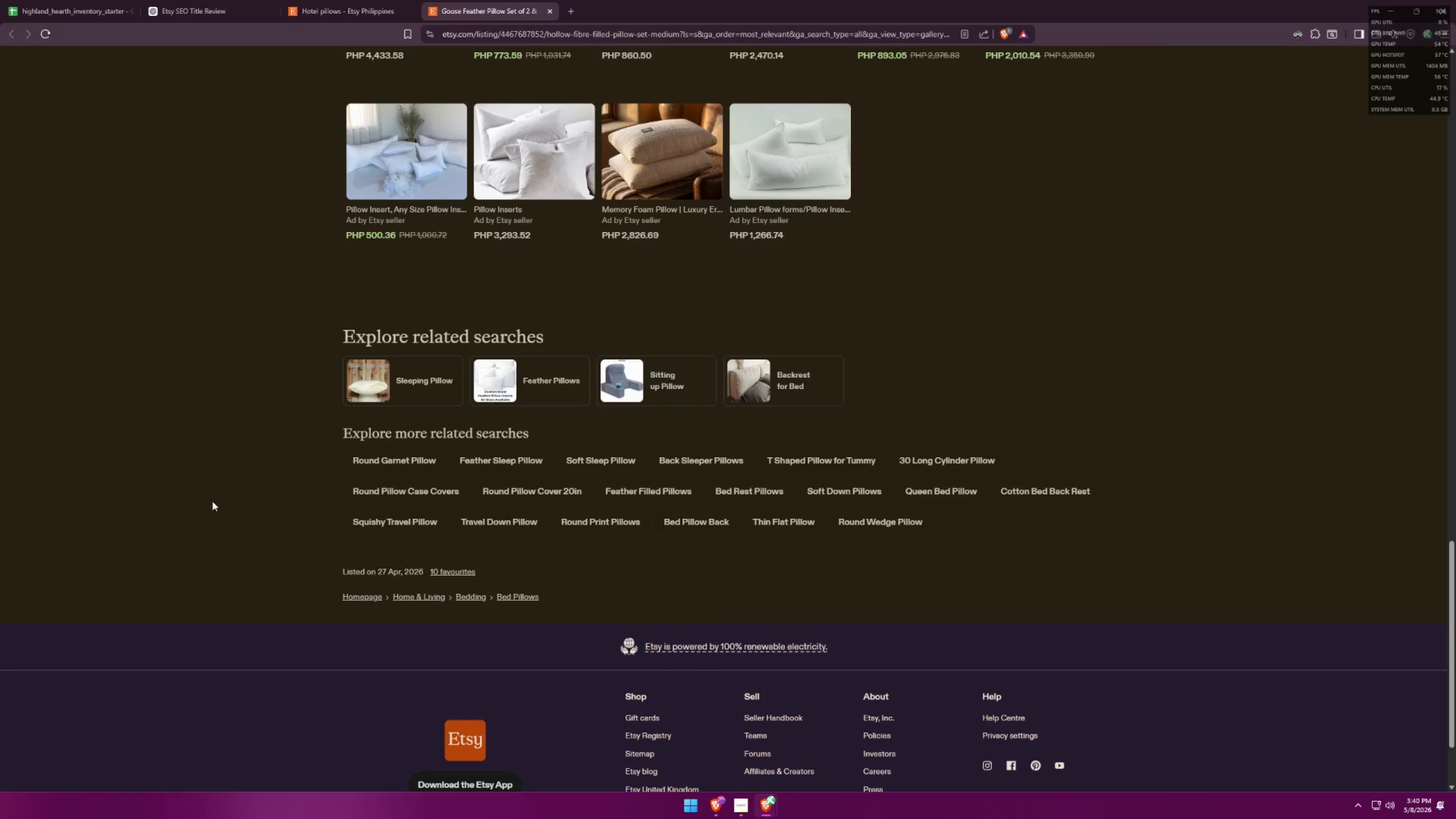 
key(Tab)
type(back sleeper pillows)
 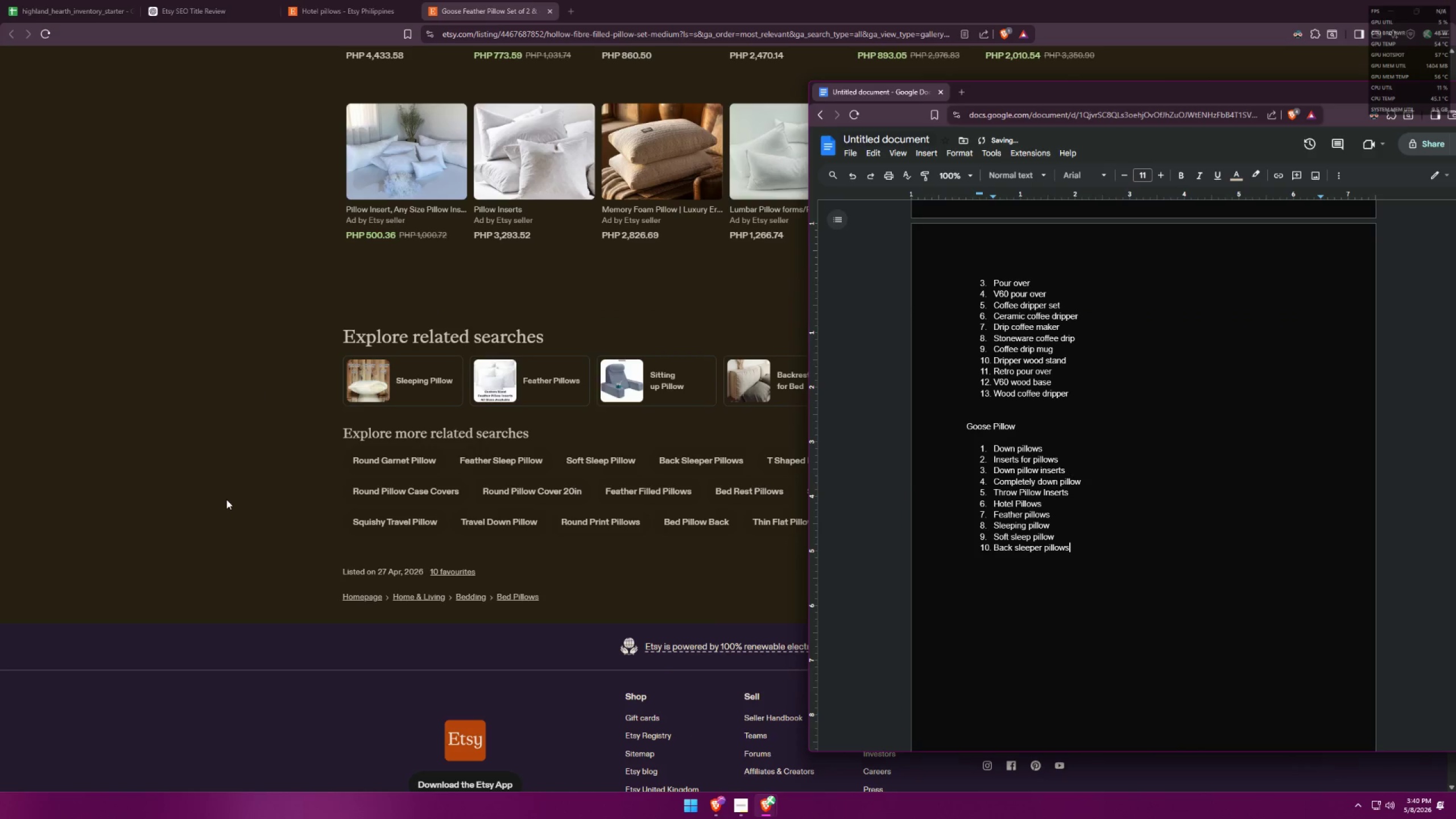 
key(Enter)
 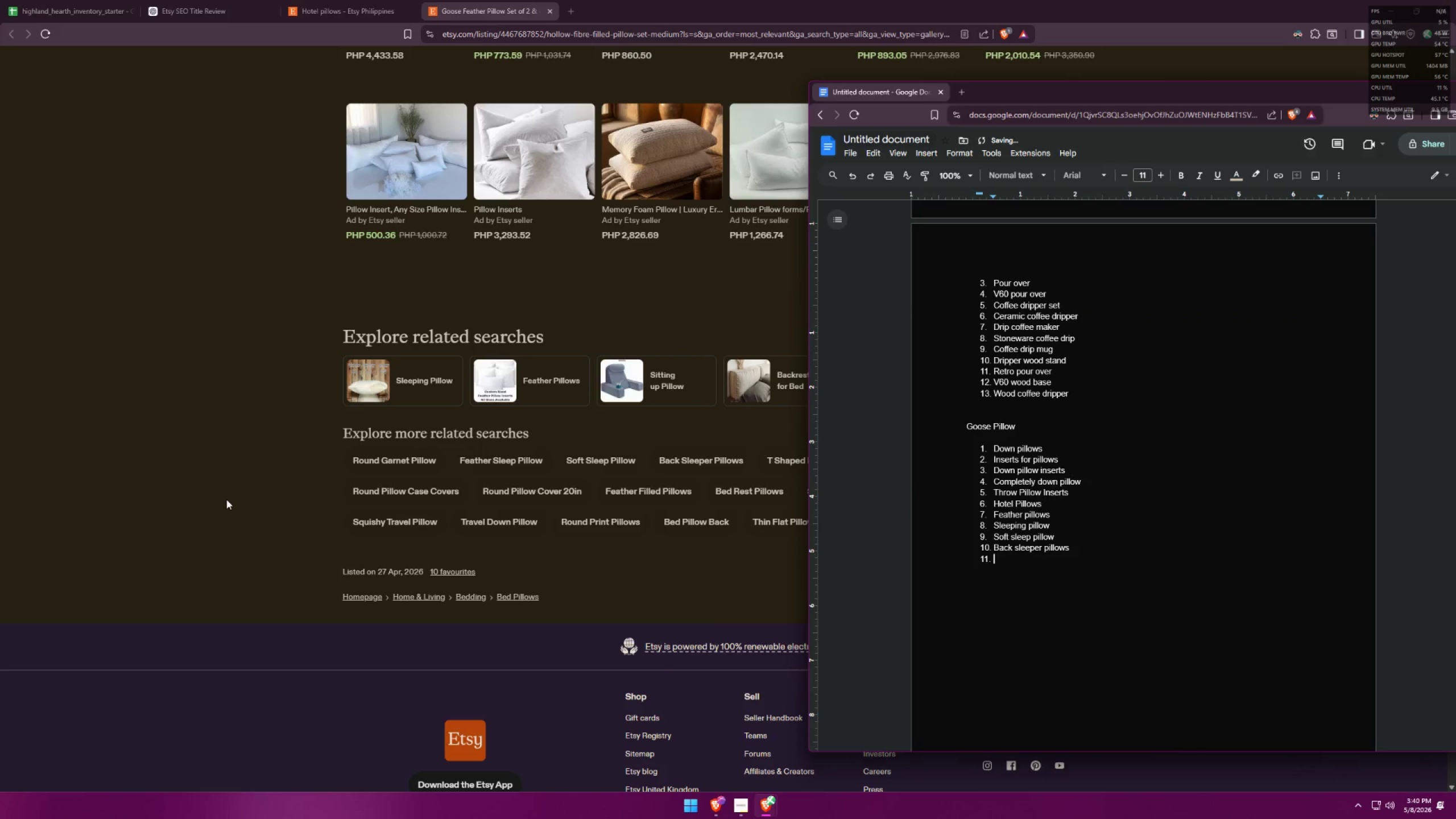 
key(Alt+AltLeft)
 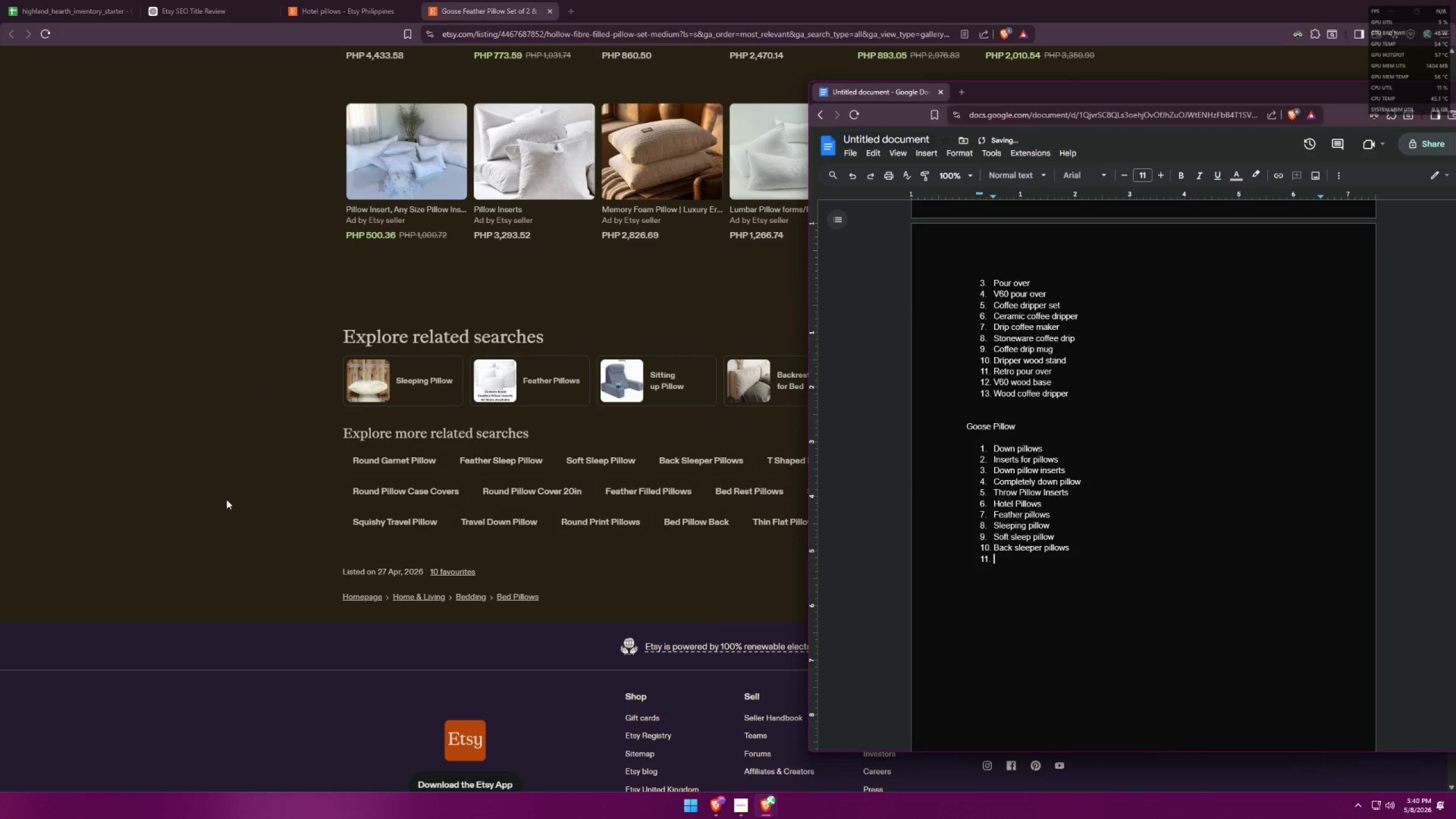 
key(Alt+Tab)
 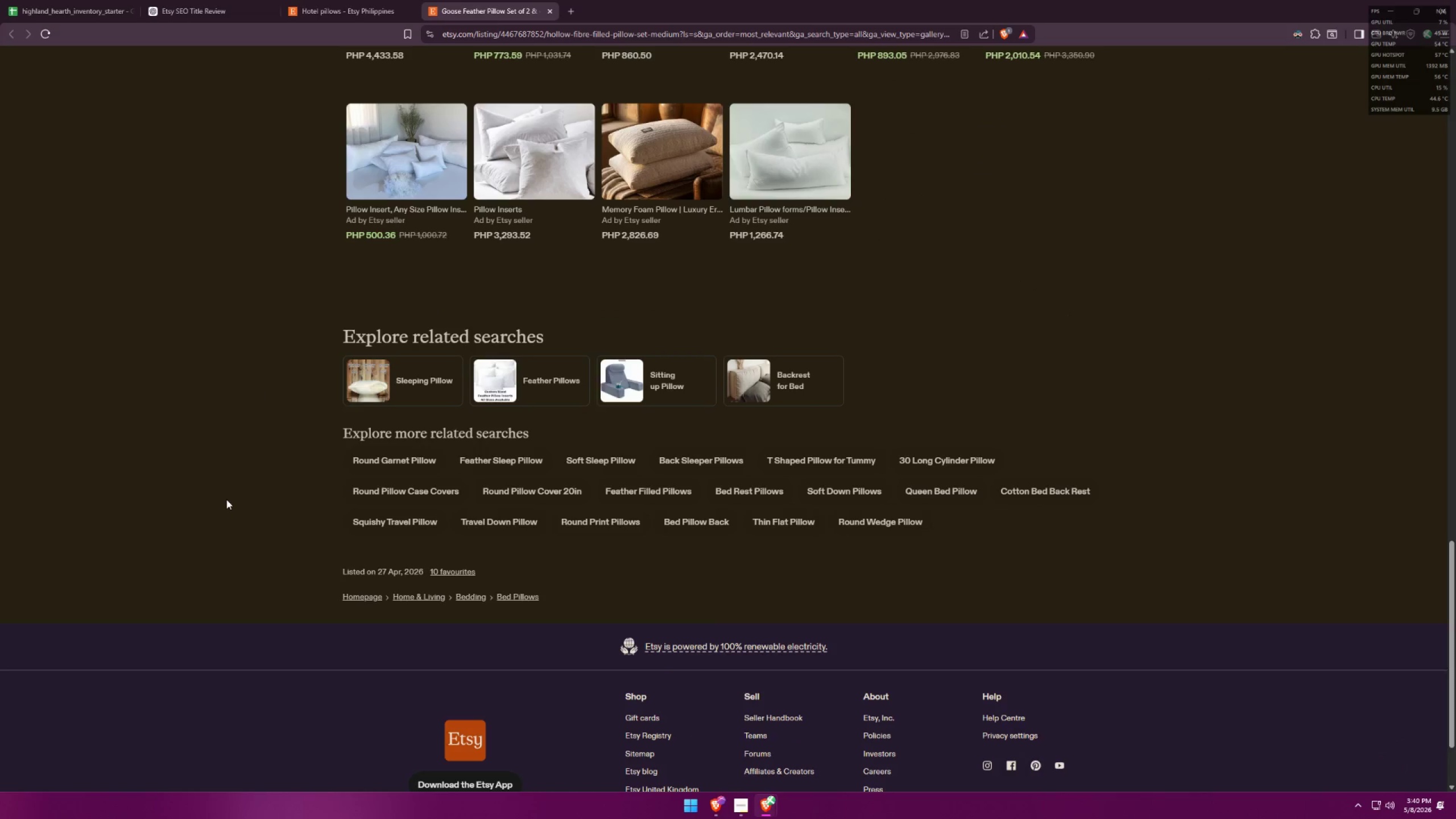 
key(Alt+AltLeft)
 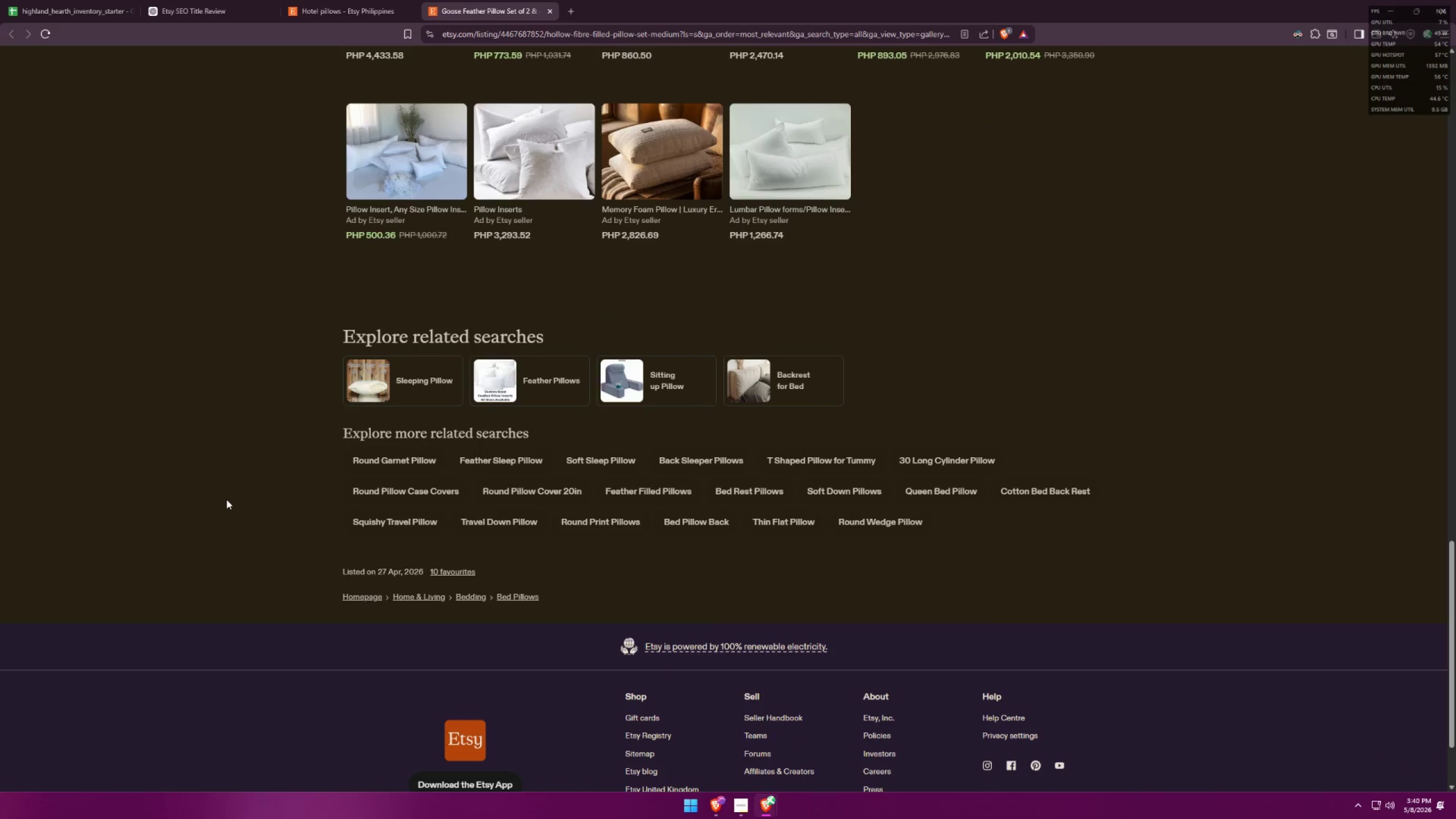 
key(Tab)
type(nack)
key(Backspace)
key(Backspace)
key(Backspace)
key(Backspace)
type(backrest )
 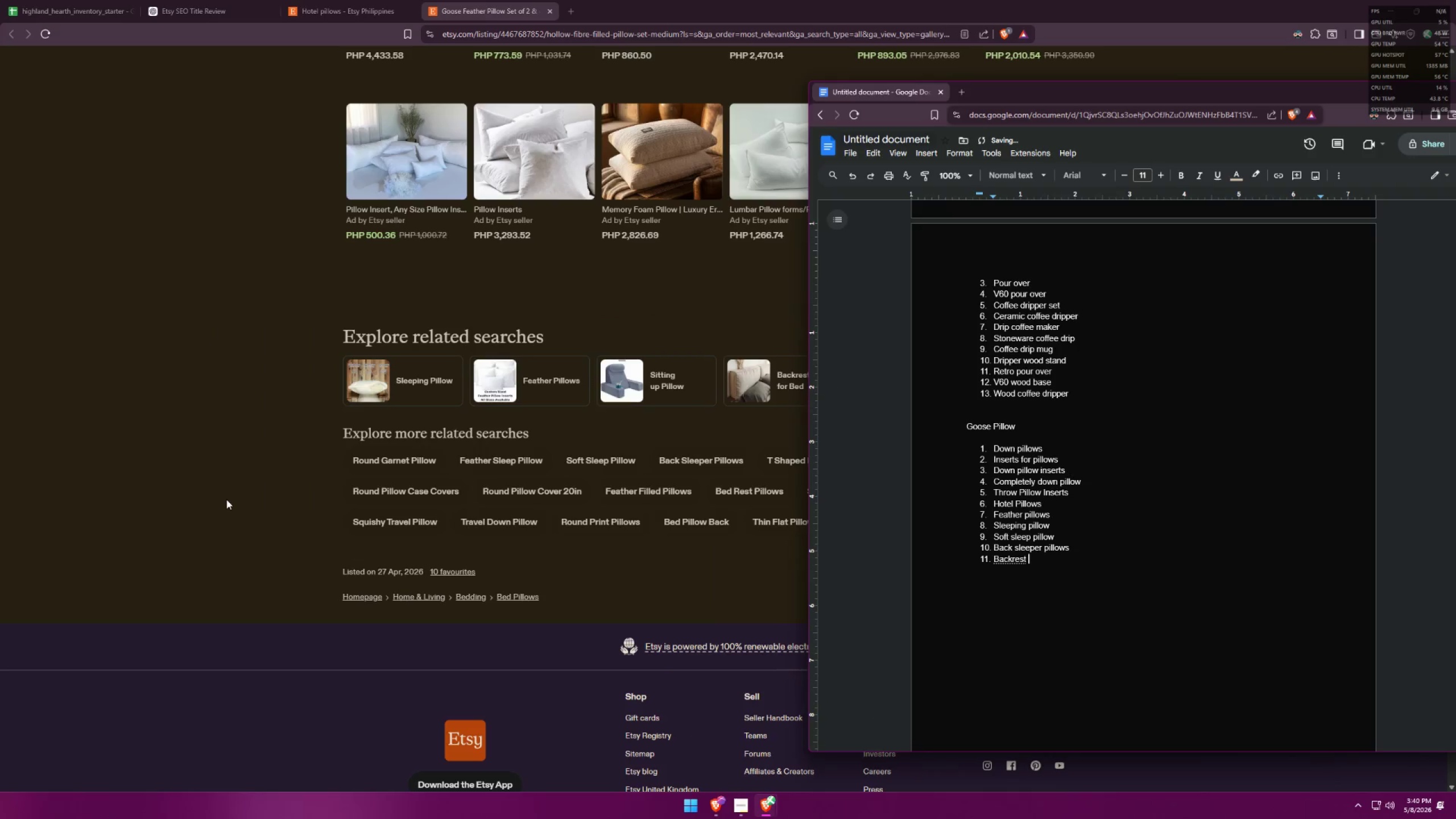 
key(Alt+AltLeft)
 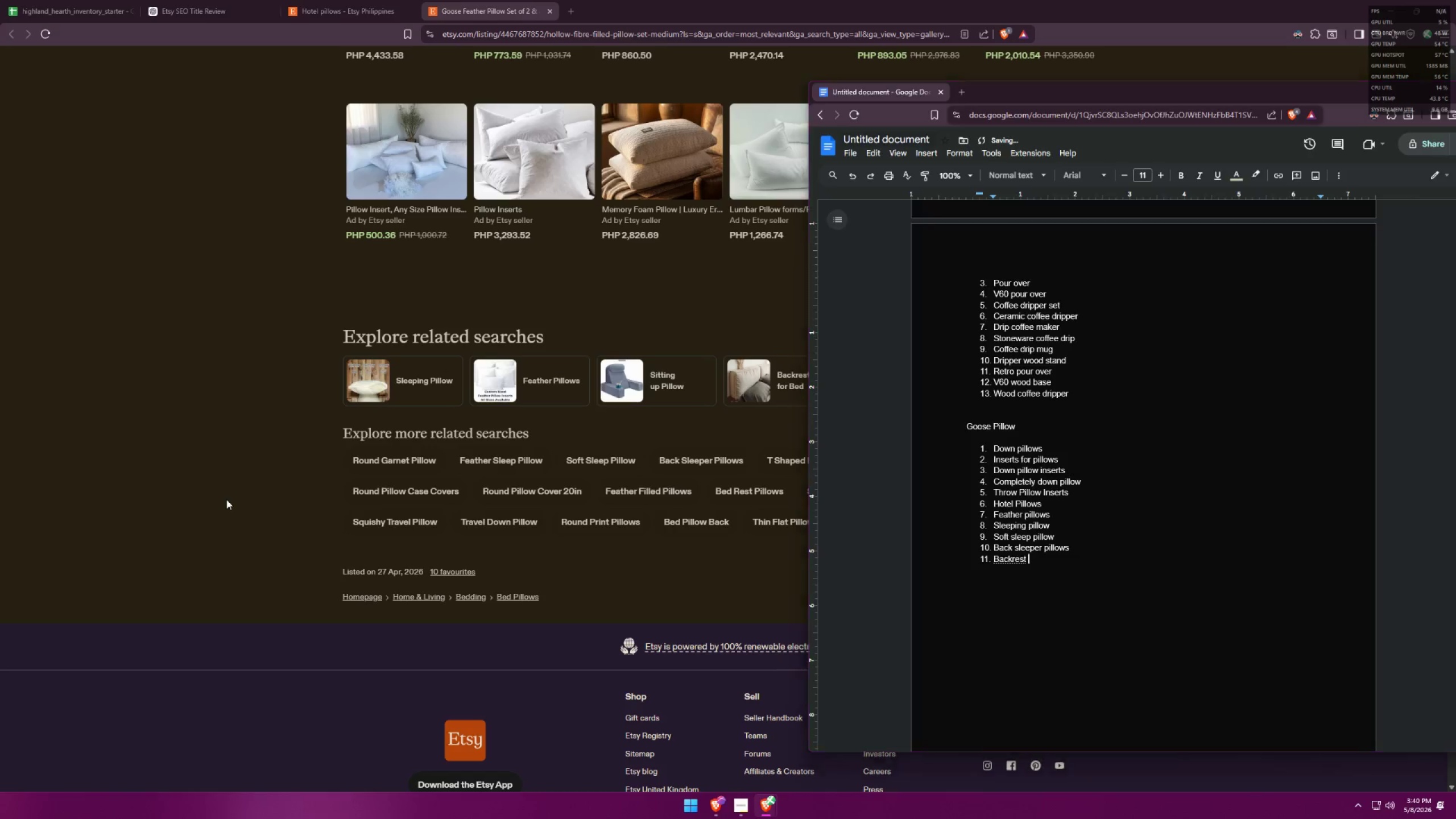 
key(Alt+Tab)
 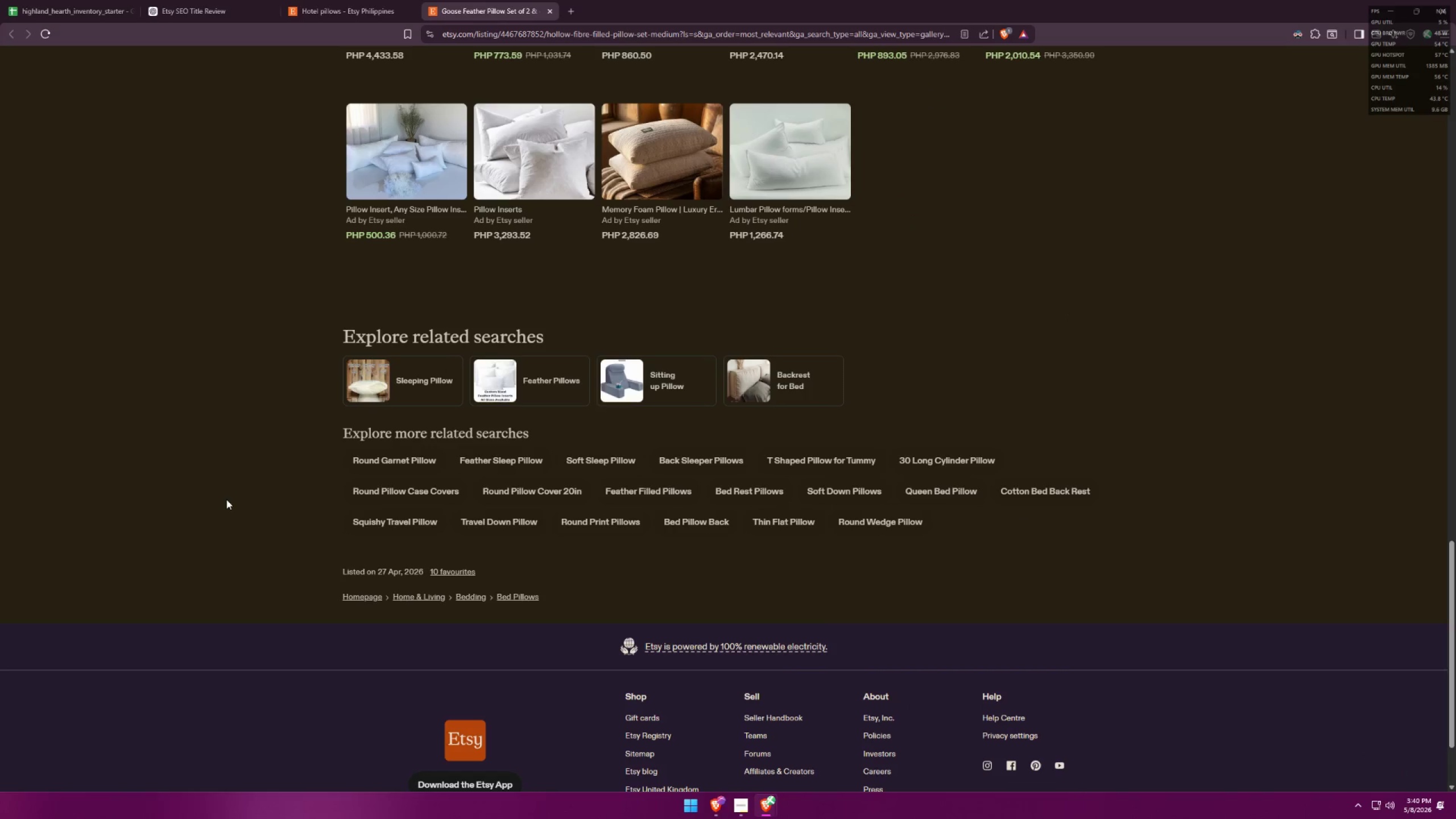 
key(Alt+AltLeft)
 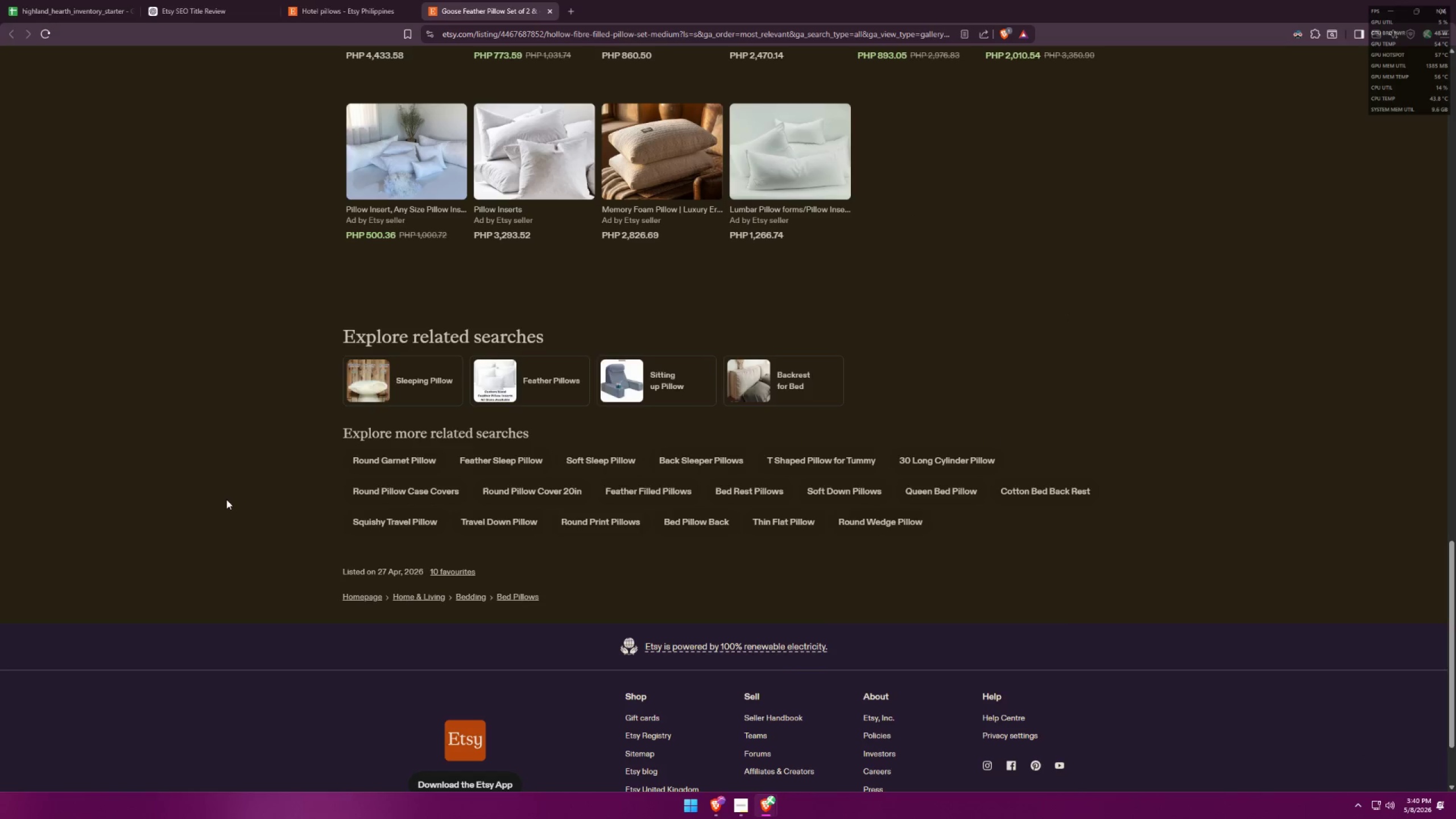 
key(Tab)
type(for bed)
 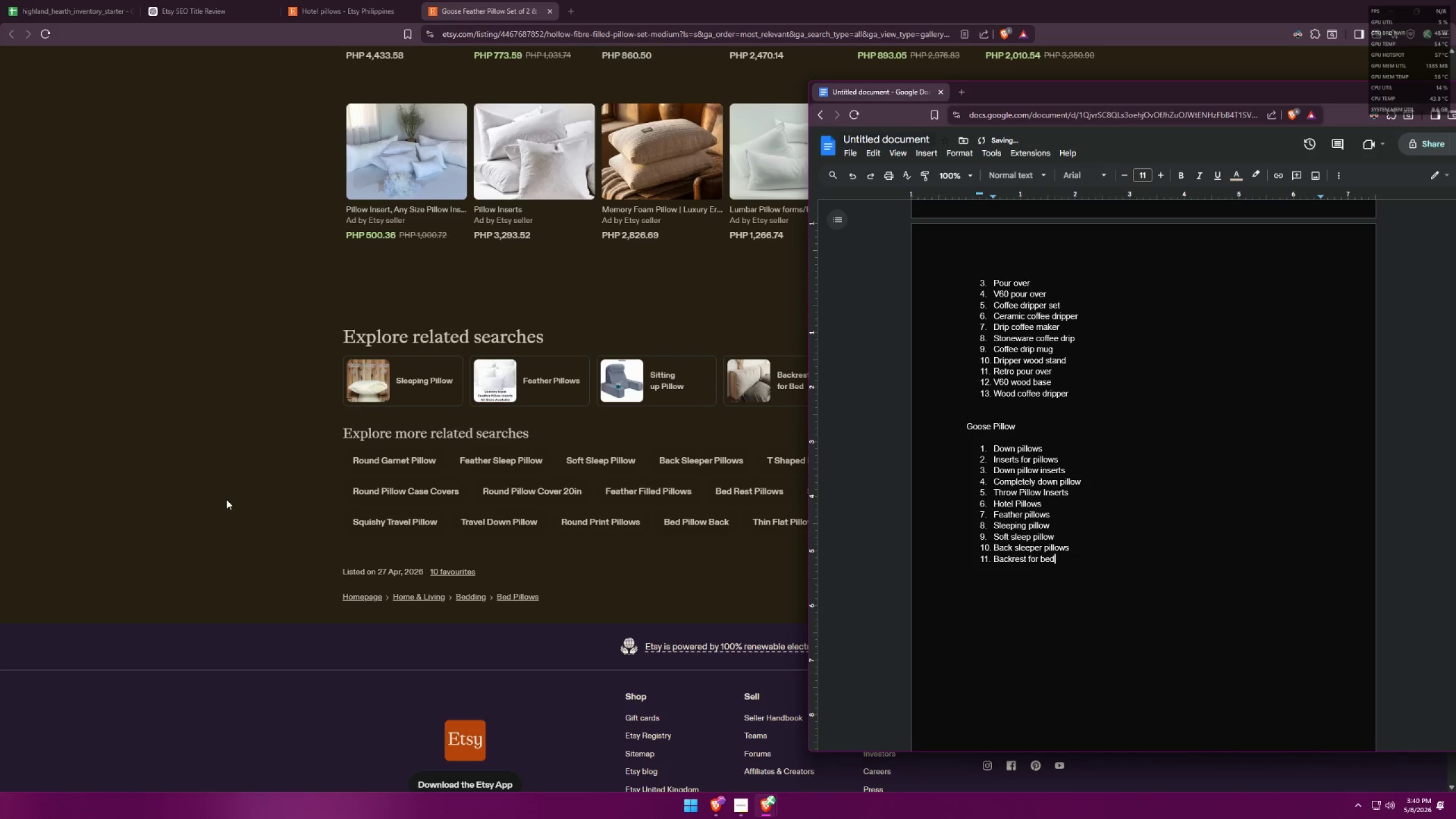 
key(Enter)
 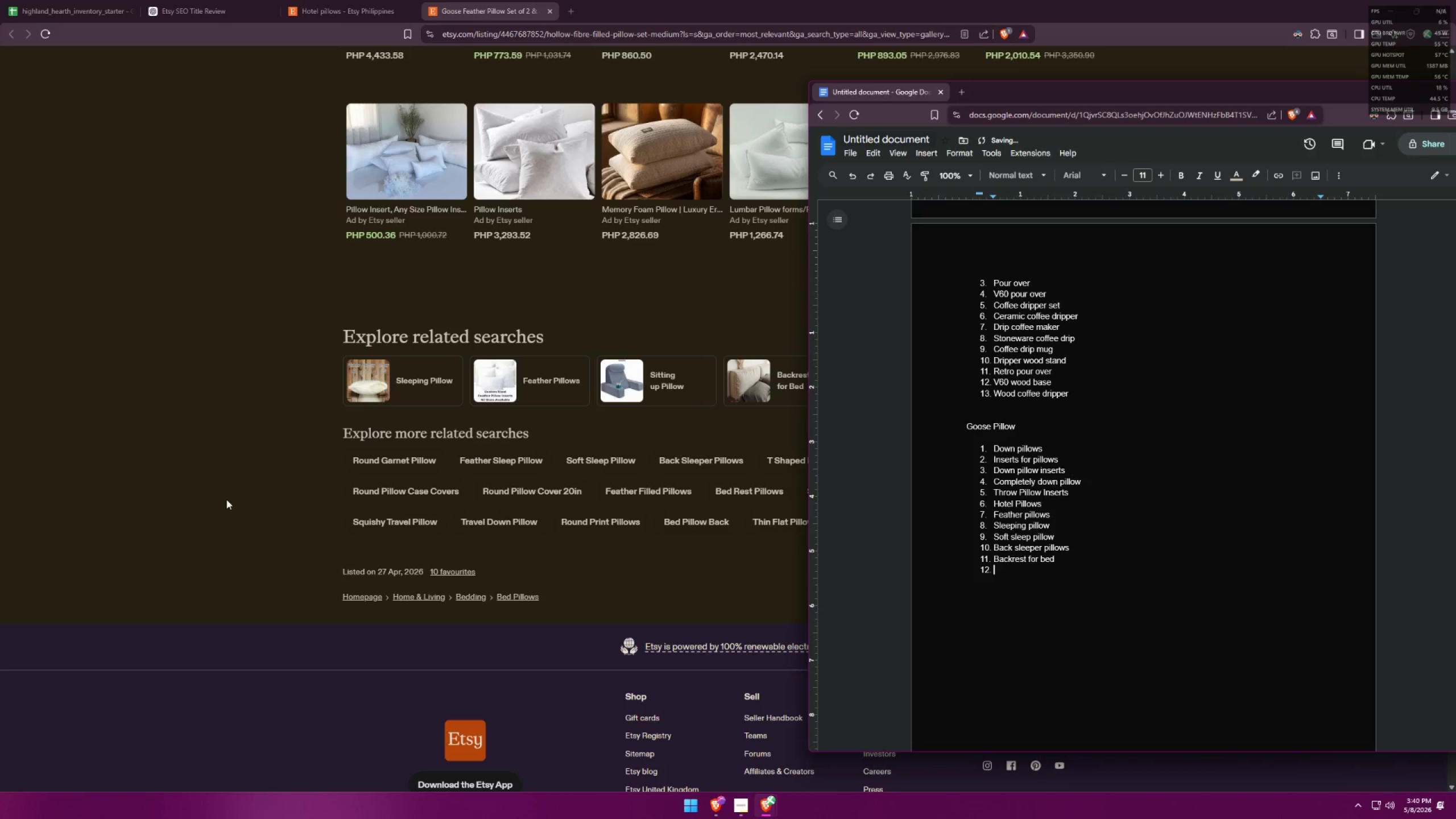 
key(Alt+AltLeft)
 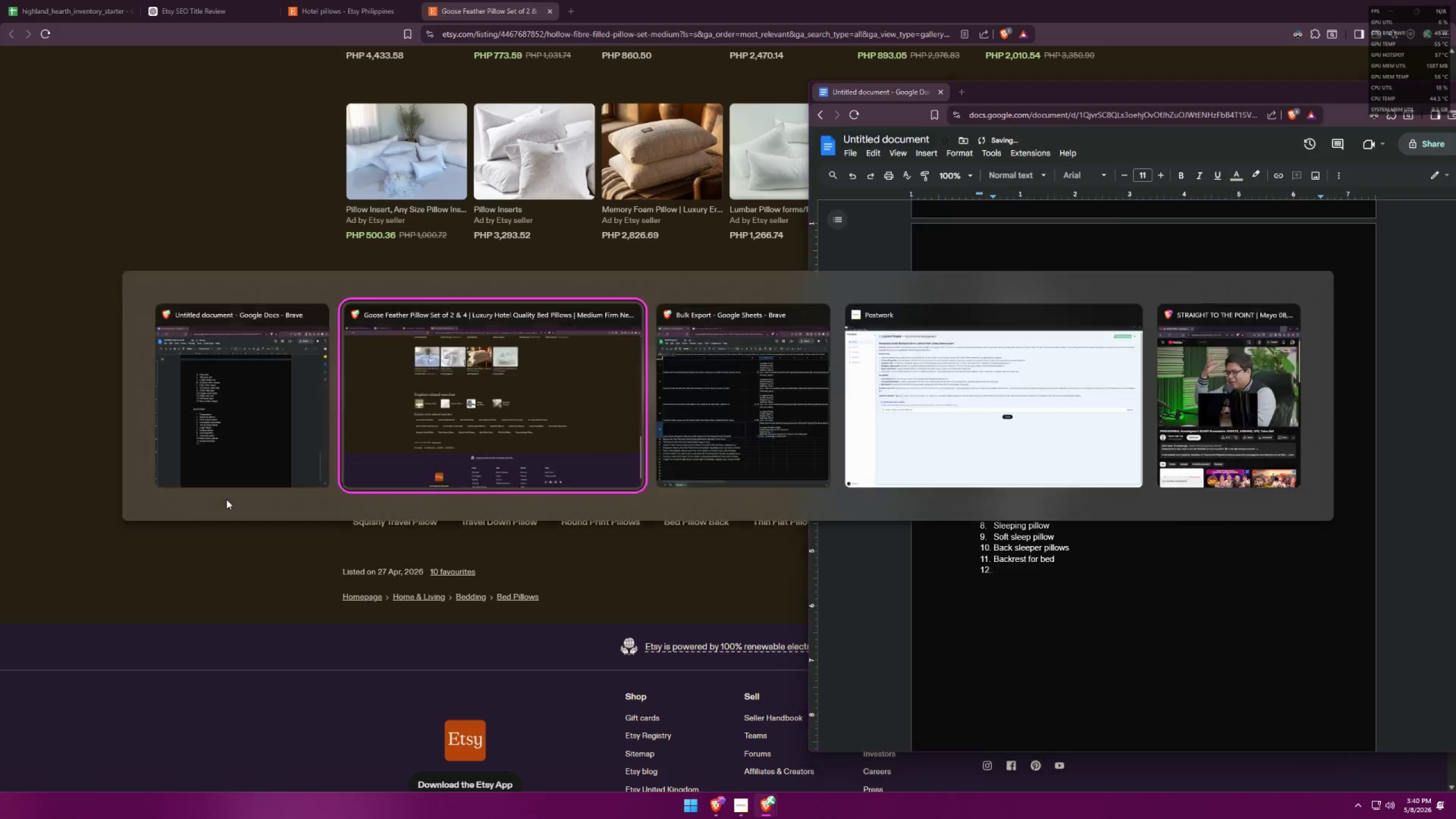 
key(Alt+Tab)
 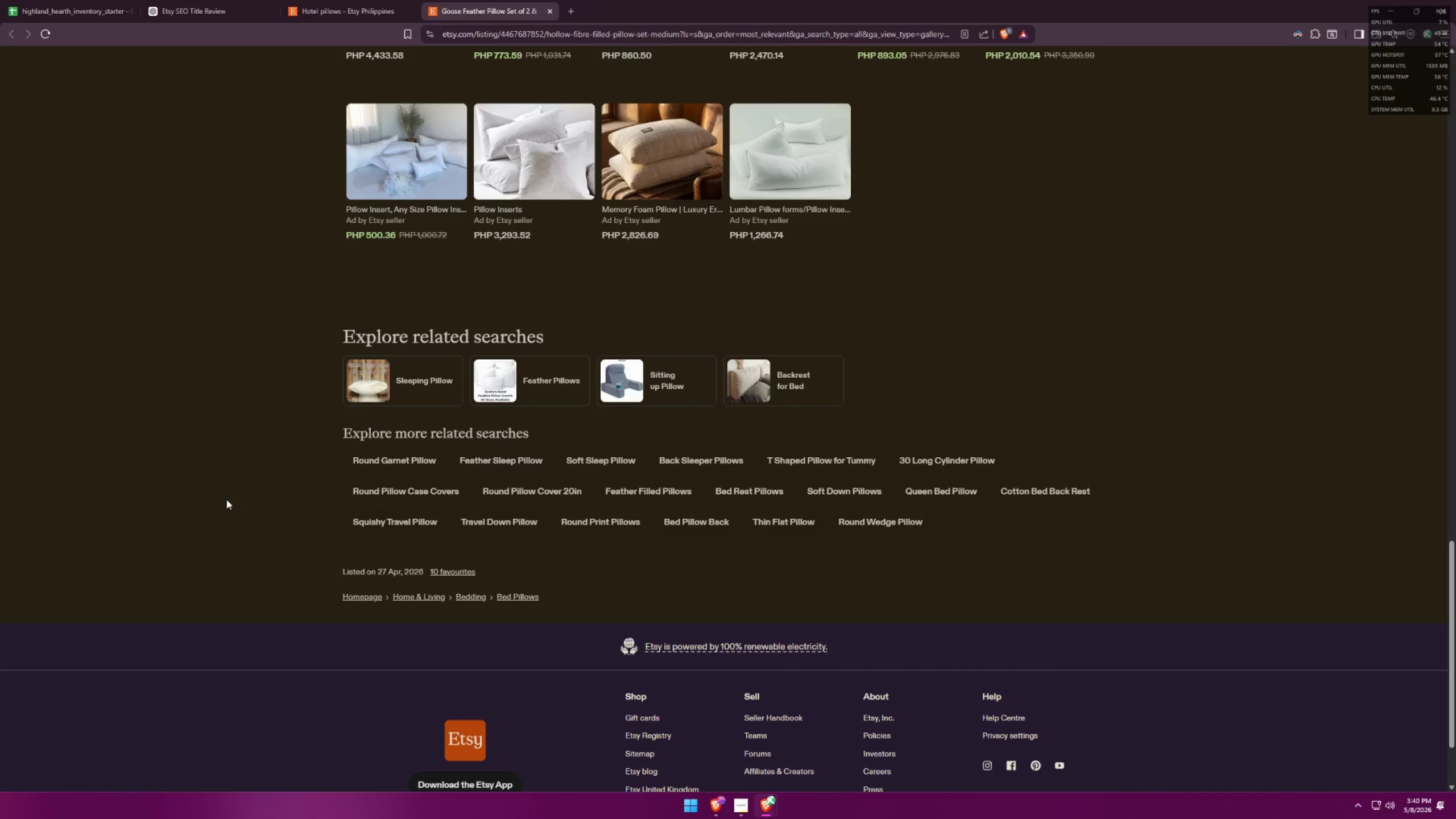 
key(Alt+AltLeft)
 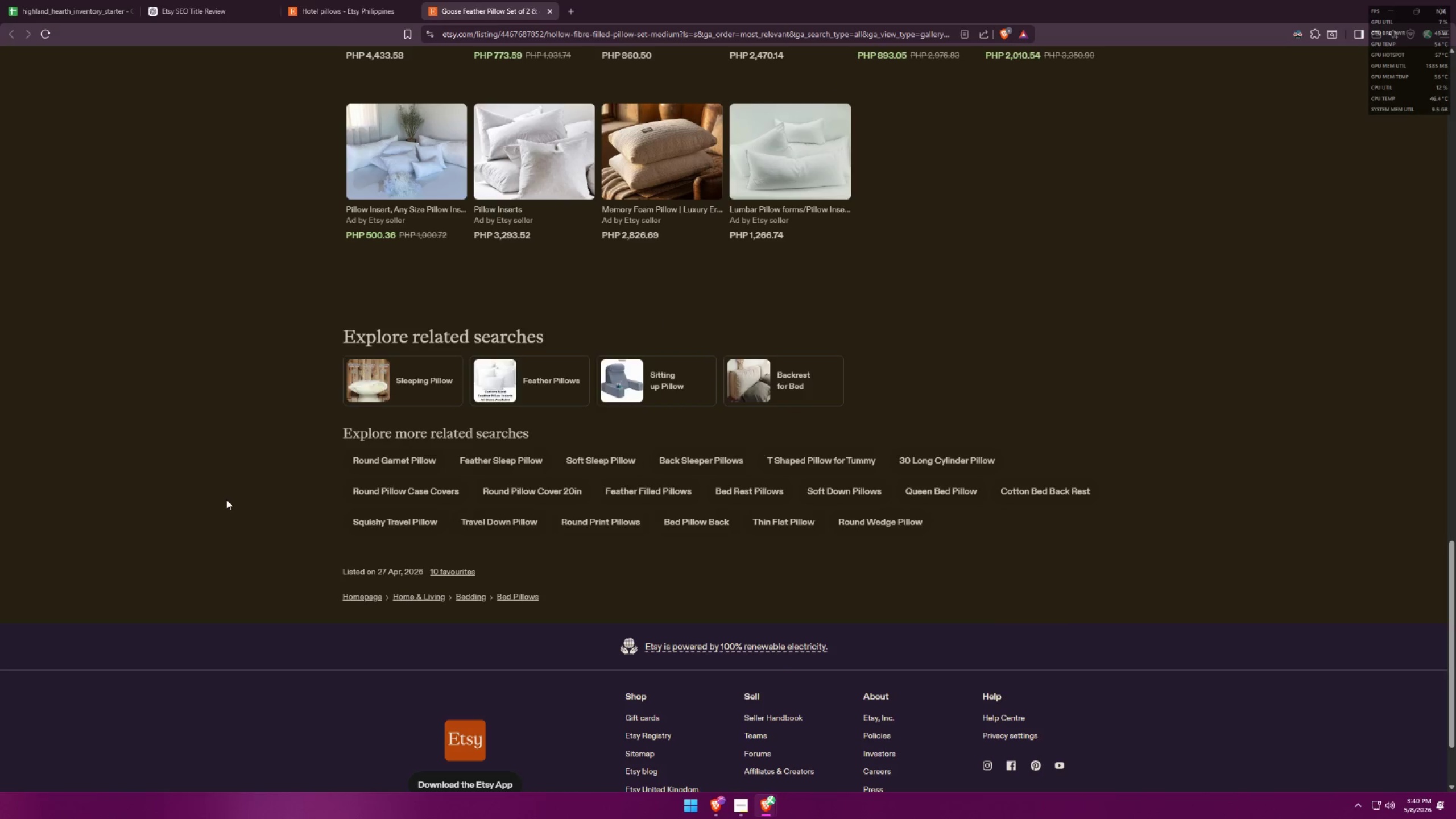 
key(Tab)
type(ssing)
key(Backspace)
key(Backspace)
key(Backspace)
key(Backspace)
type(itting up pillow)
 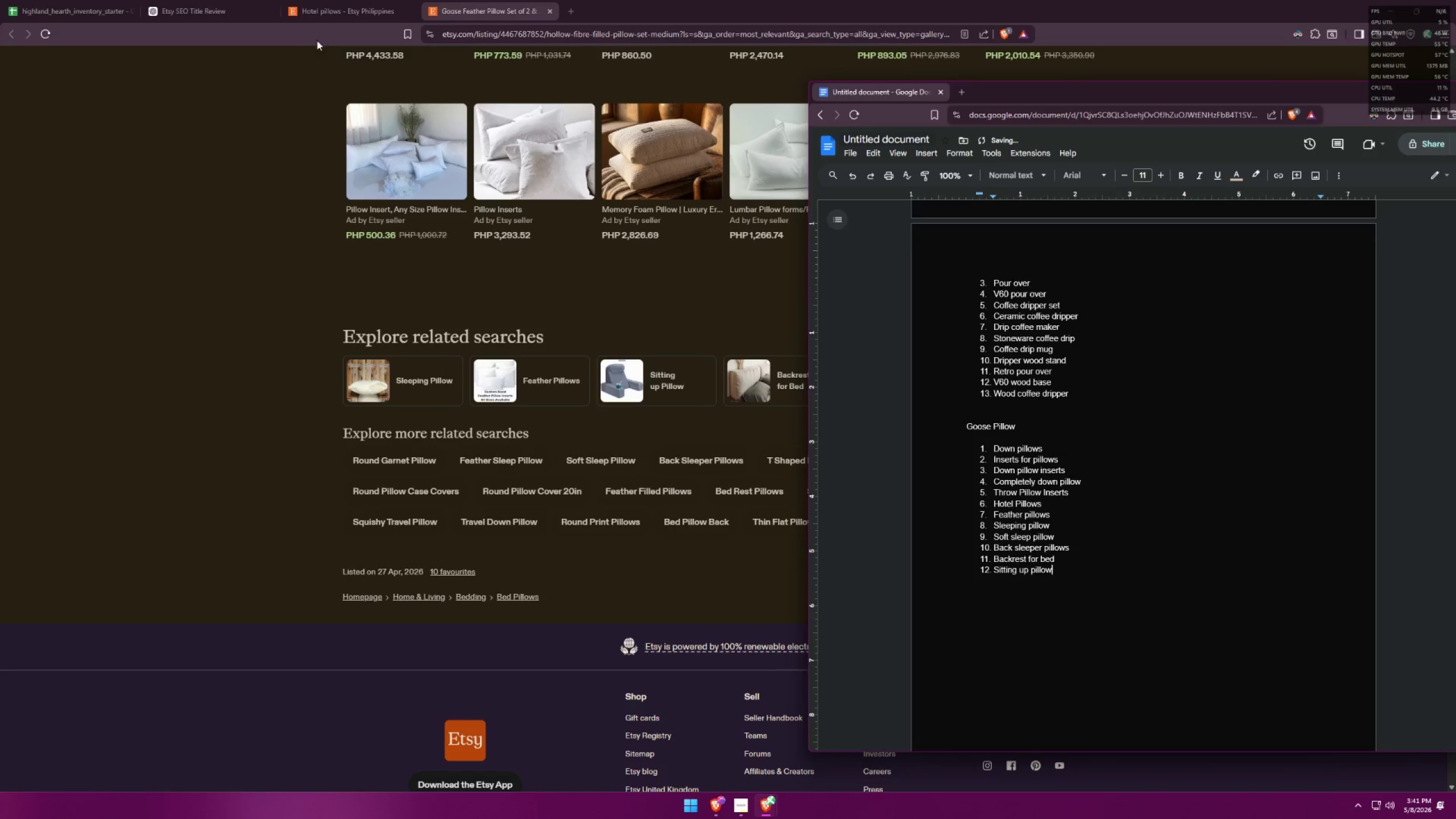 
left_click_drag(start_coordinate=[987, 95], to_coordinate=[634, 44])
 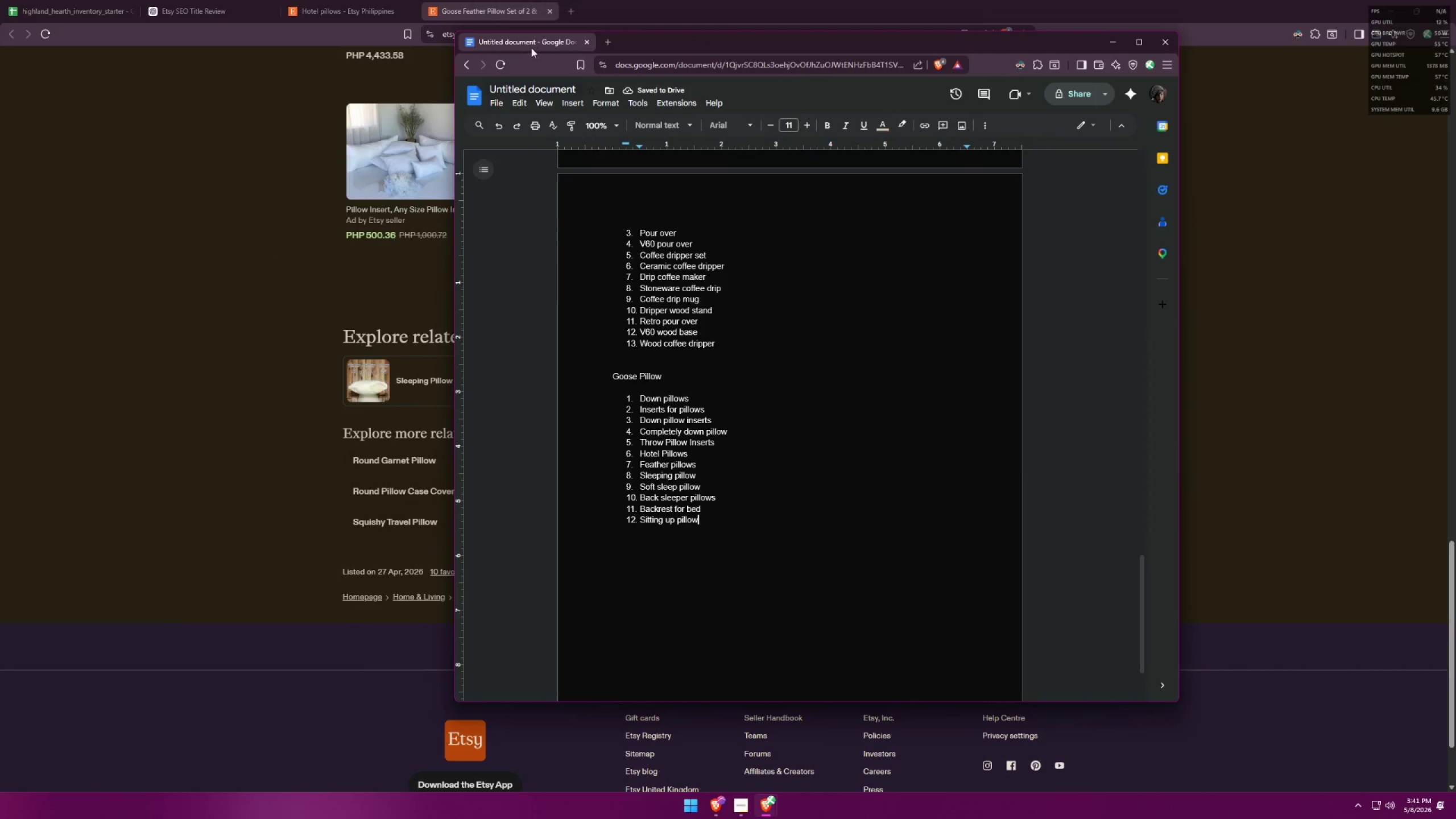 
left_click_drag(start_coordinate=[533, 44], to_coordinate=[569, 0])
 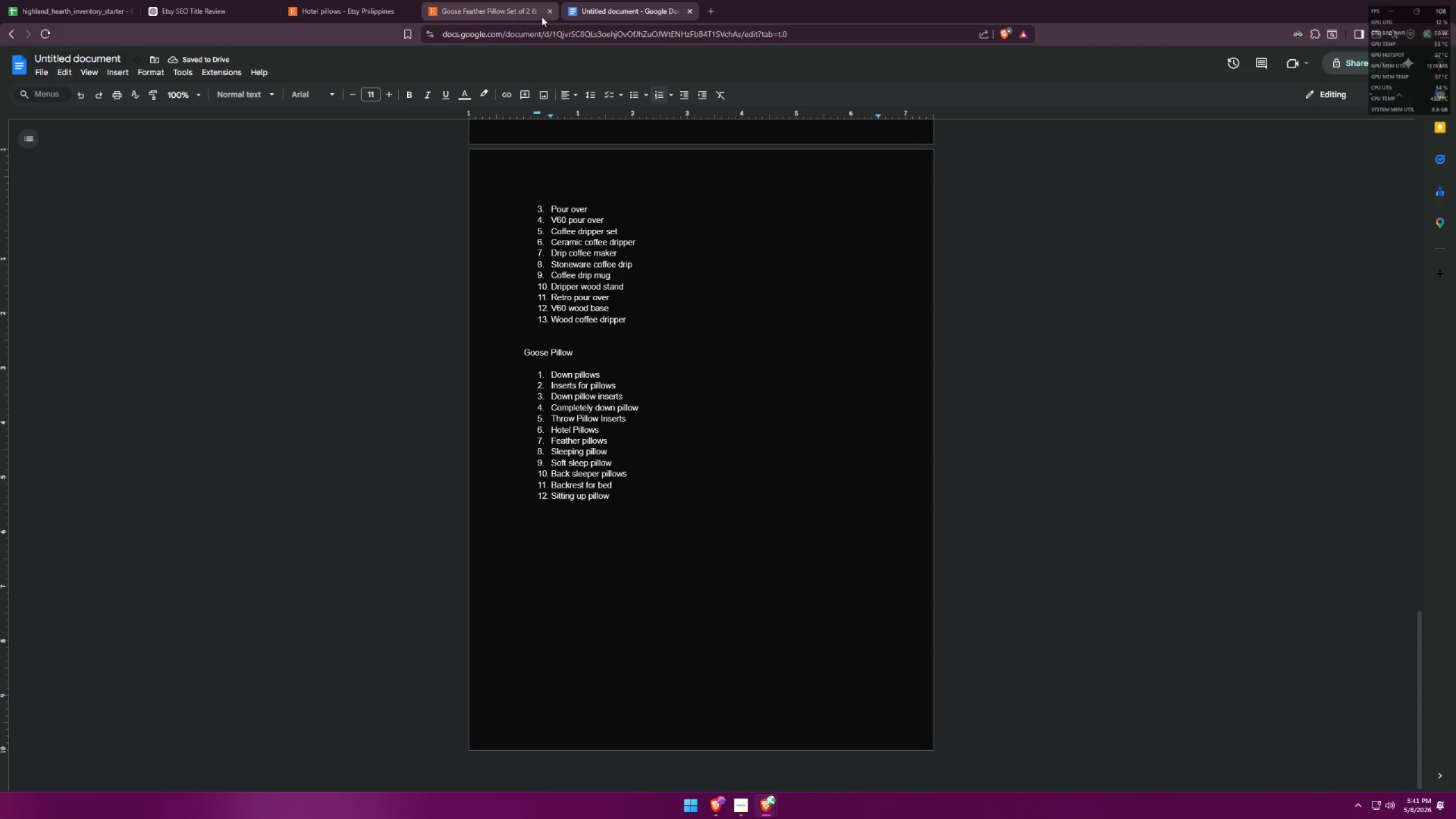 
left_click([551, 11])
 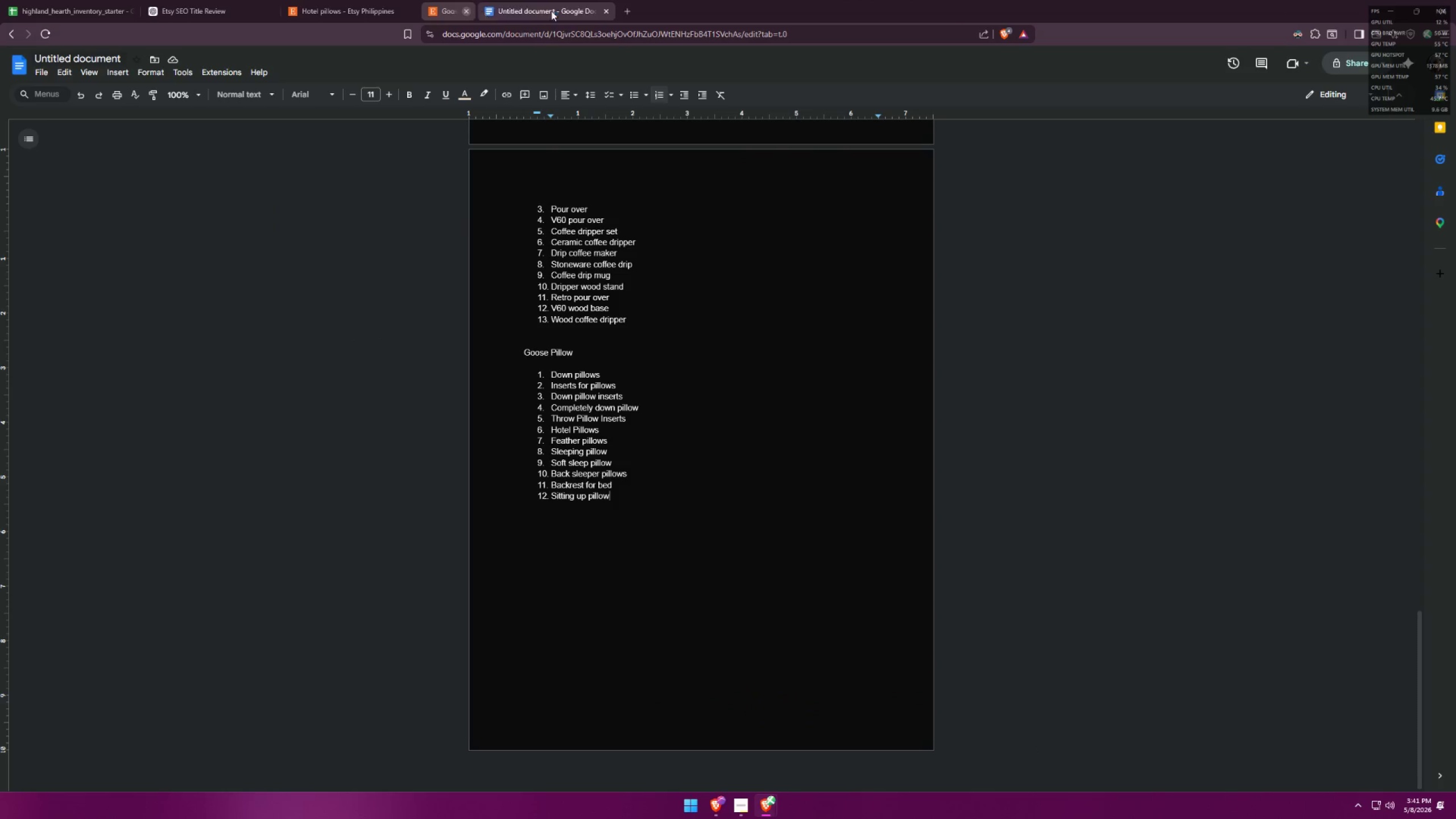 
key(Alt+AltLeft)
 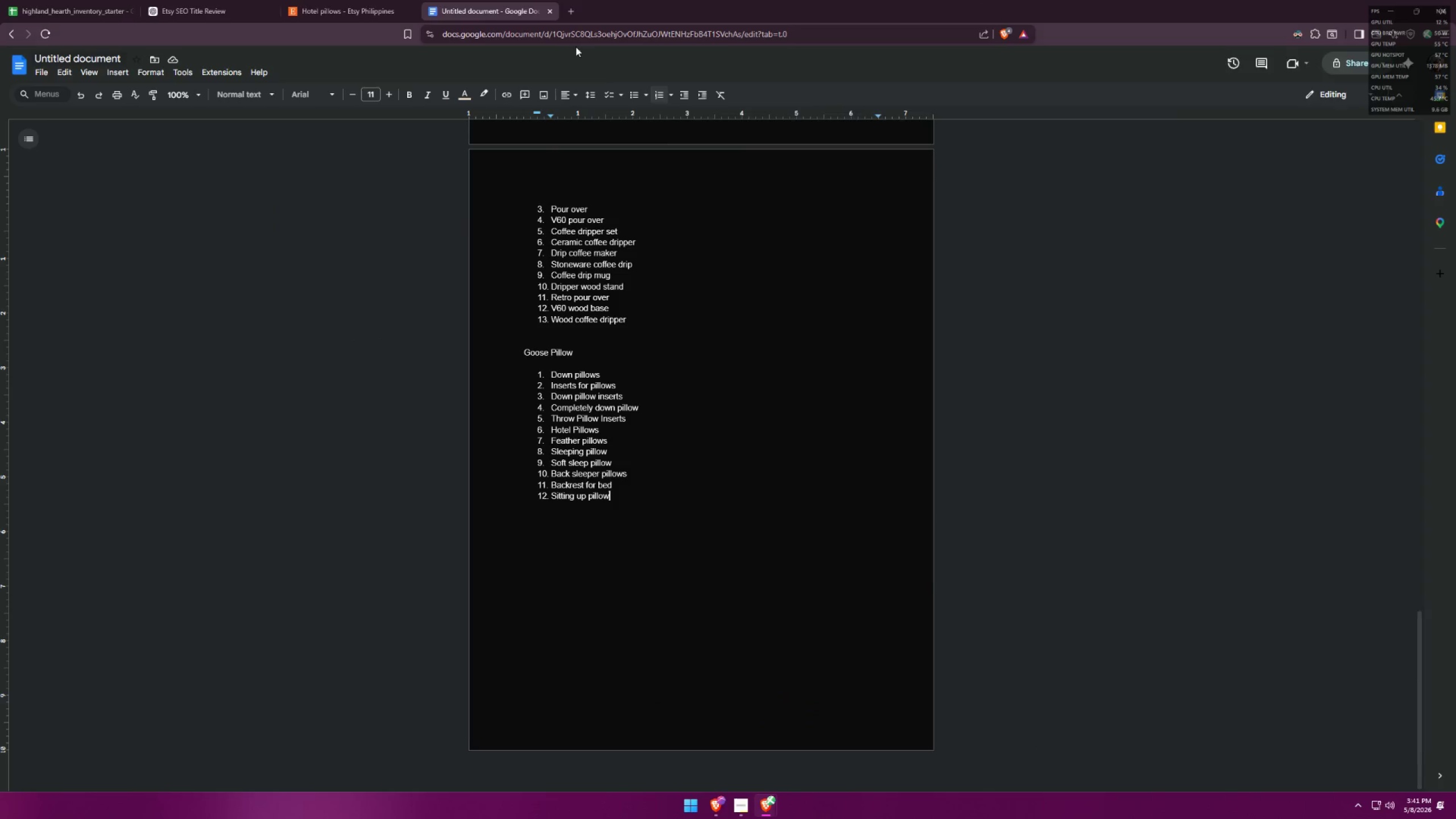 
key(Alt+Tab)
 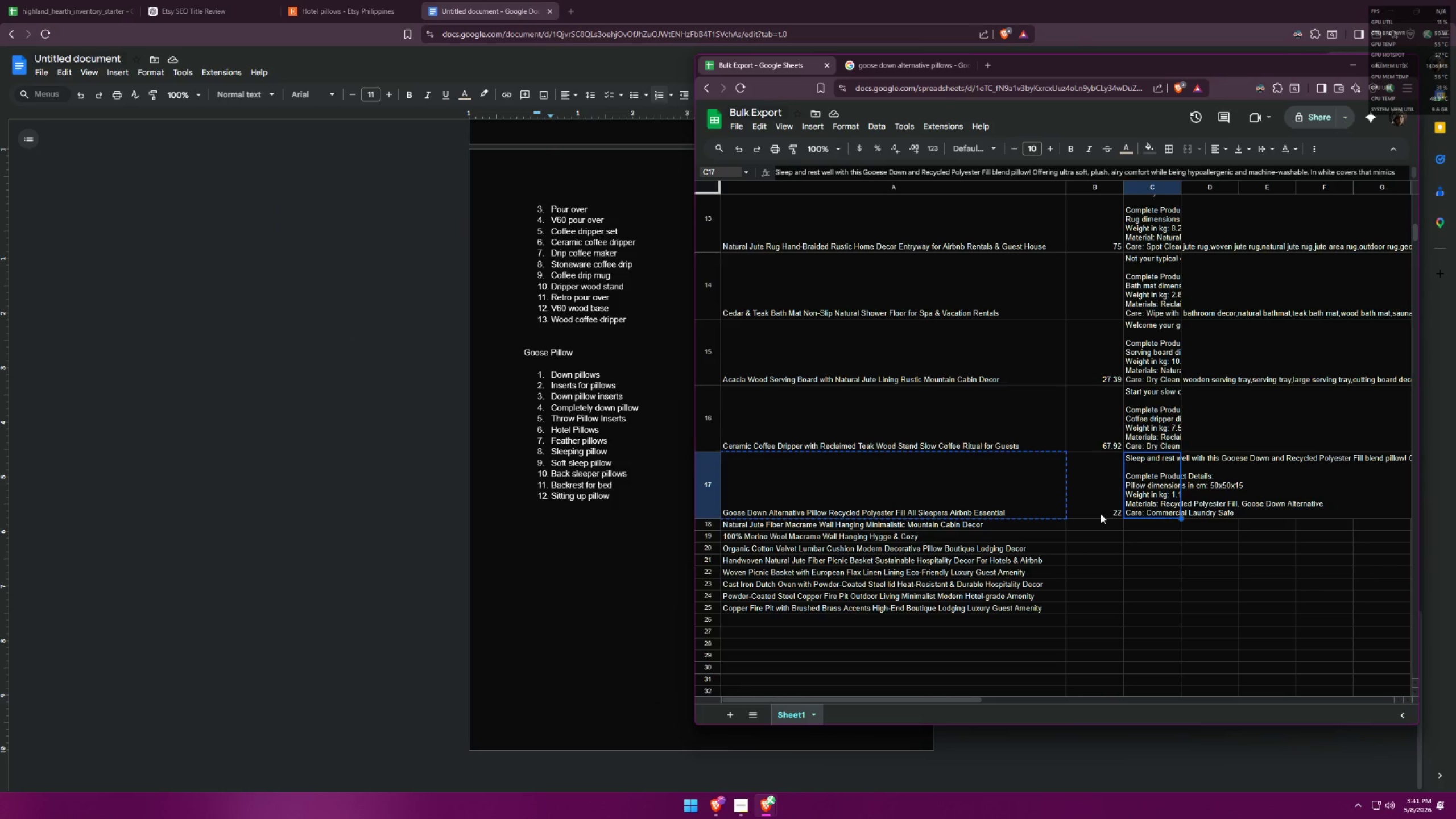 
left_click([879, 502])
 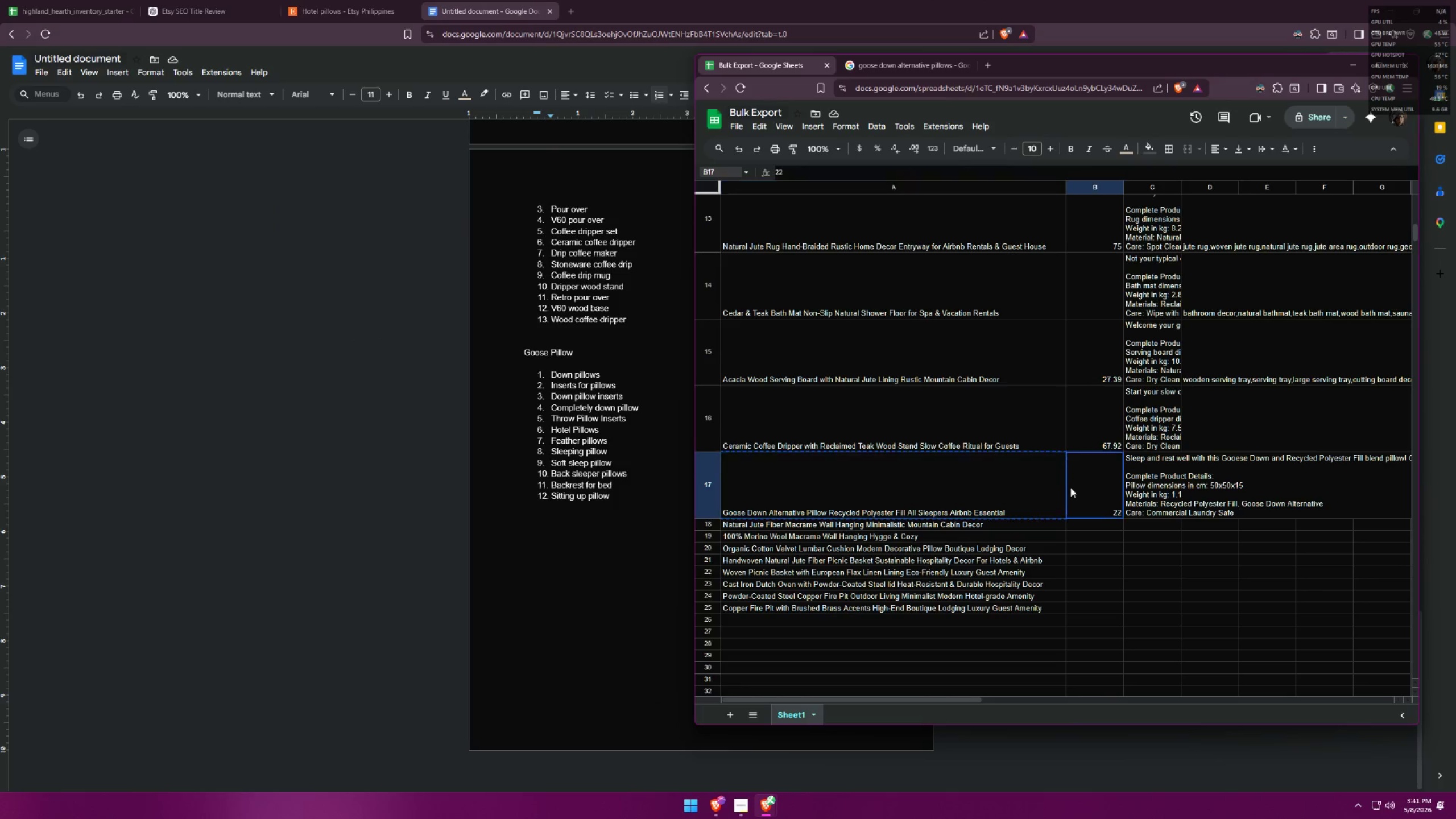 
double_click([1154, 486])
 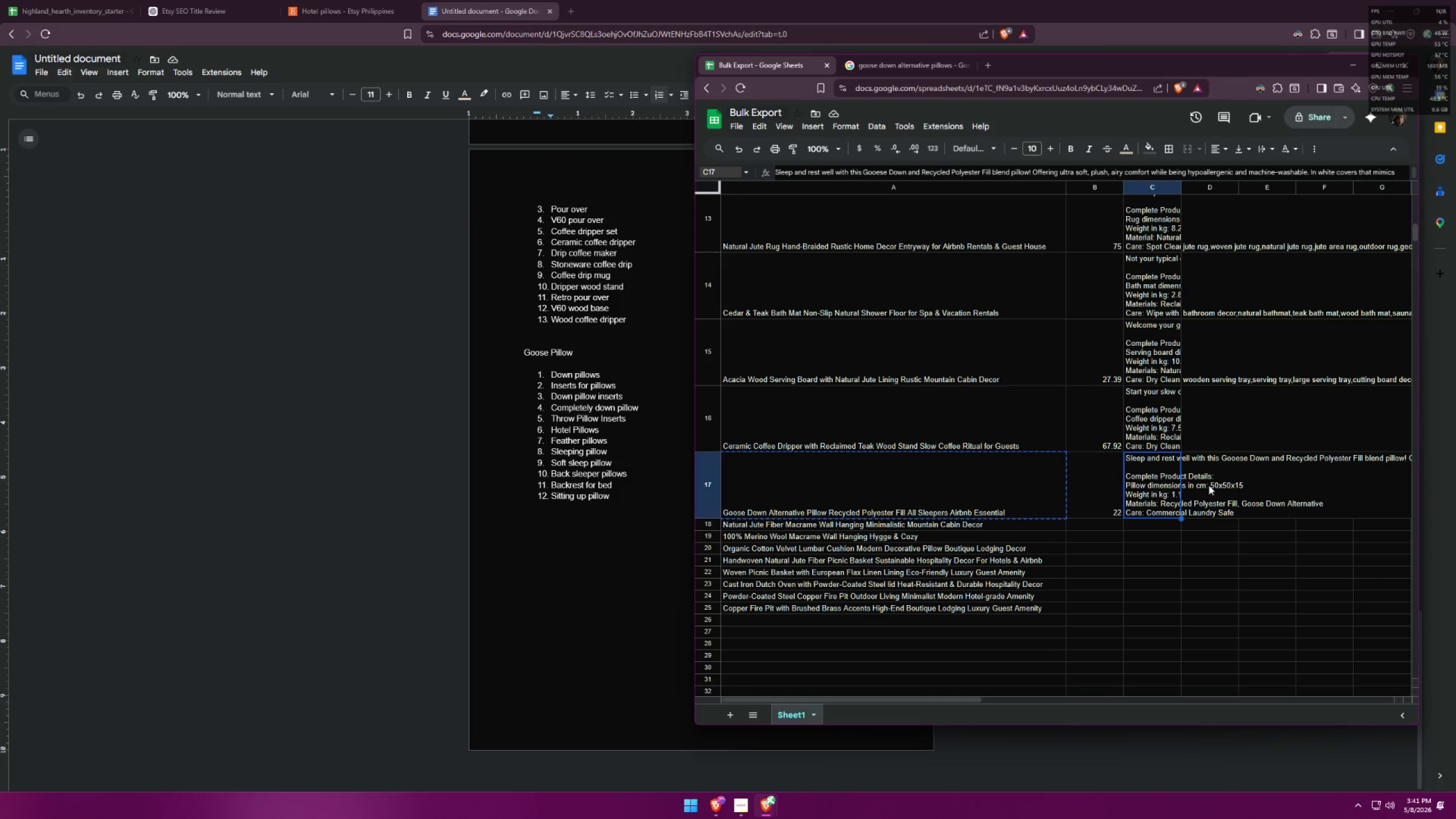 
triple_click([1215, 484])
 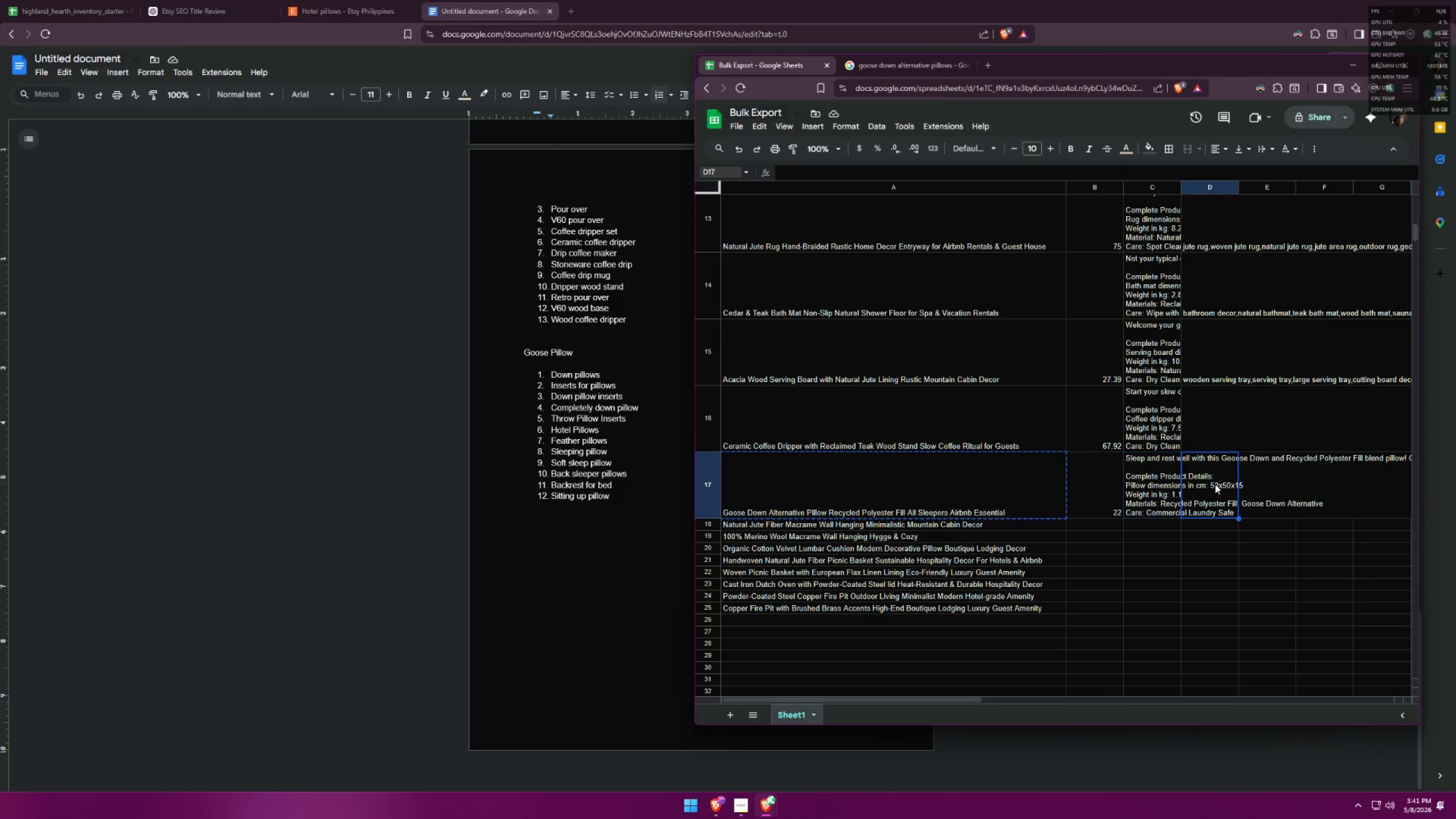 
triple_click([1215, 484])
 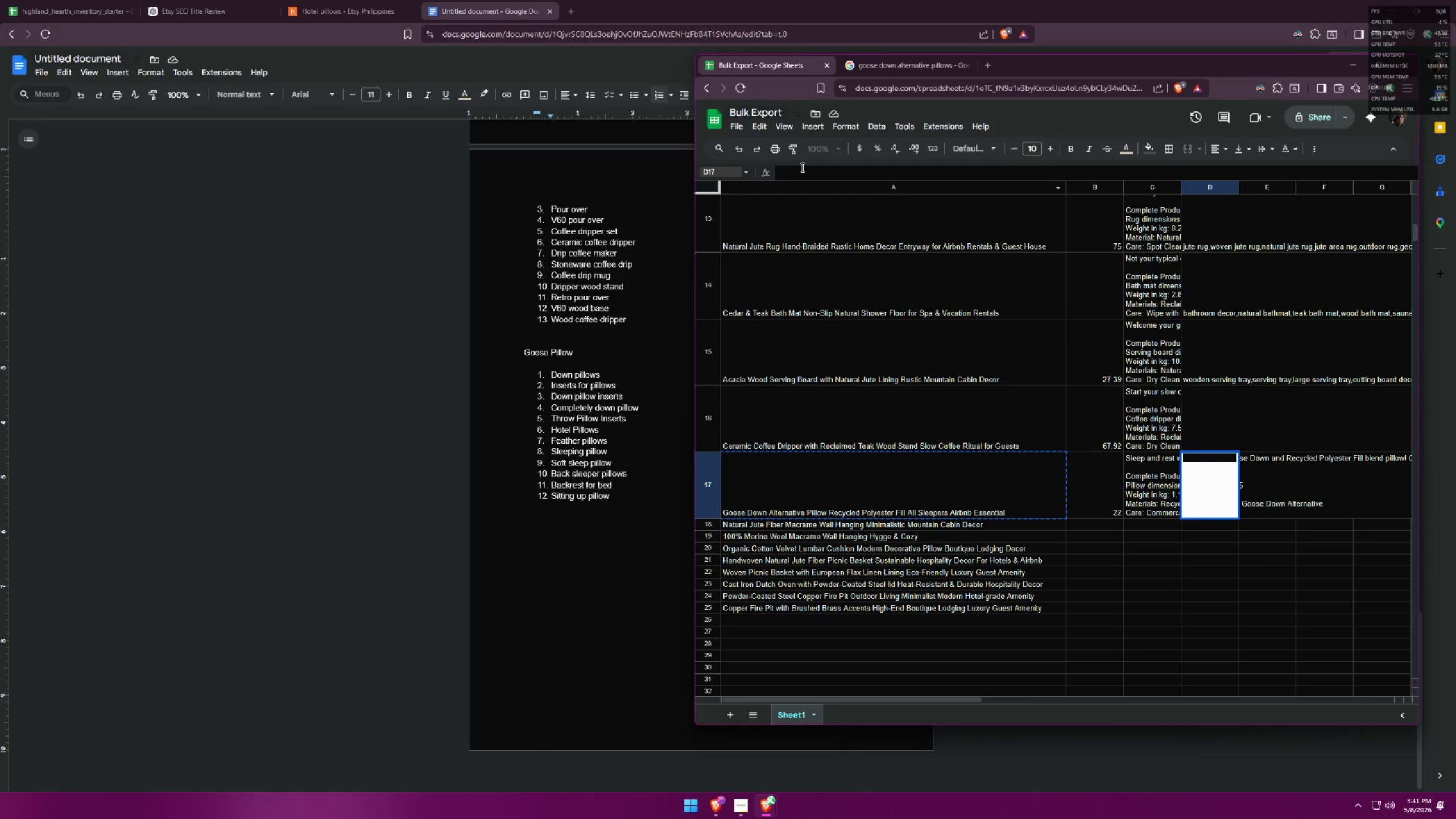 
left_click([801, 167])
 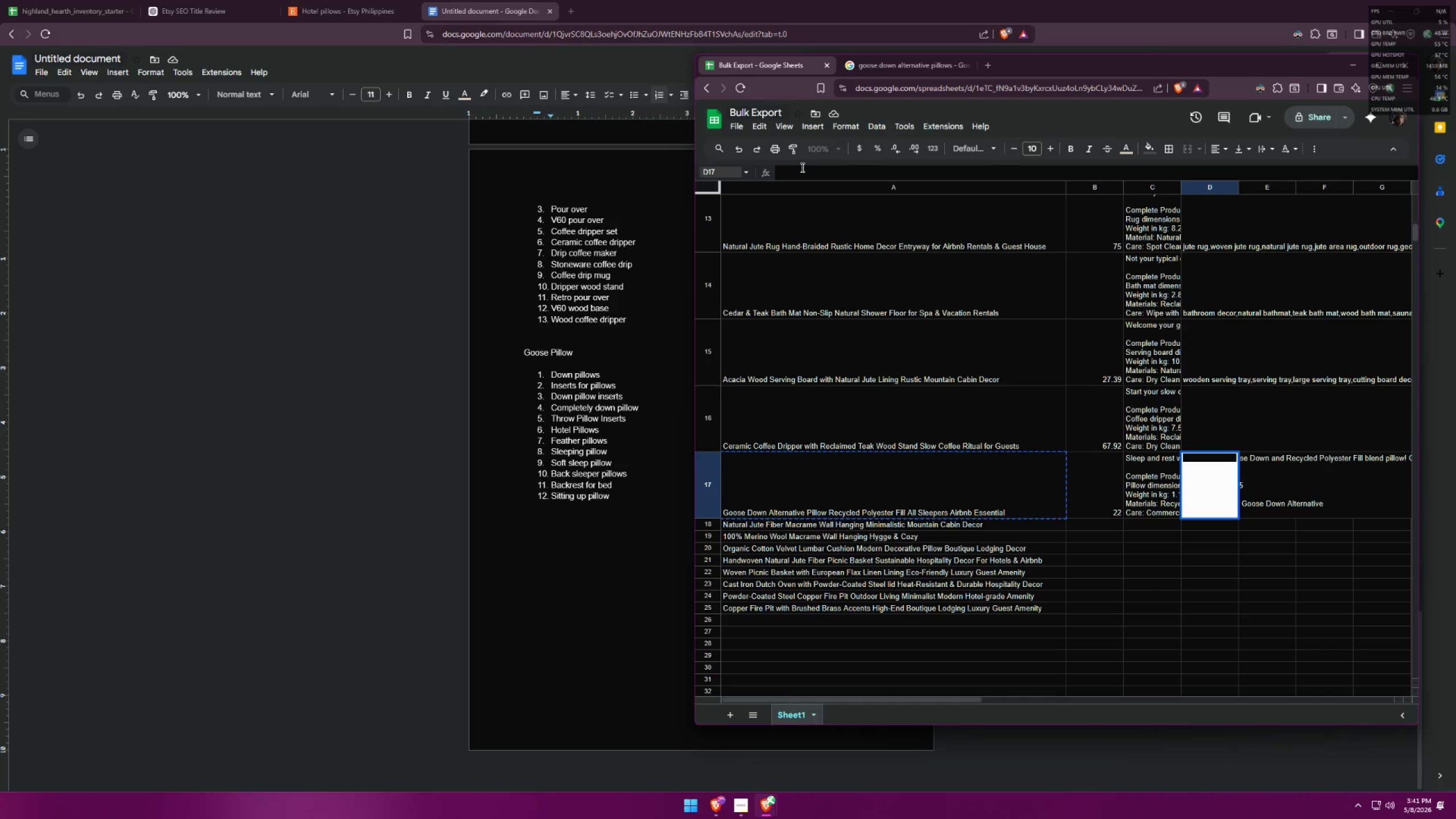 
type(down pillows.)
key(Backspace)
type(,inserts for pillows,down pillow inserts,completelu )
key(Backspace)
key(Backspace)
type(y d)
 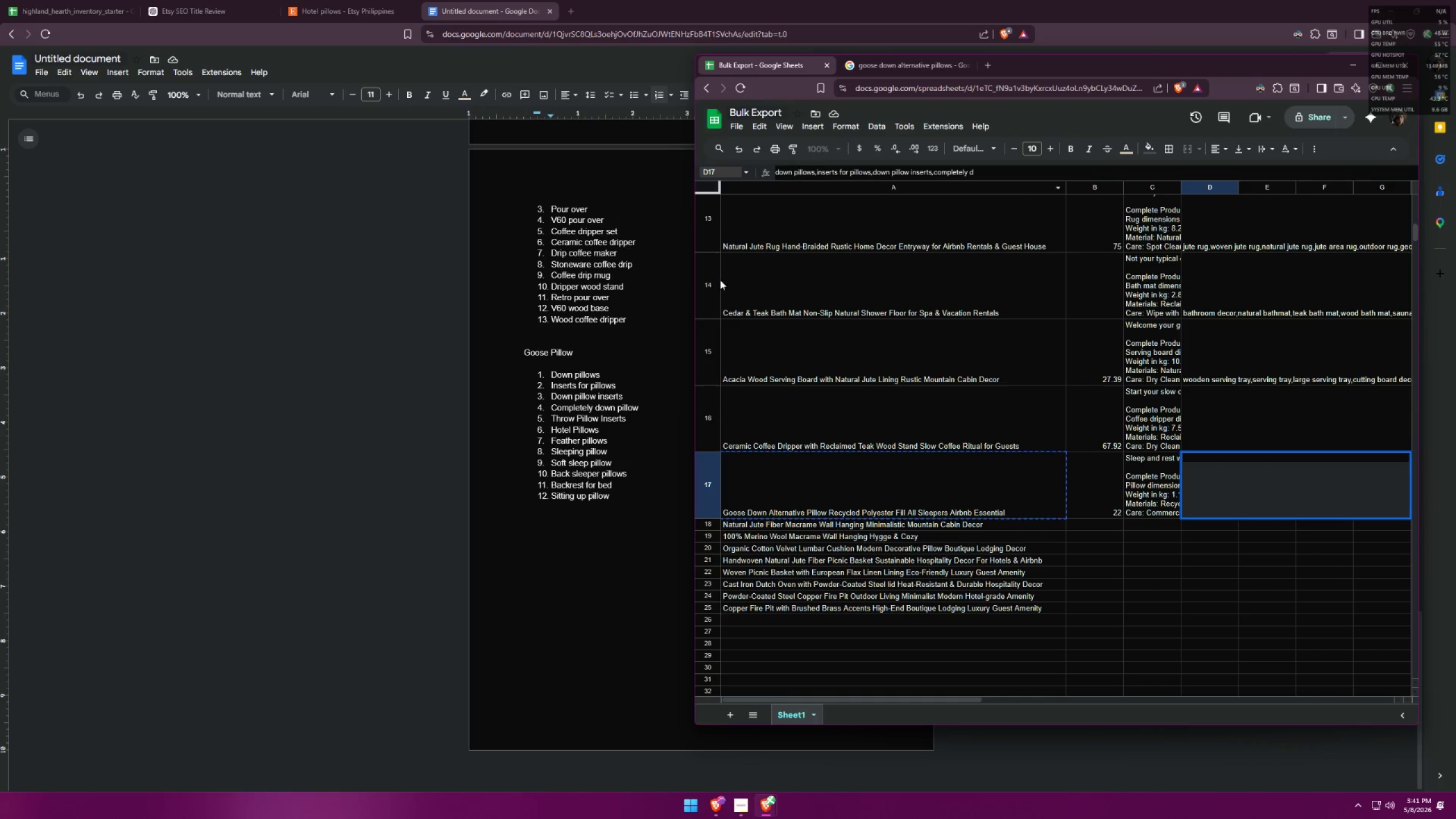 
left_click_drag(start_coordinate=[641, 411], to_coordinate=[532, 410])
 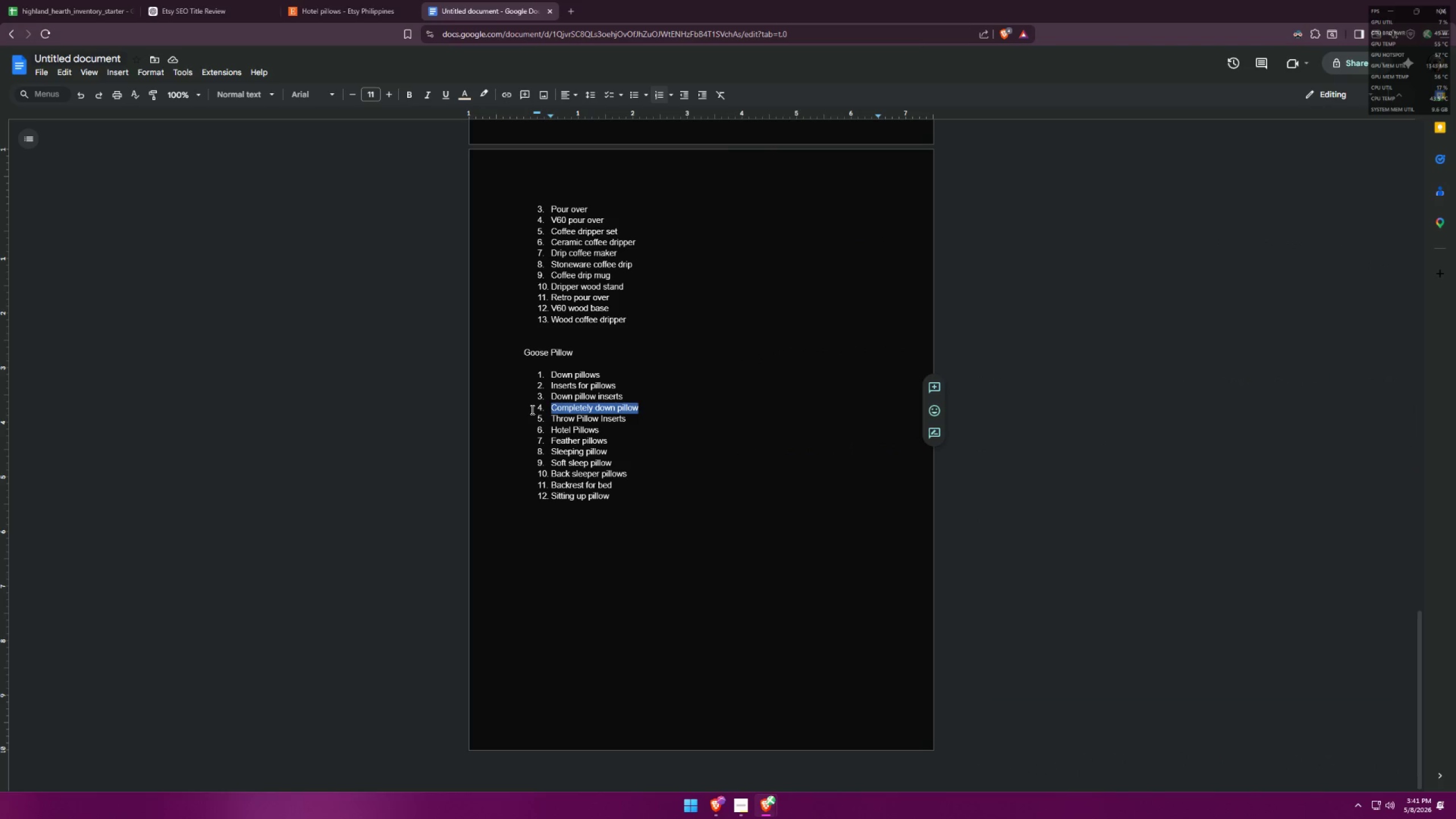 
key(Backspace)
 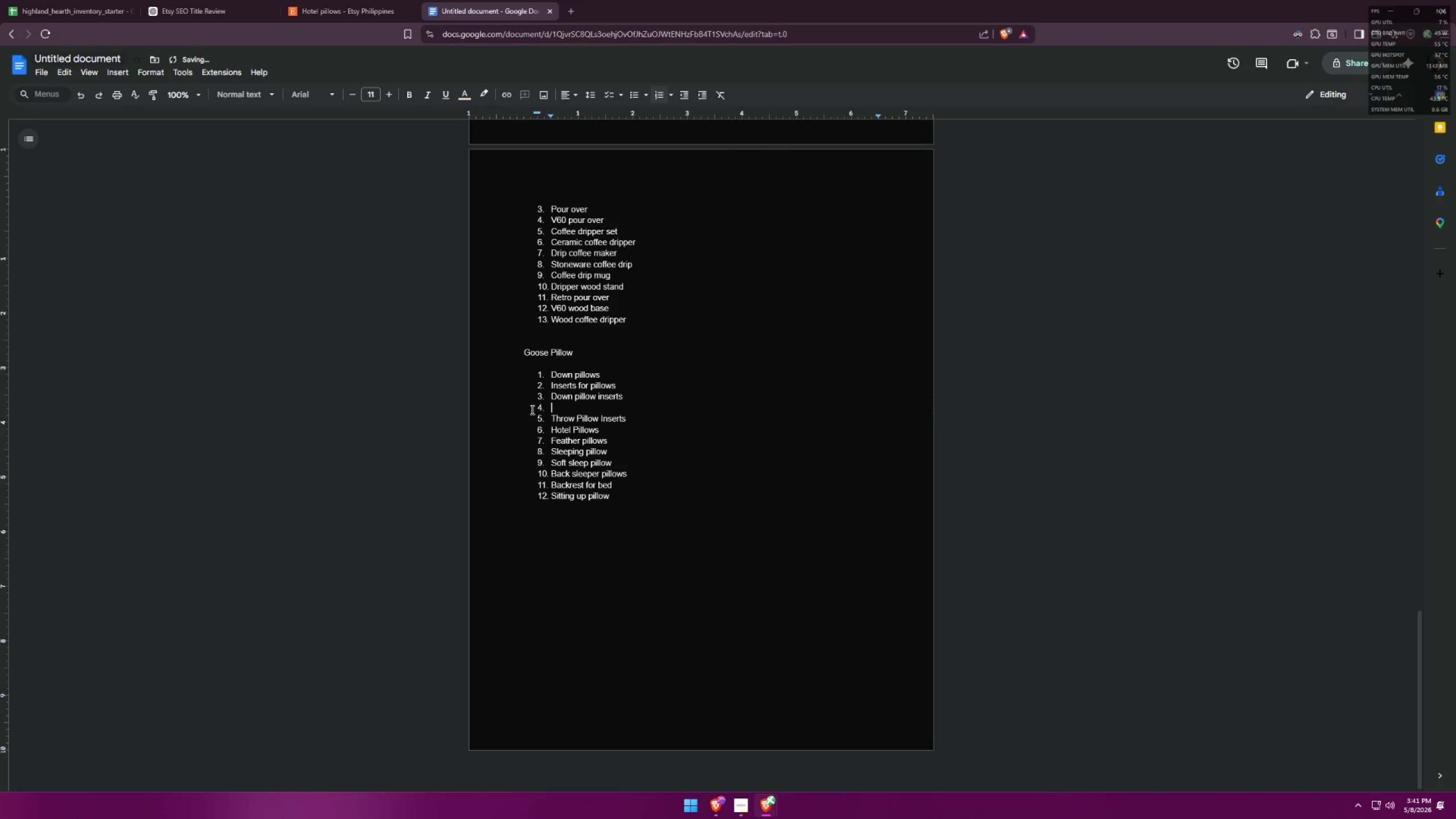 
key(Backspace)
 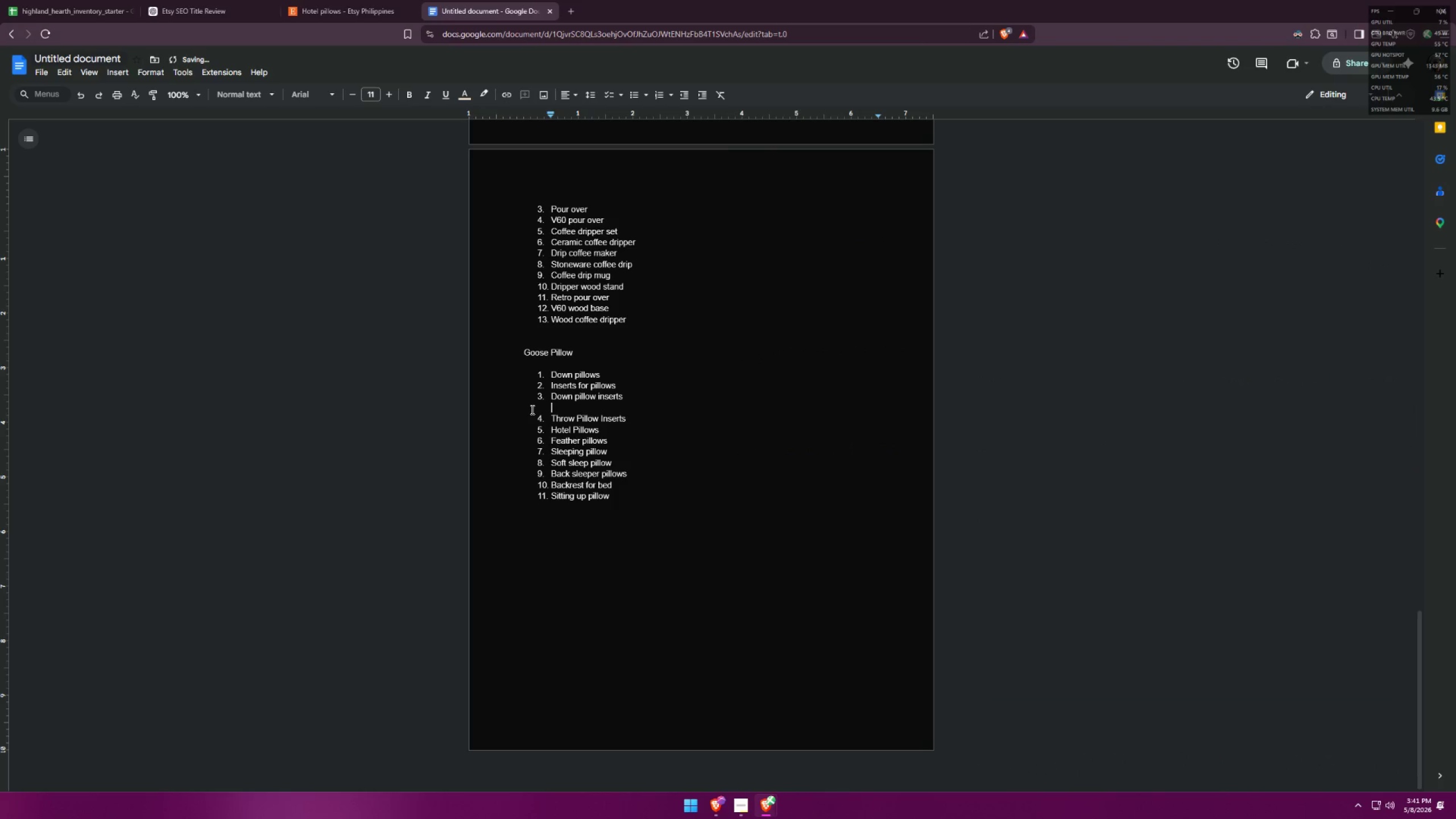 
key(Backspace)
 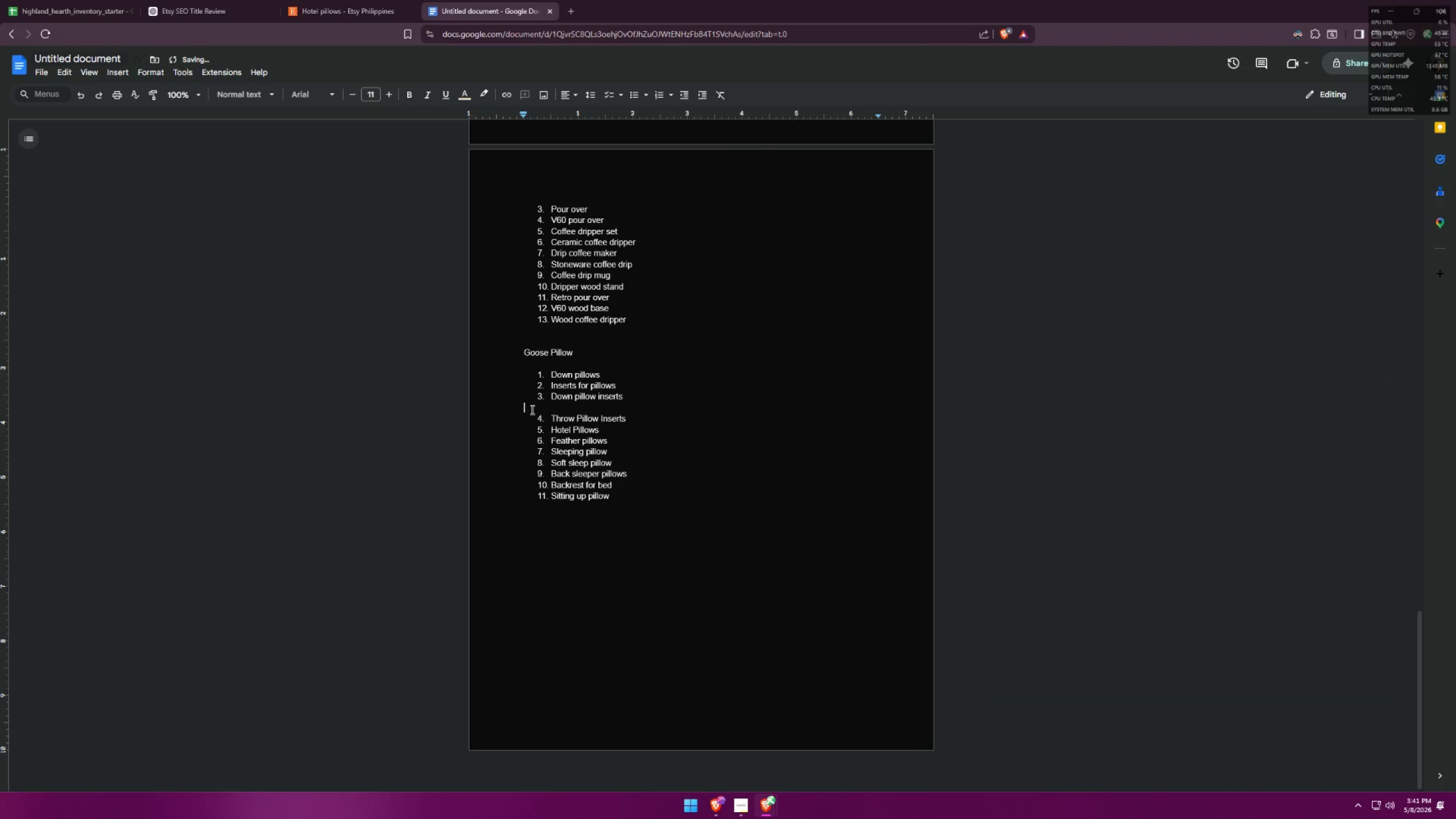 
key(Backspace)
 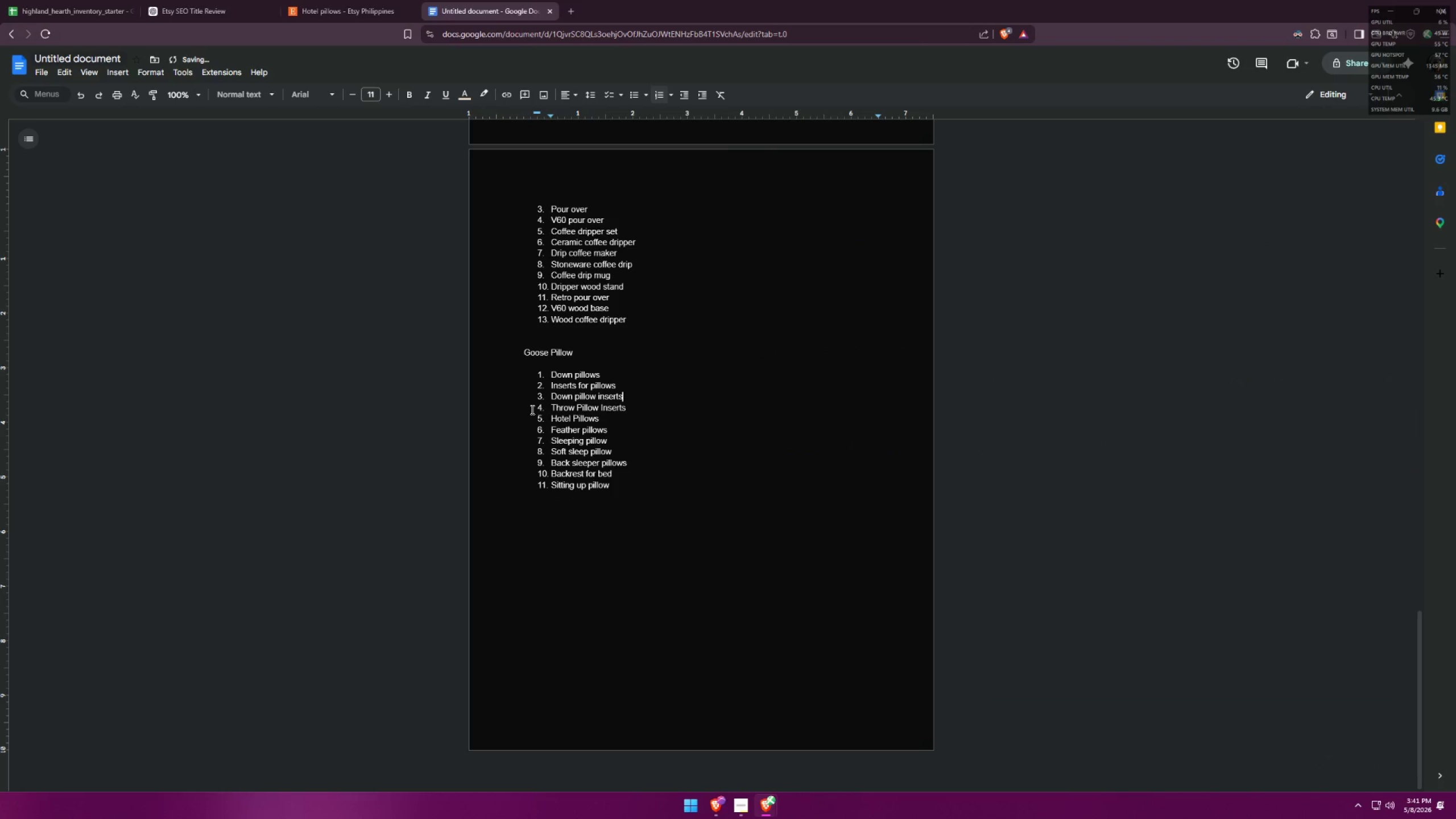 
key(Alt+AltLeft)
 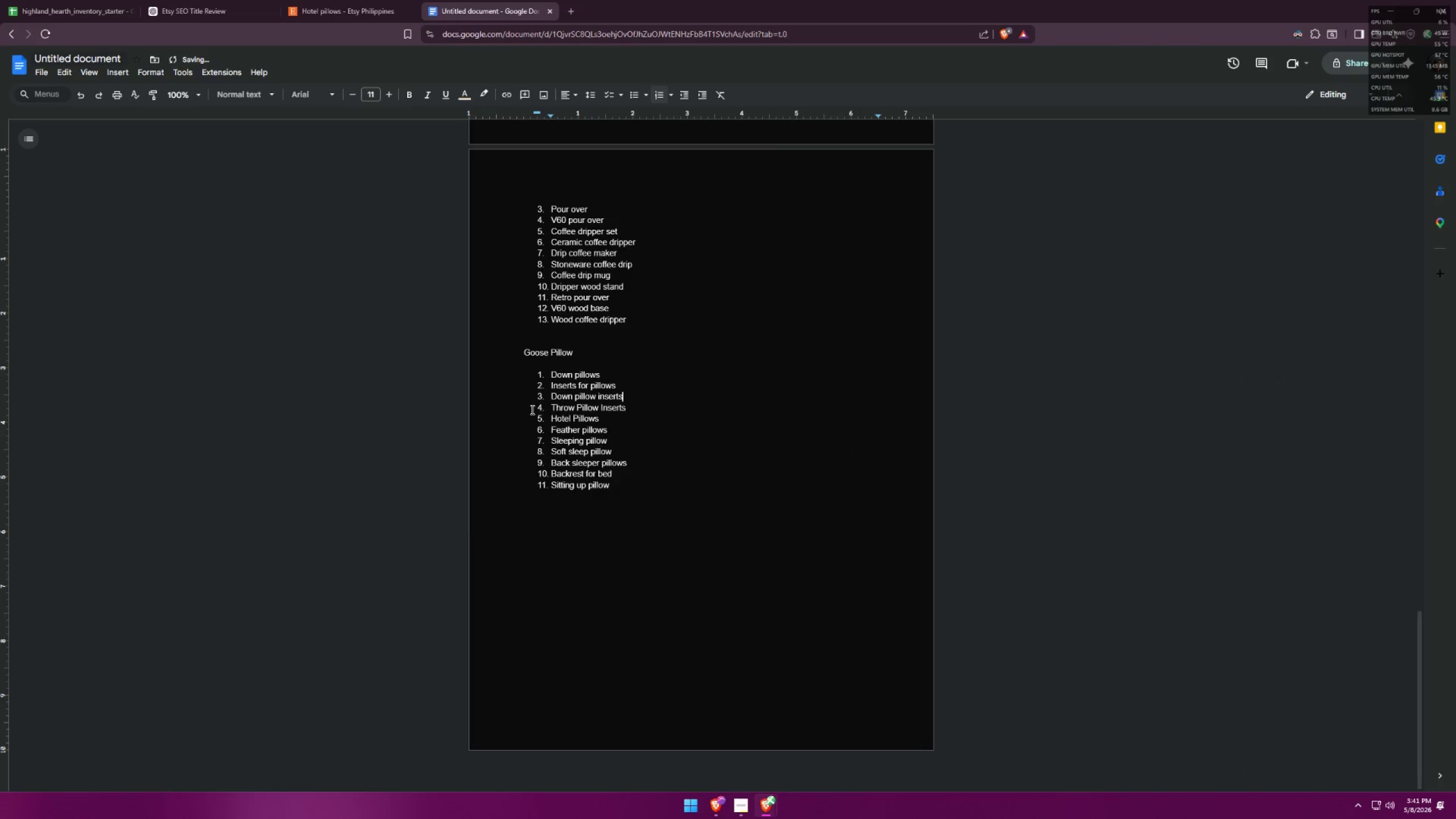 
key(Alt+Tab)
 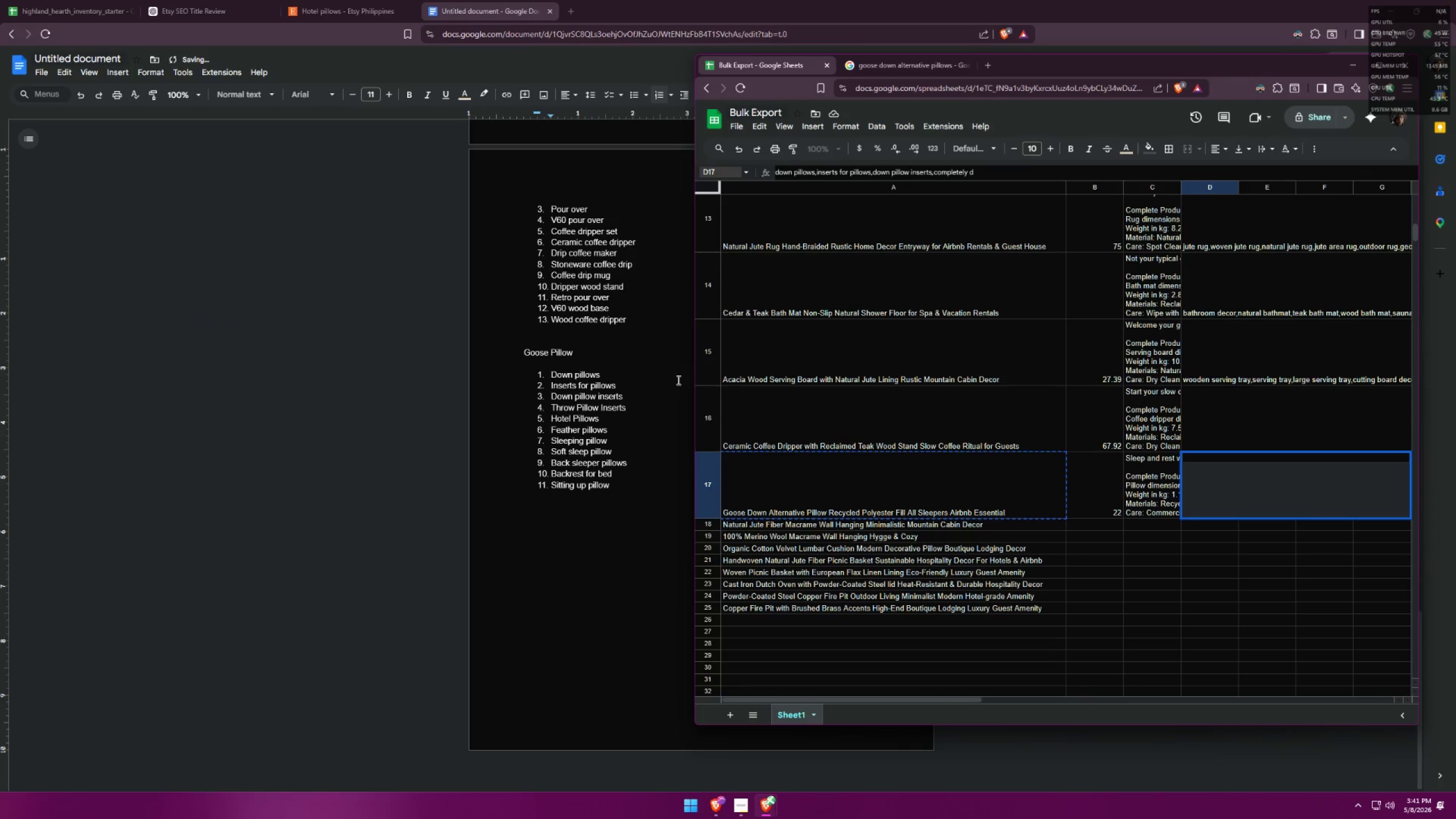 
key(Backspace)
key(Backspace)
key(Backspace)
key(Backspace)
key(Backspace)
key(Backspace)
key(Backspace)
key(Backspace)
key(Backspace)
key(Backspace)
key(Backspace)
key(Backspace)
type(throw pillow inserts,hotel pillows,feather pillows,d)
key(Backspace)
type(feather pillows,sl)
key(Backspace)
key(Backspace)
key(Backspace)
type(,)
 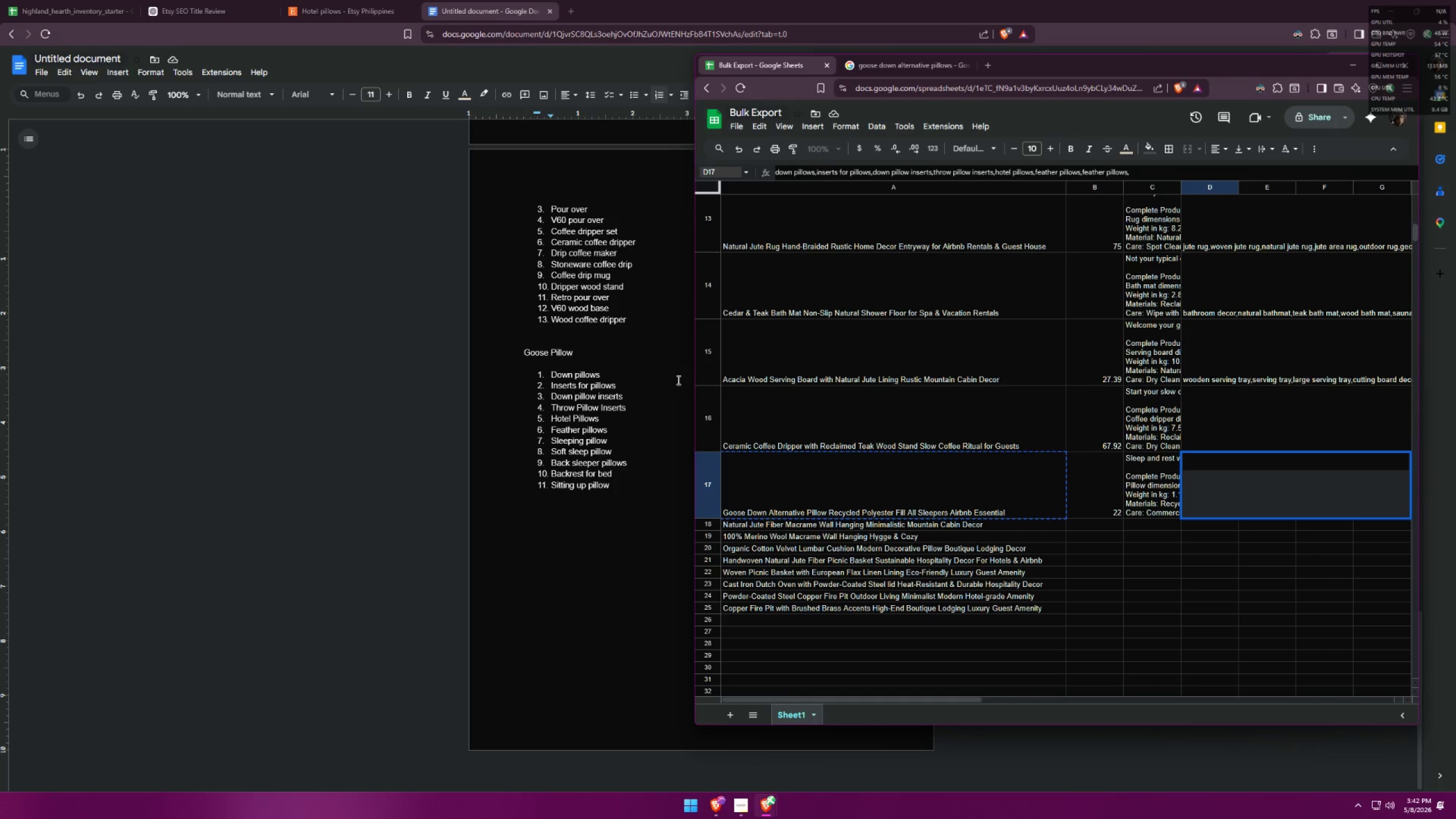 
type(sleeping pillow,soft sleep pillow.)
key(Backspace)
type(,back sleeper pillows,back sleep pillows,backrest for bed,sitting up pillow,)
 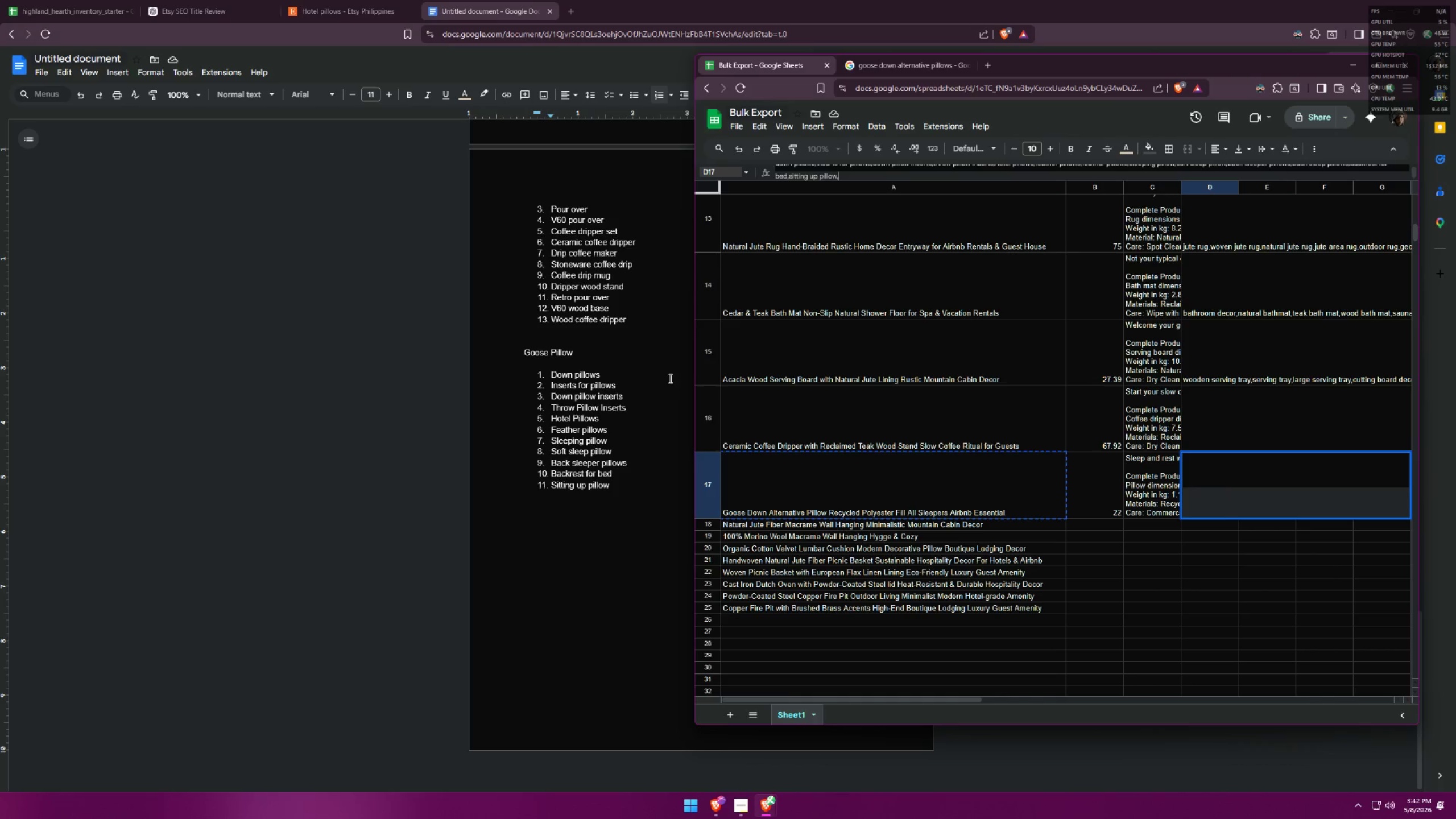 
scroll: coordinate [536, 388], scroll_direction: up, amount: 44.0
 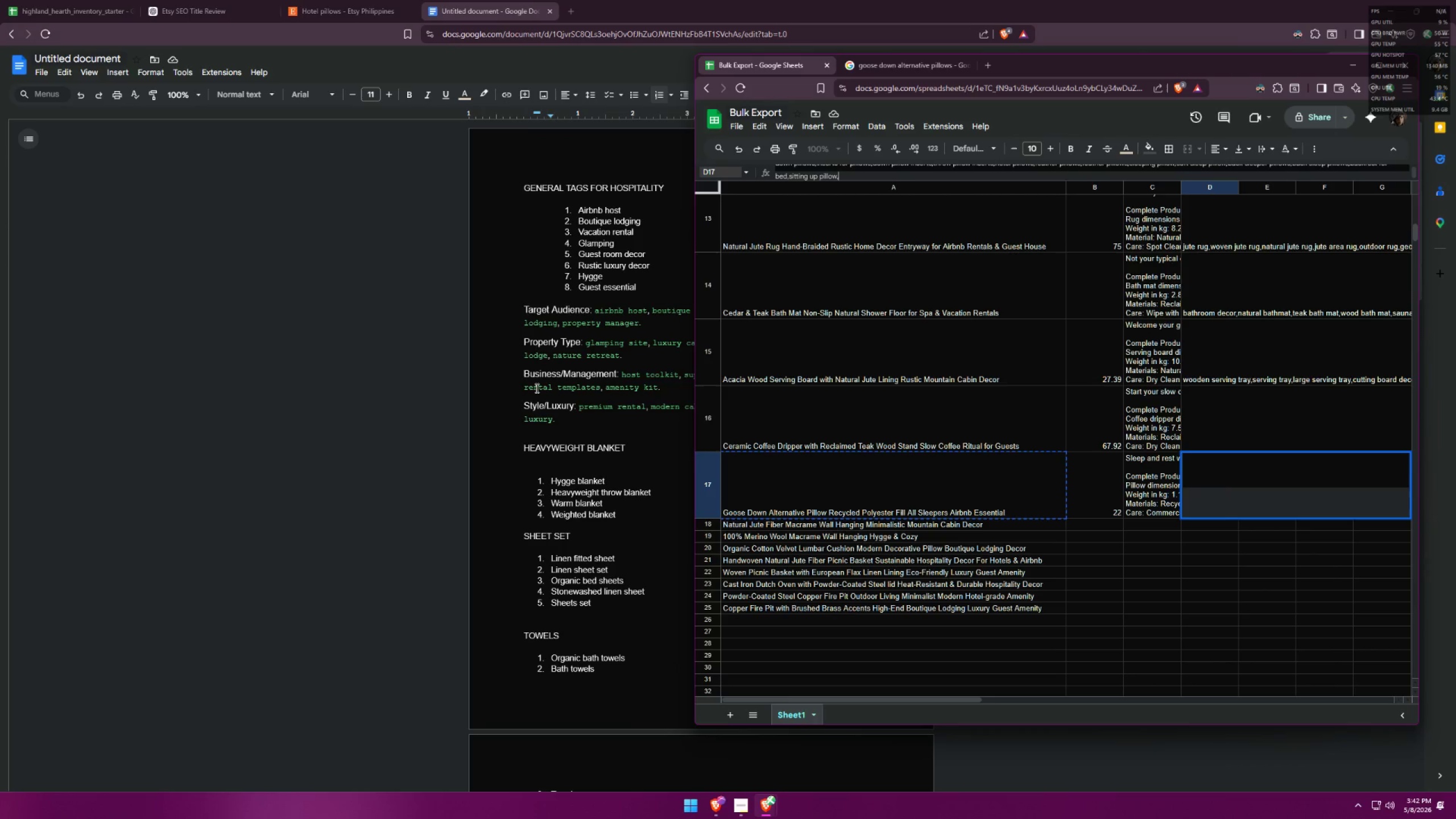 
type(guest essentials,lus)
key(Backspace)
type(xury decor)
 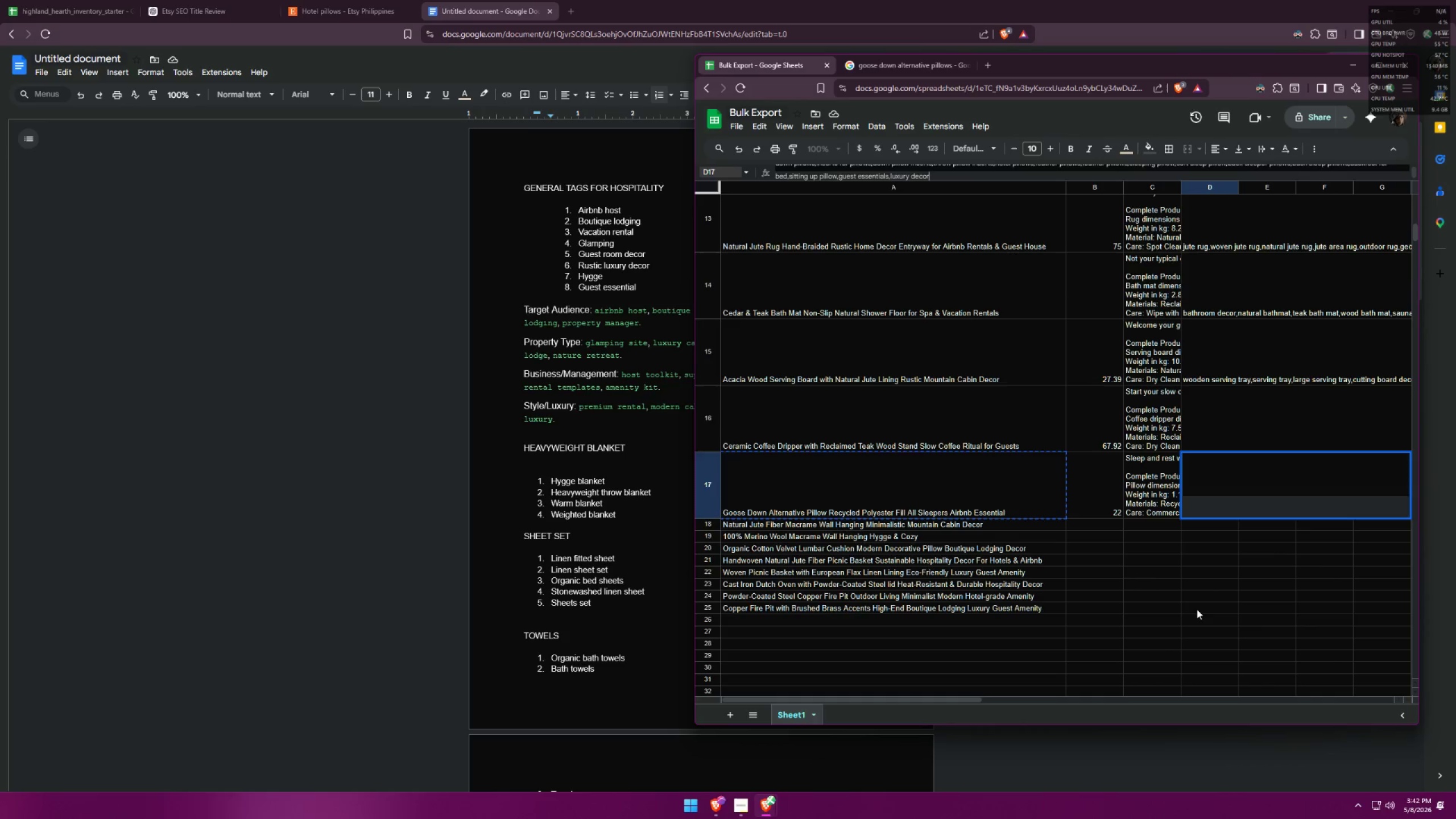 
double_click([1223, 500])
 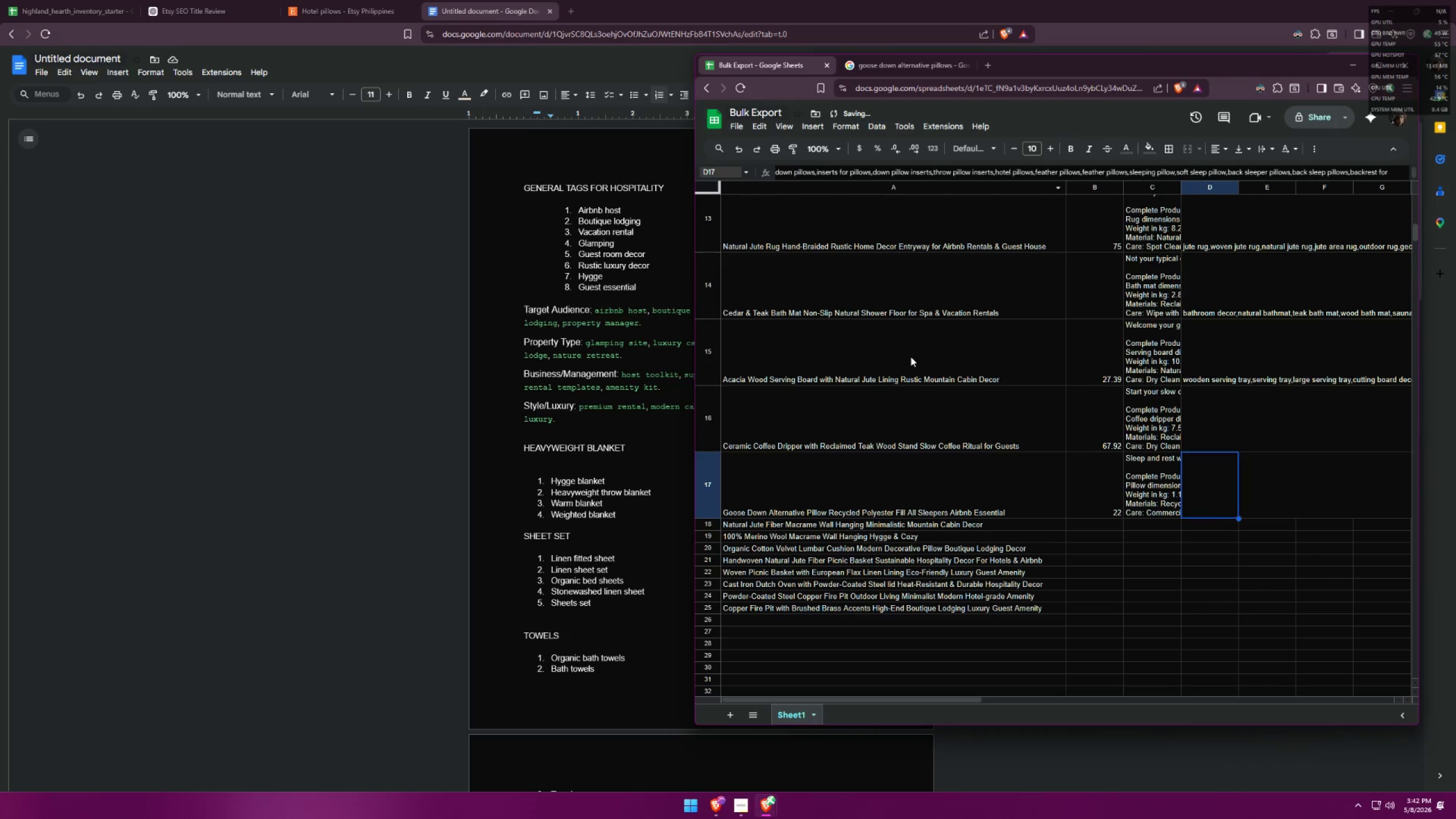 
scroll: coordinate [1101, 481], scroll_direction: down, amount: 1.0
 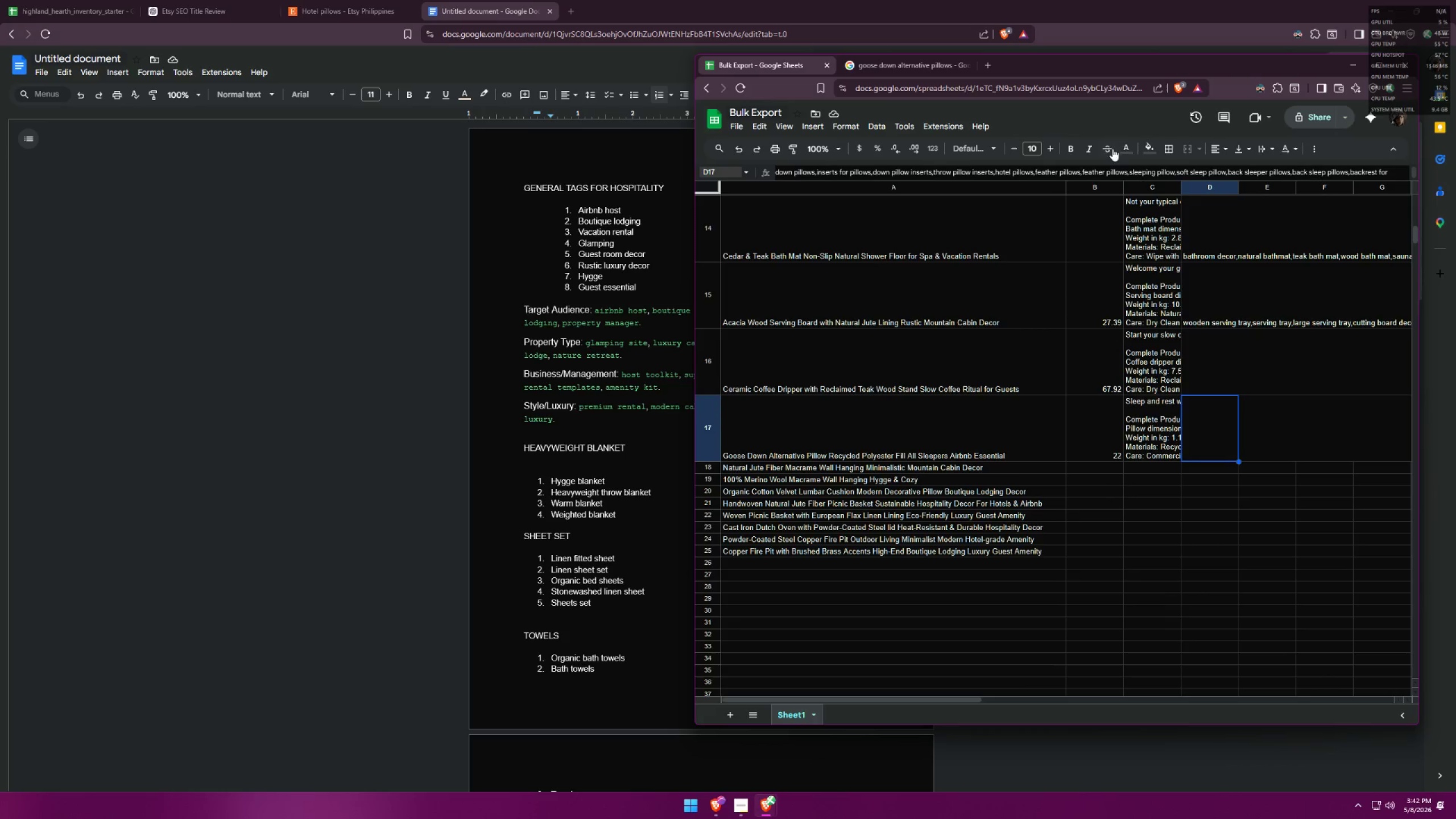 
wait(5.14)
 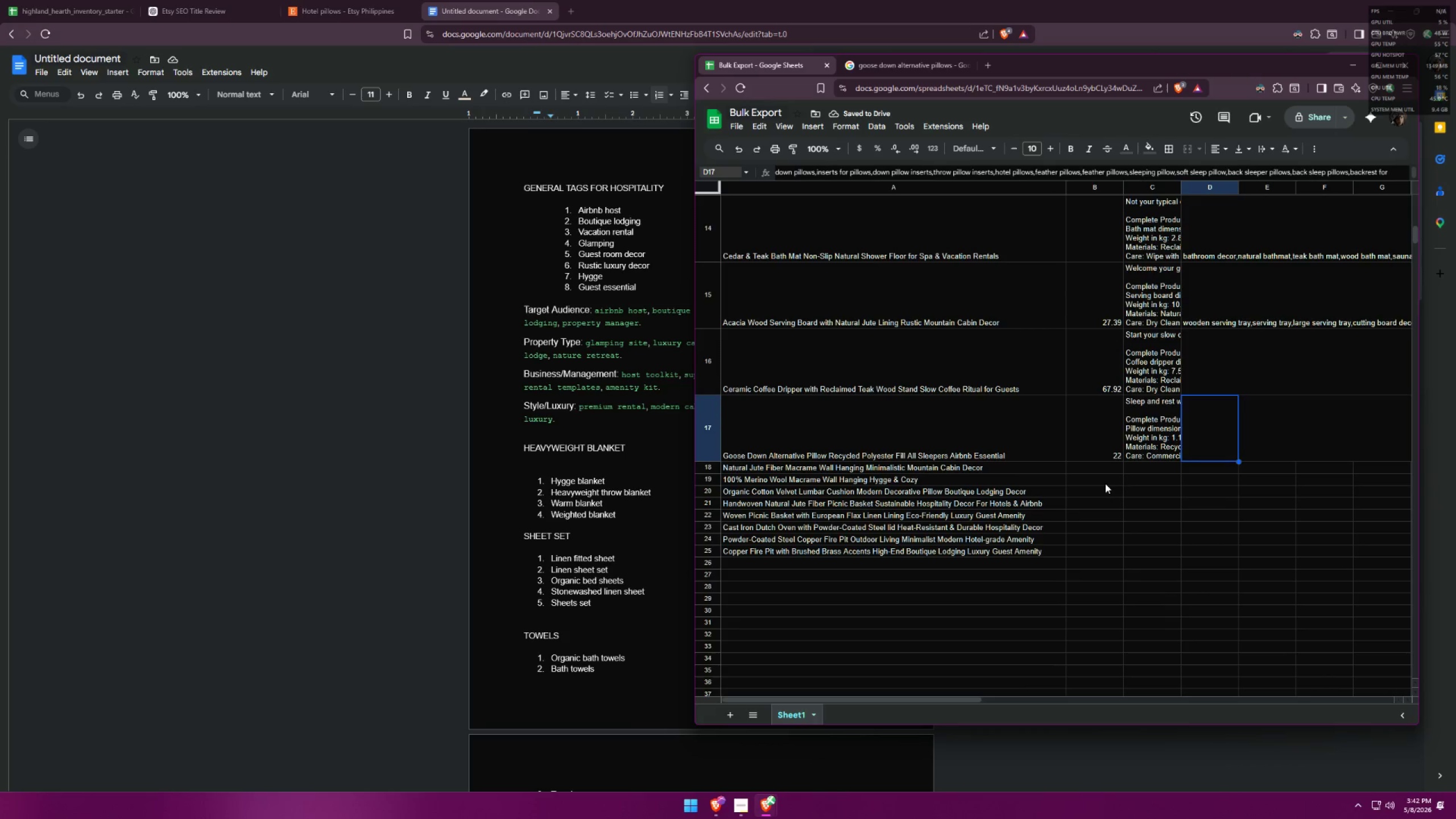 
double_click([1109, 468])
 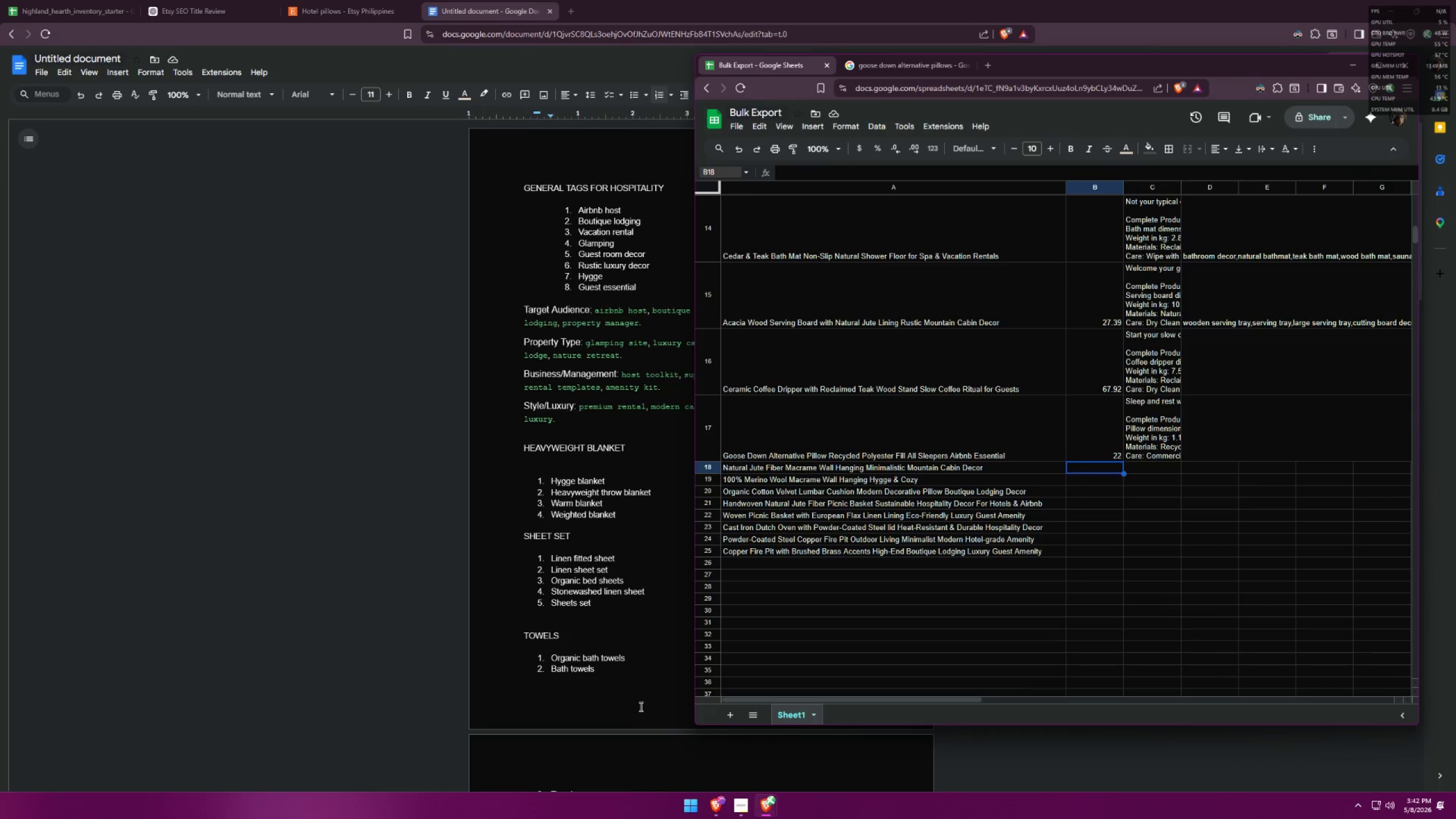 
mouse_move([758, 801])
 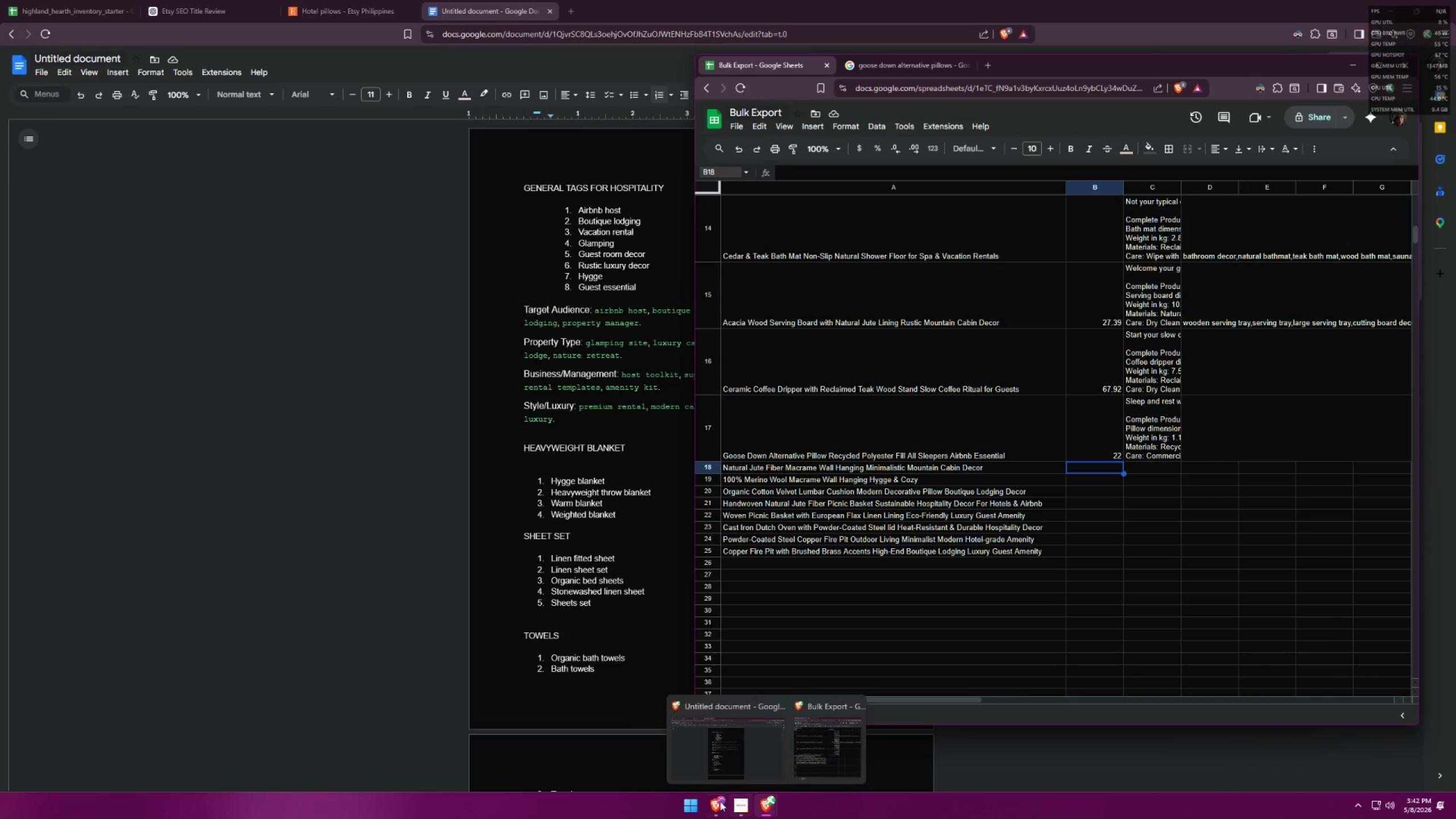 
left_click([714, 802])
 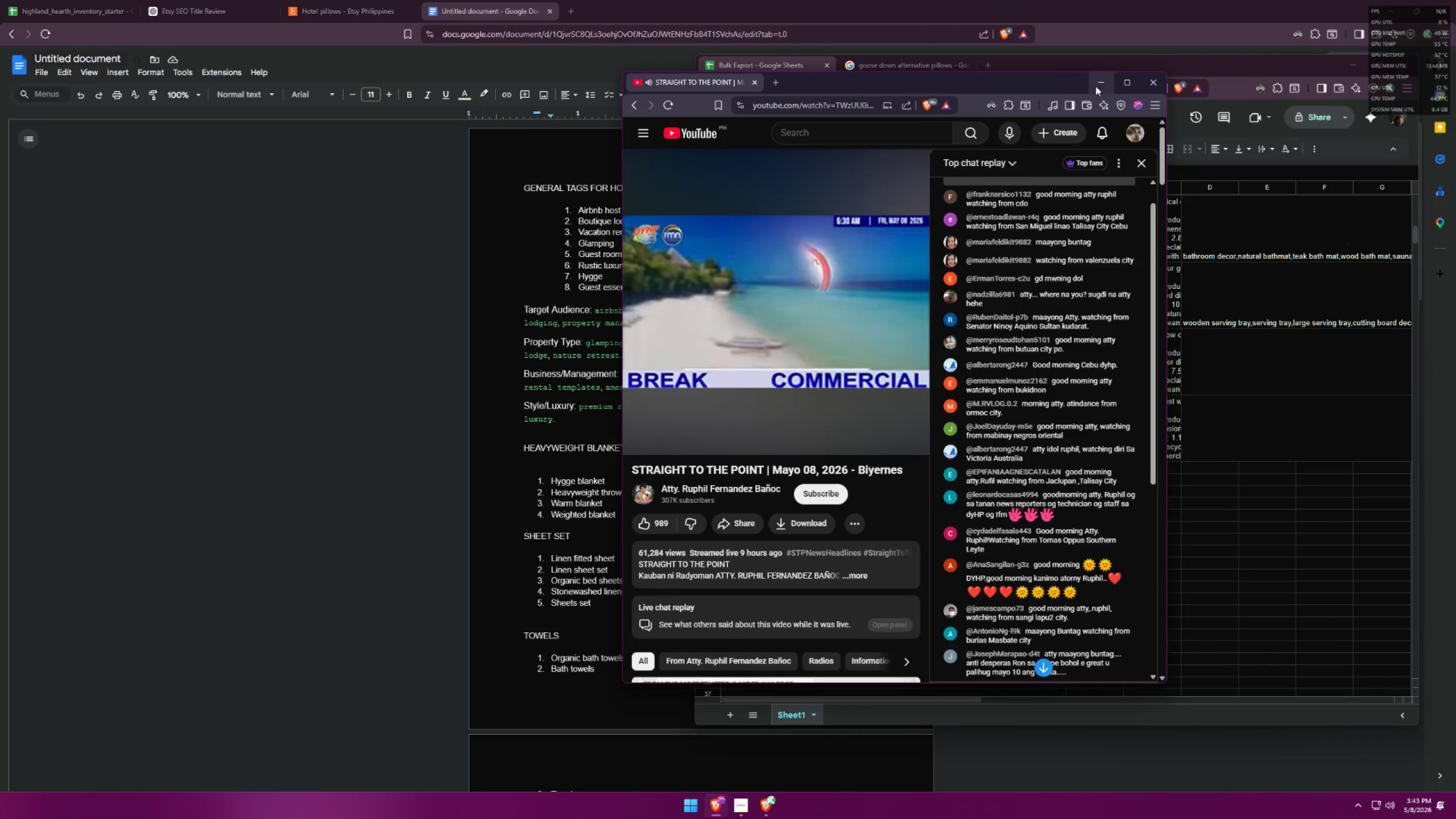 
double_click([63, 0])
 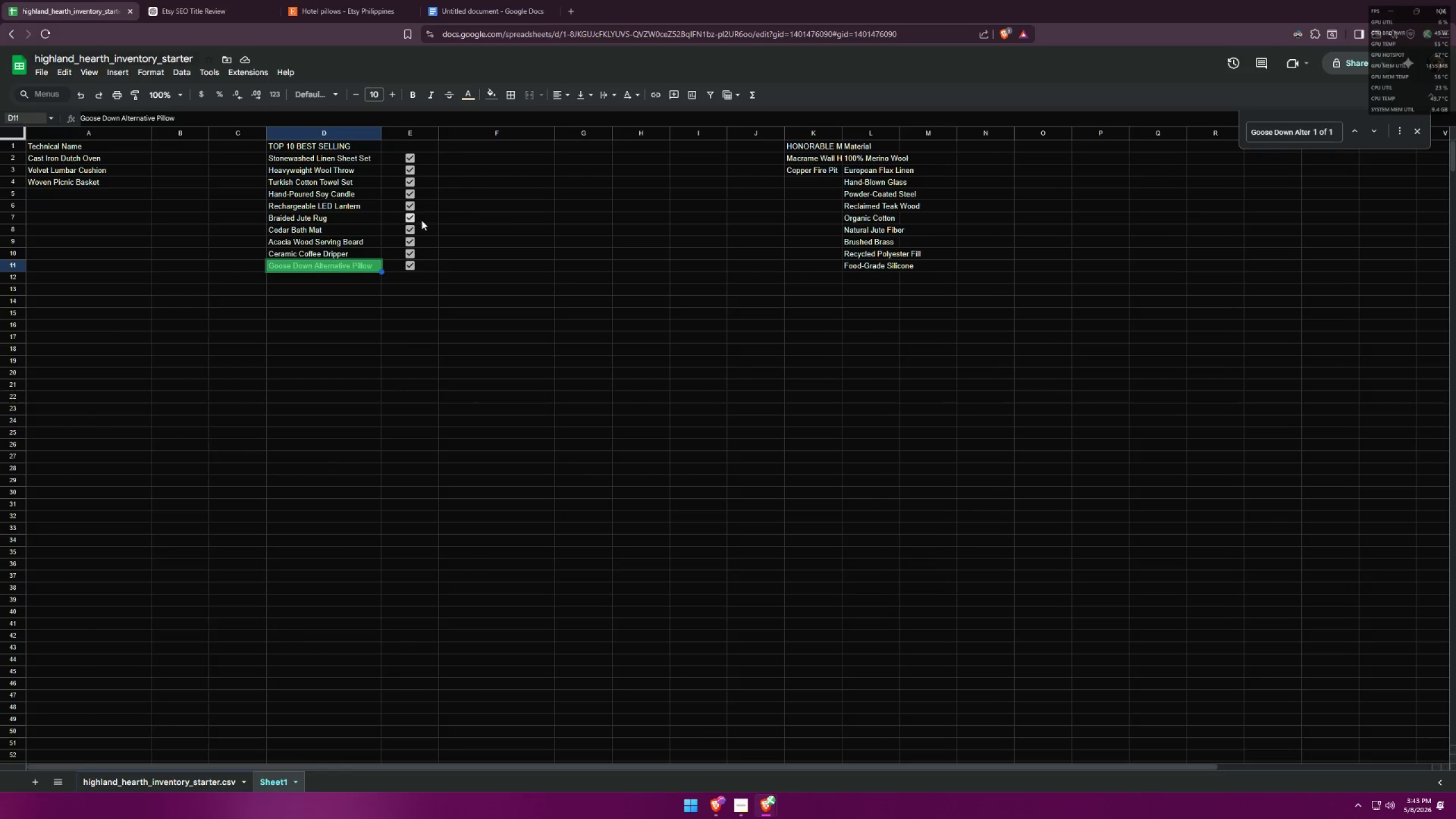 
left_click([806, 156])
 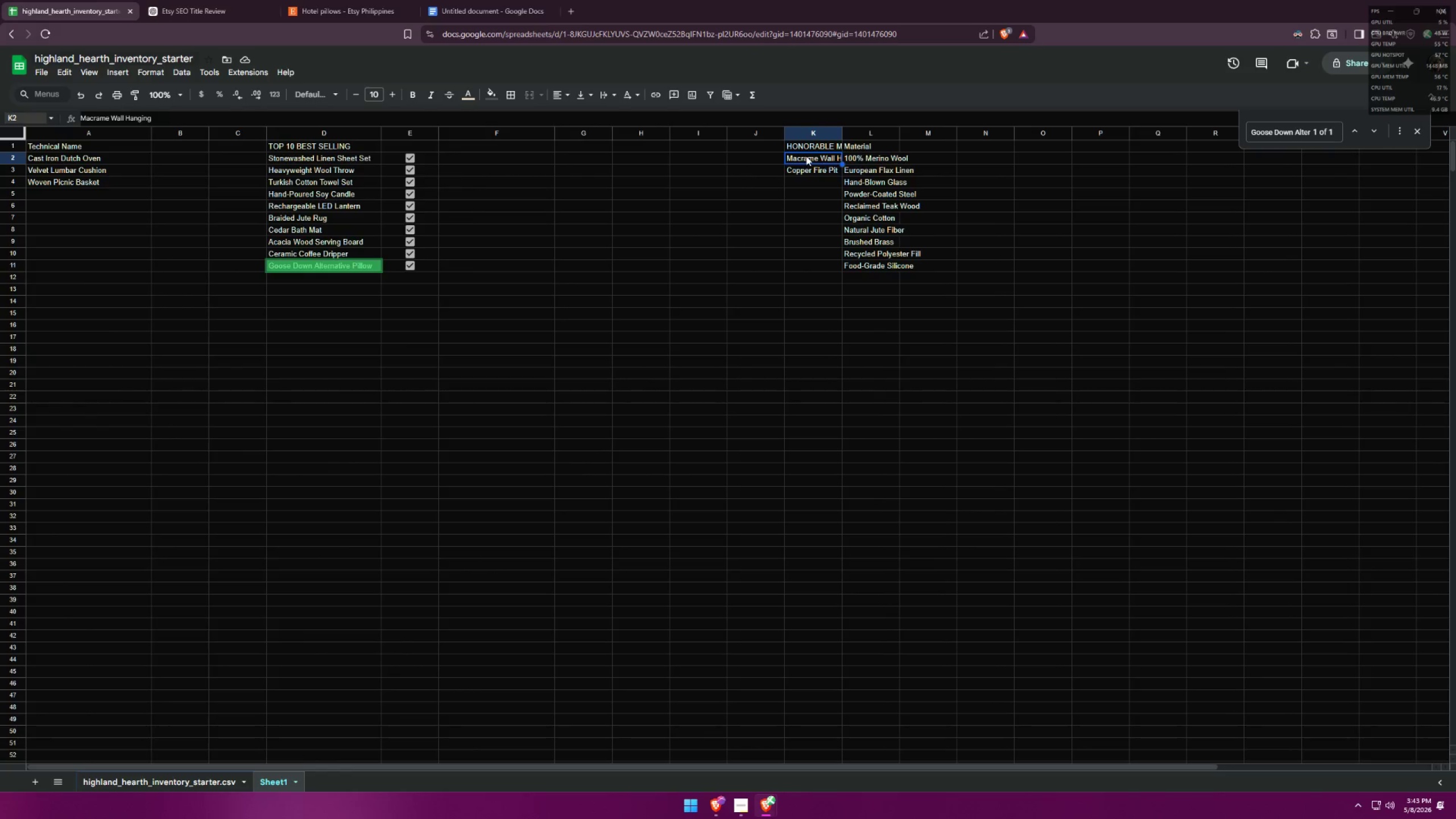 
key(Control+ControlLeft)
 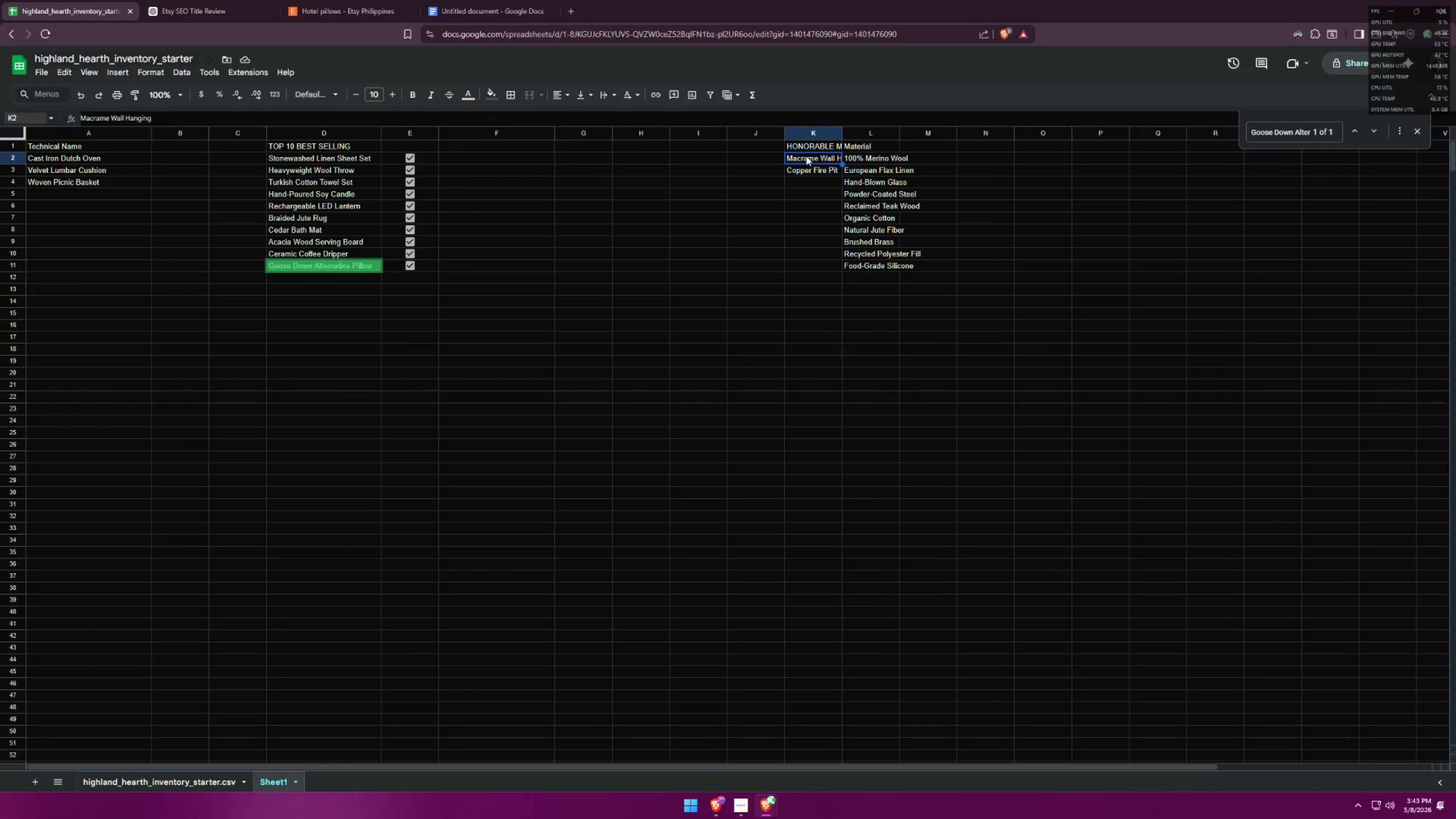 
key(Control+C)
 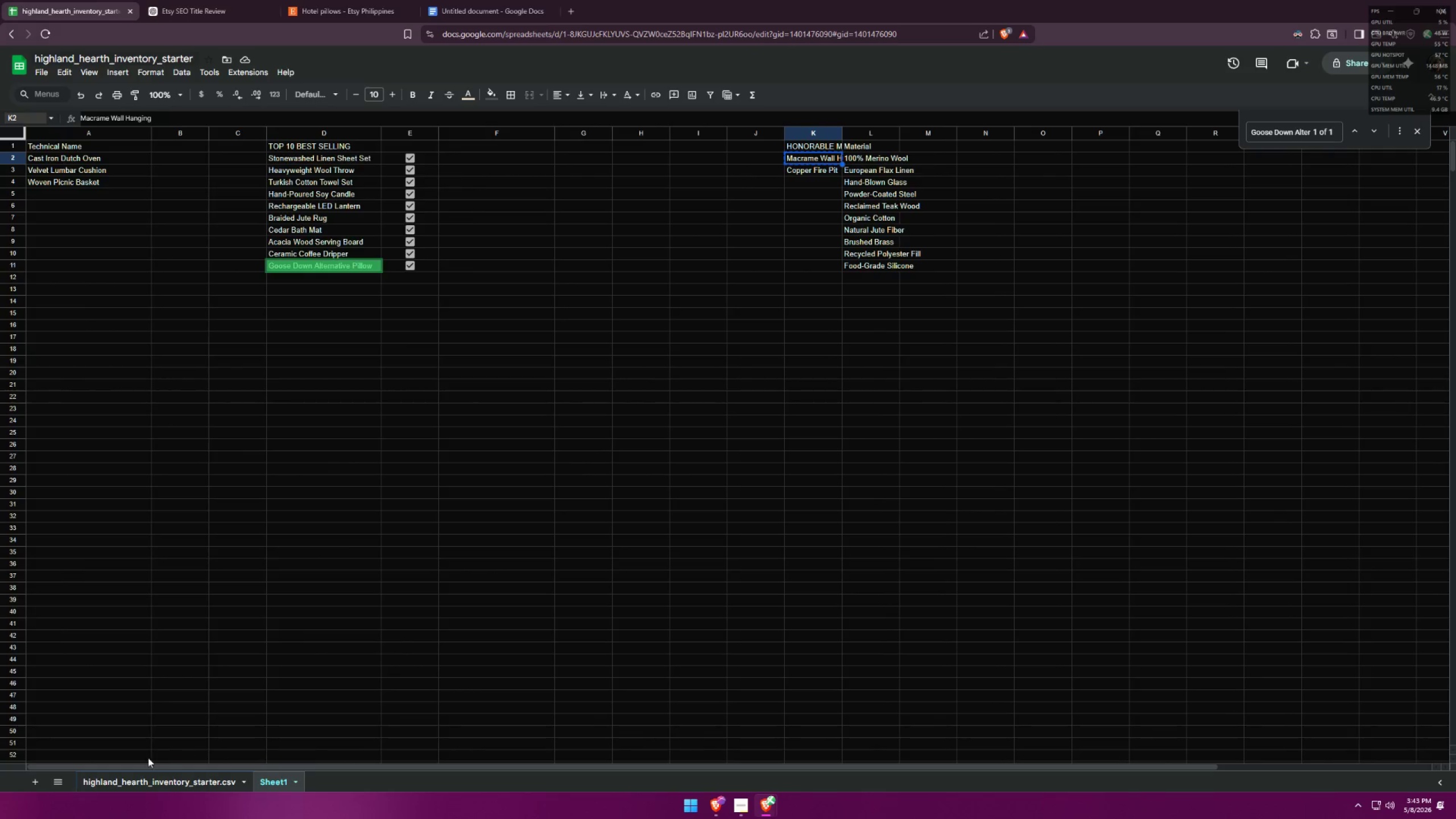 
left_click([135, 784])
 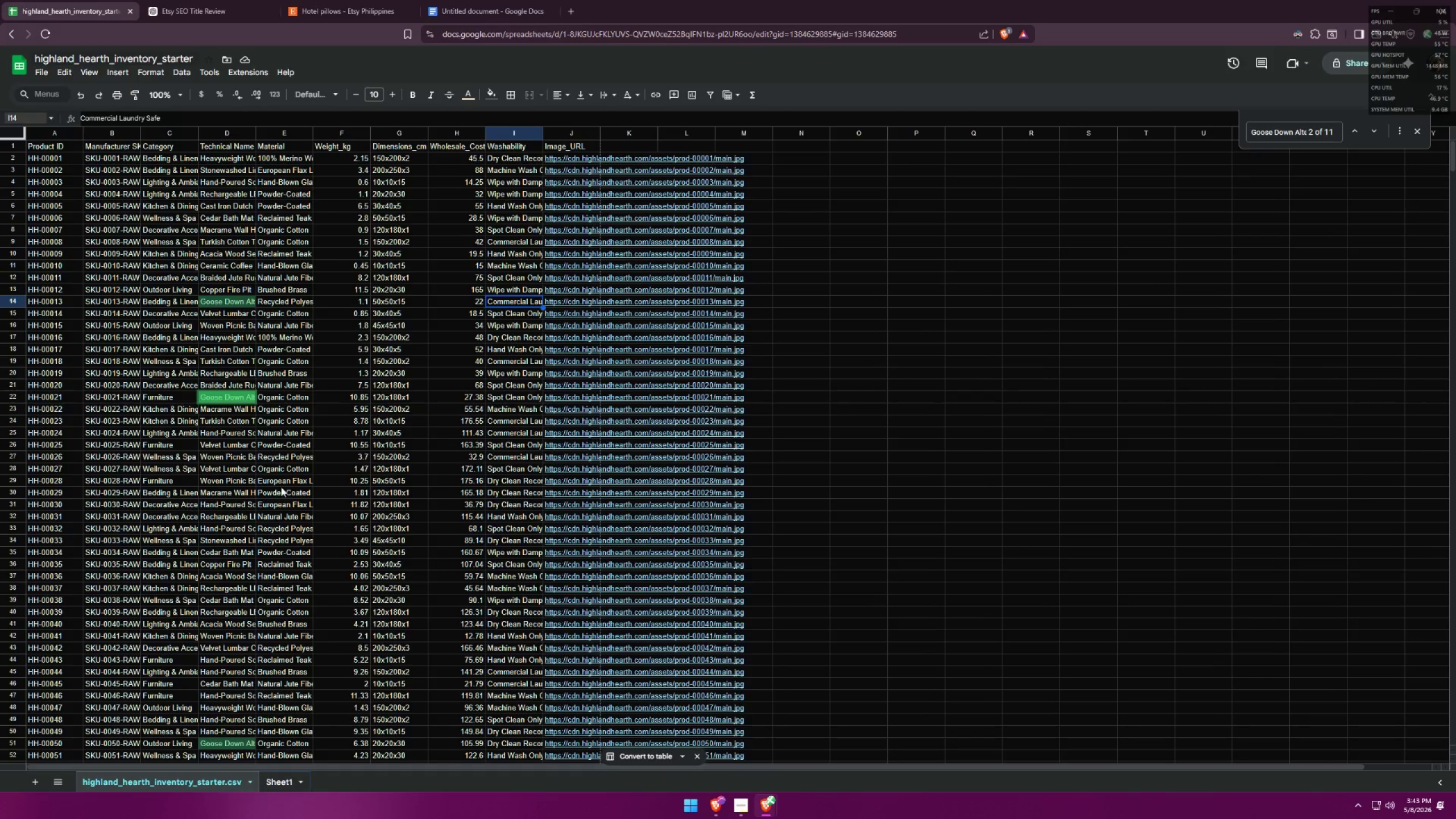 
key(Control+F)
 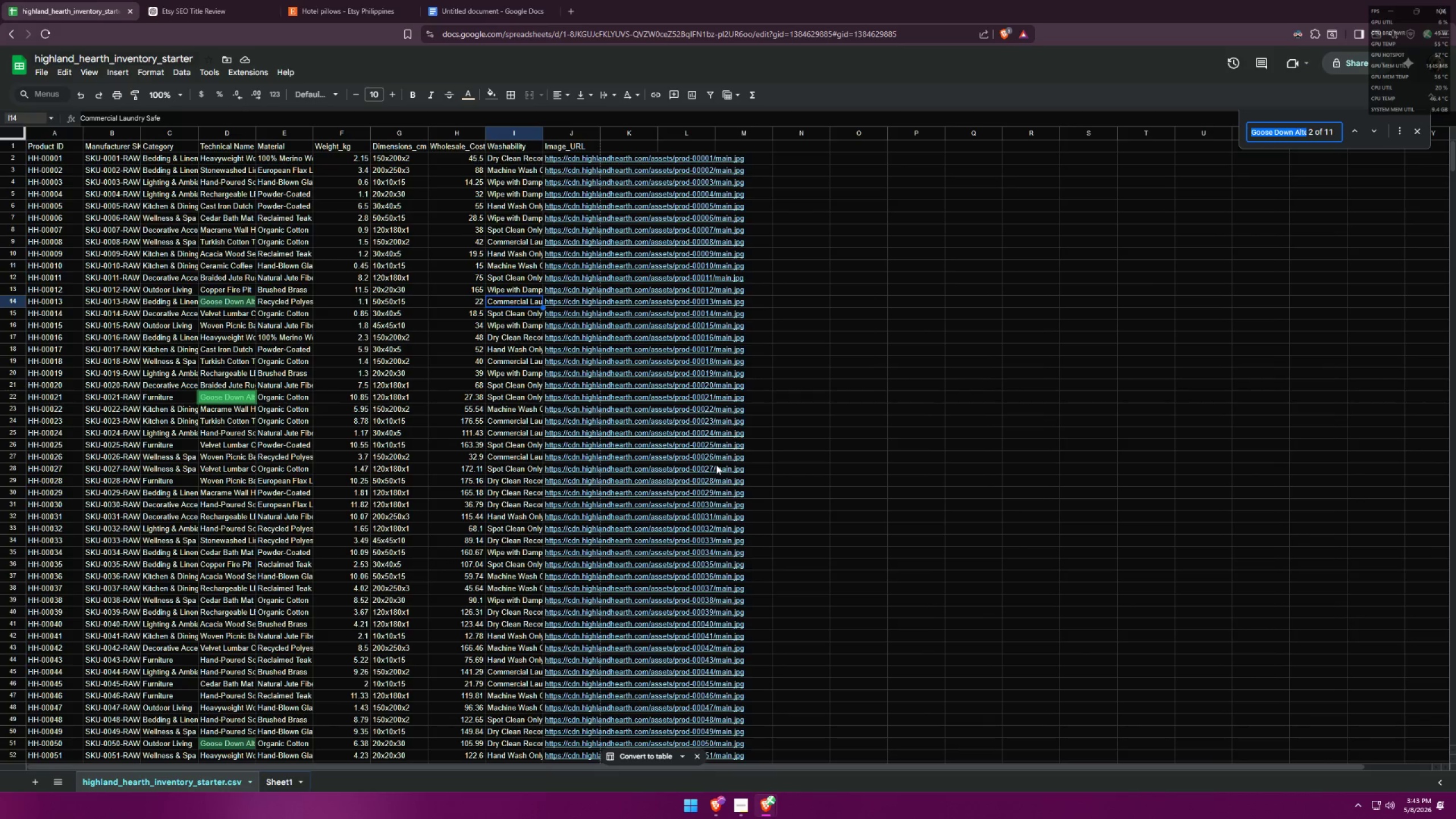 
key(Control+V)
 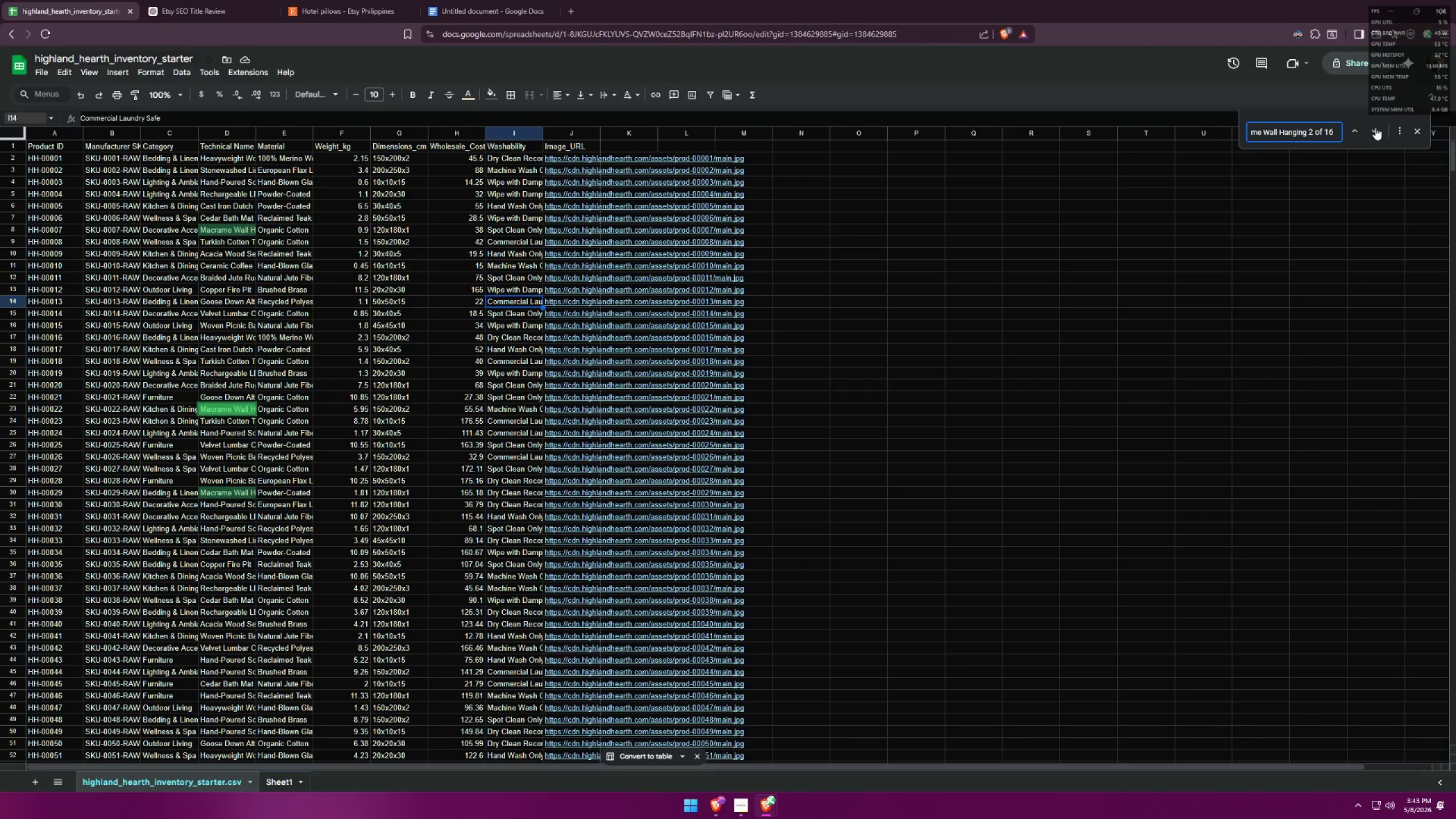 
double_click([1375, 127])
 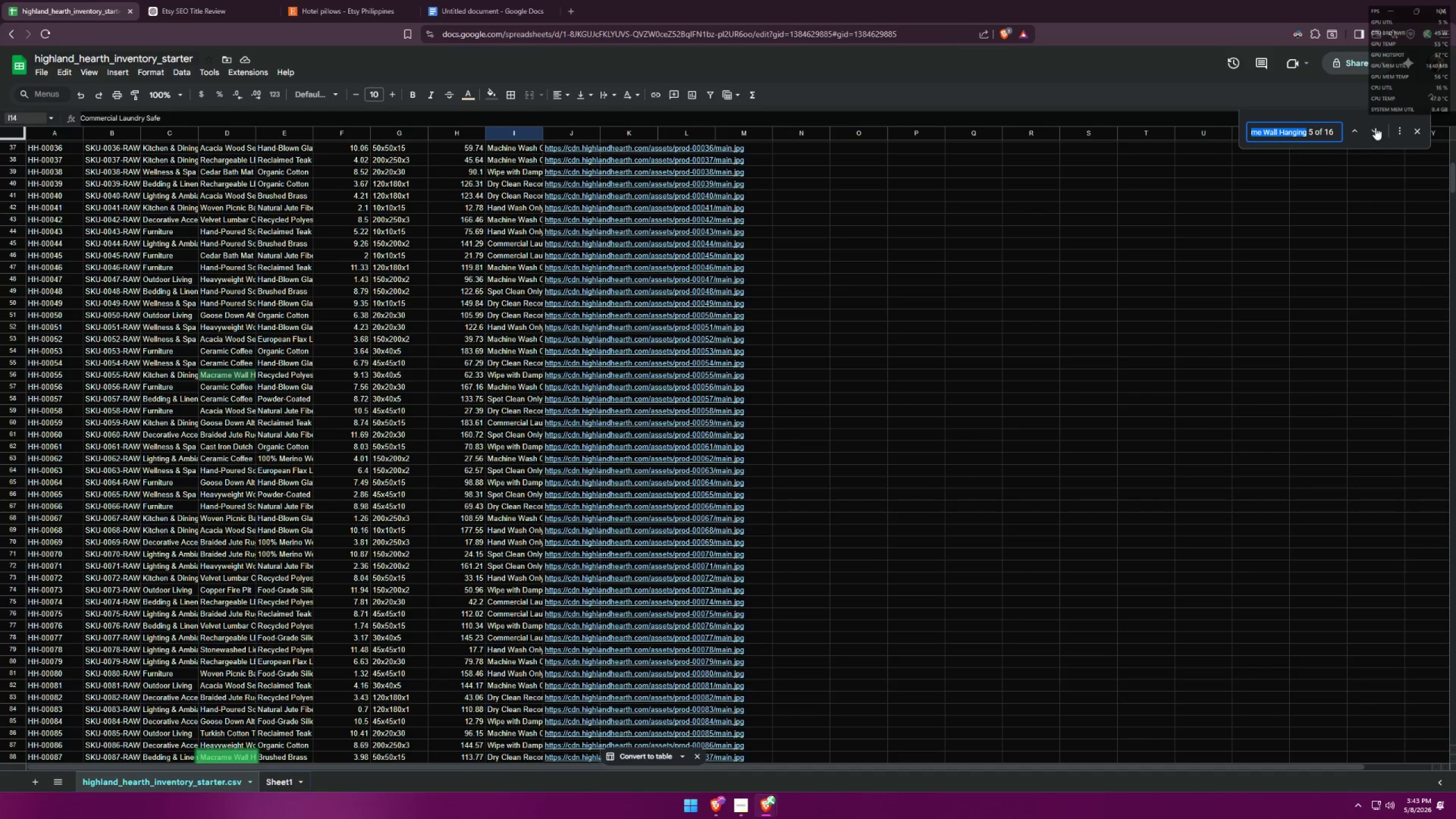 
double_click([1375, 127])
 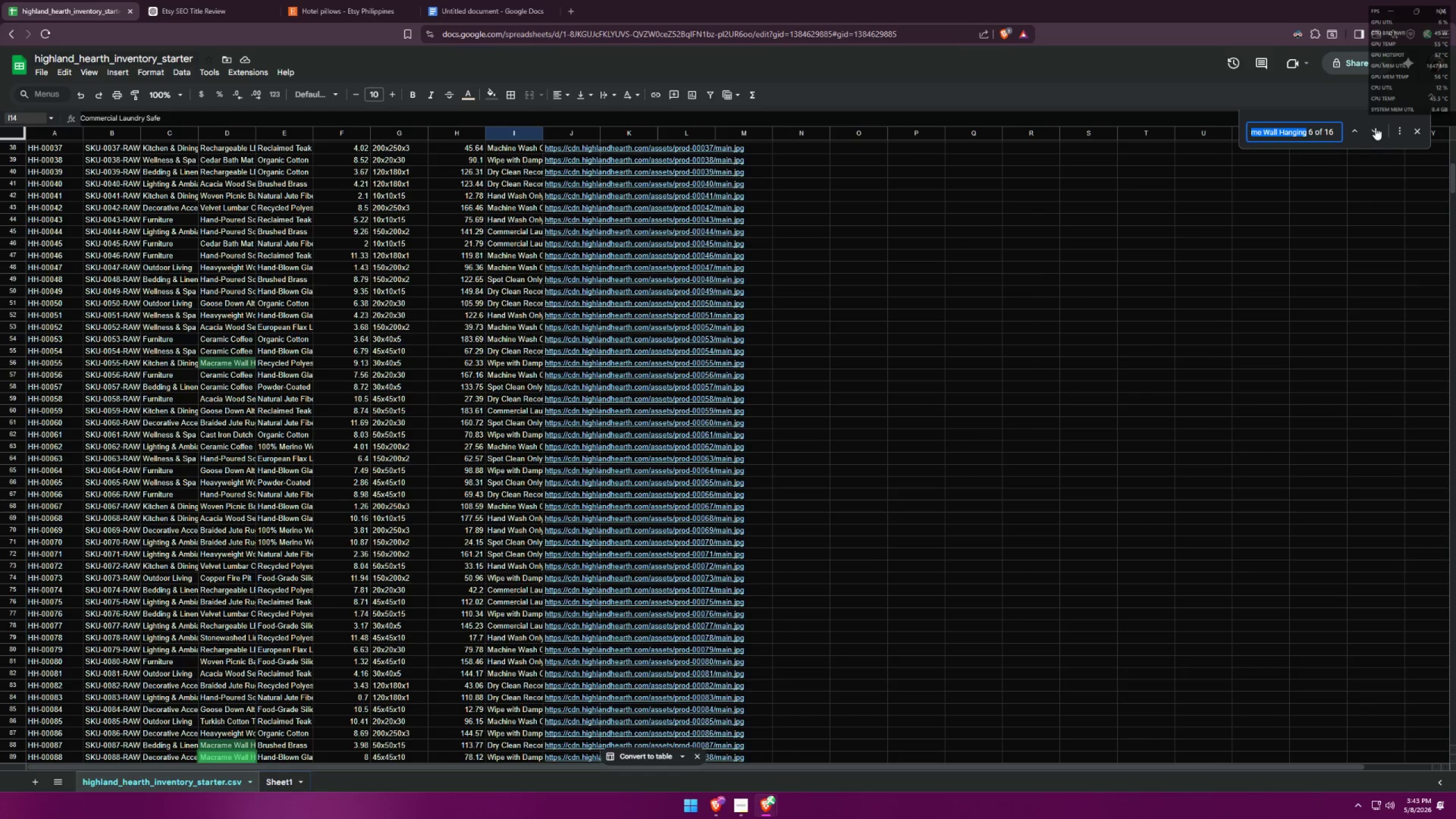 
triple_click([1375, 127])
 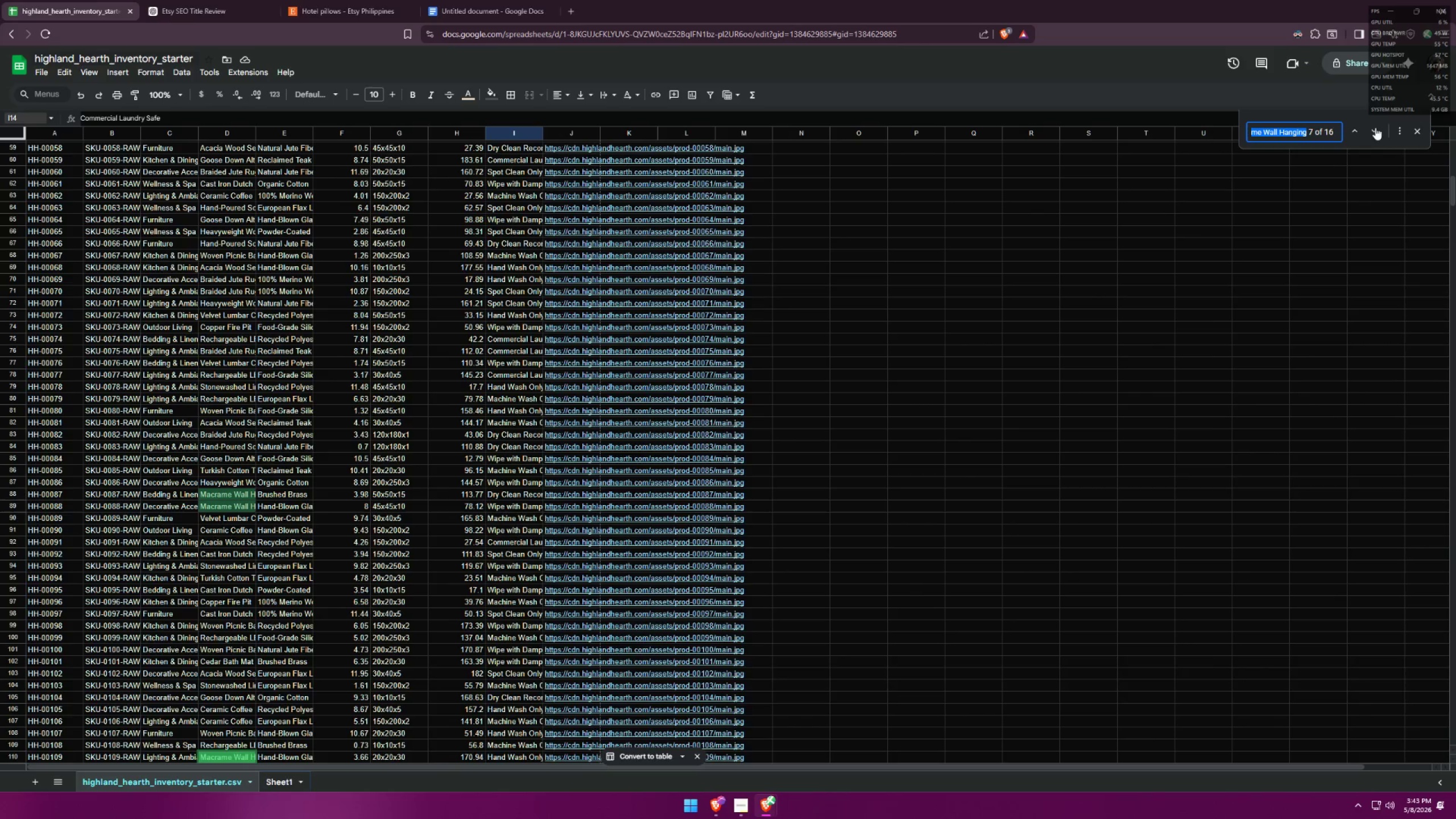 
triple_click([1375, 127])
 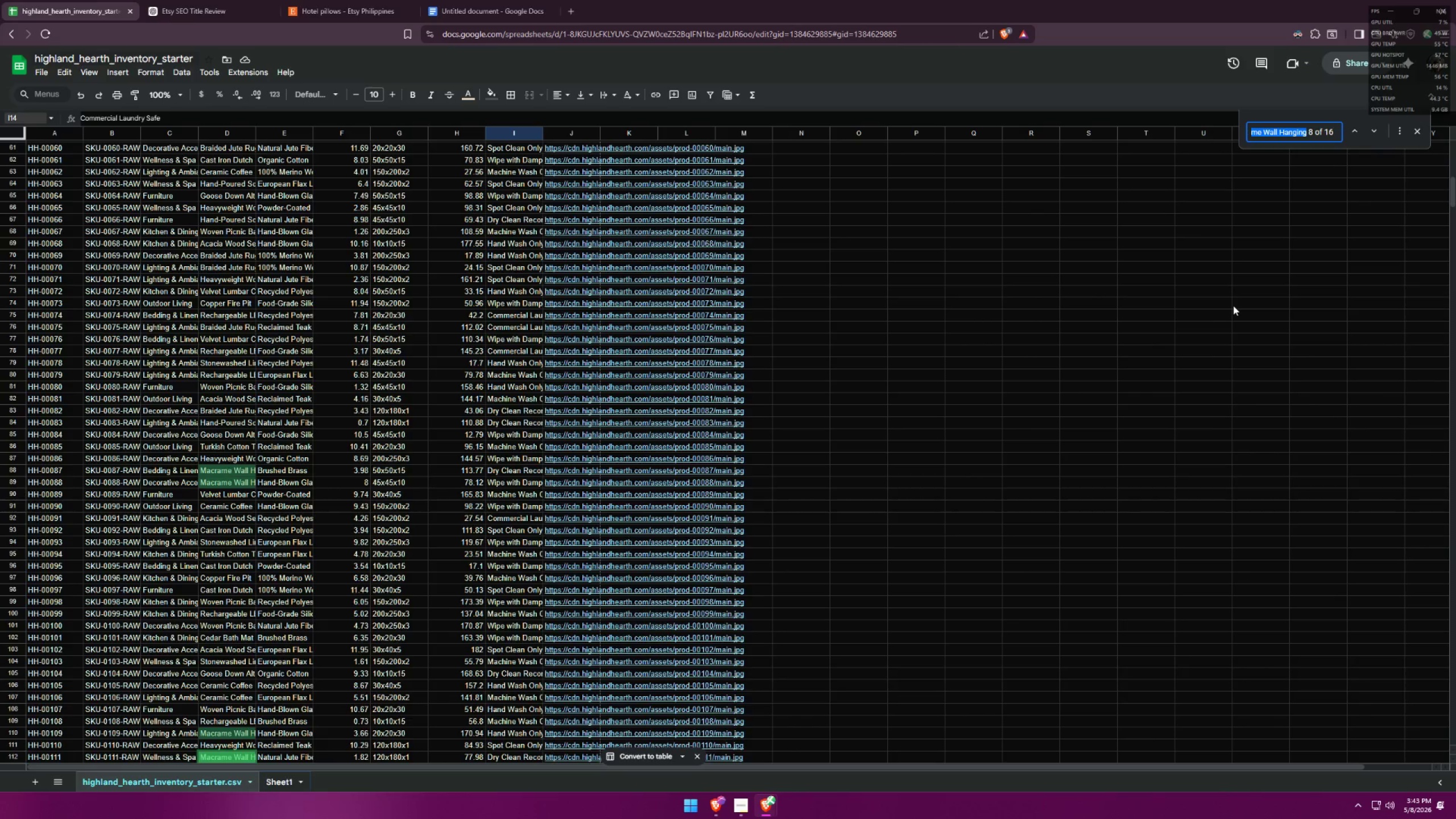 
scroll: coordinate [1233, 305], scroll_direction: down, amount: 1.0
 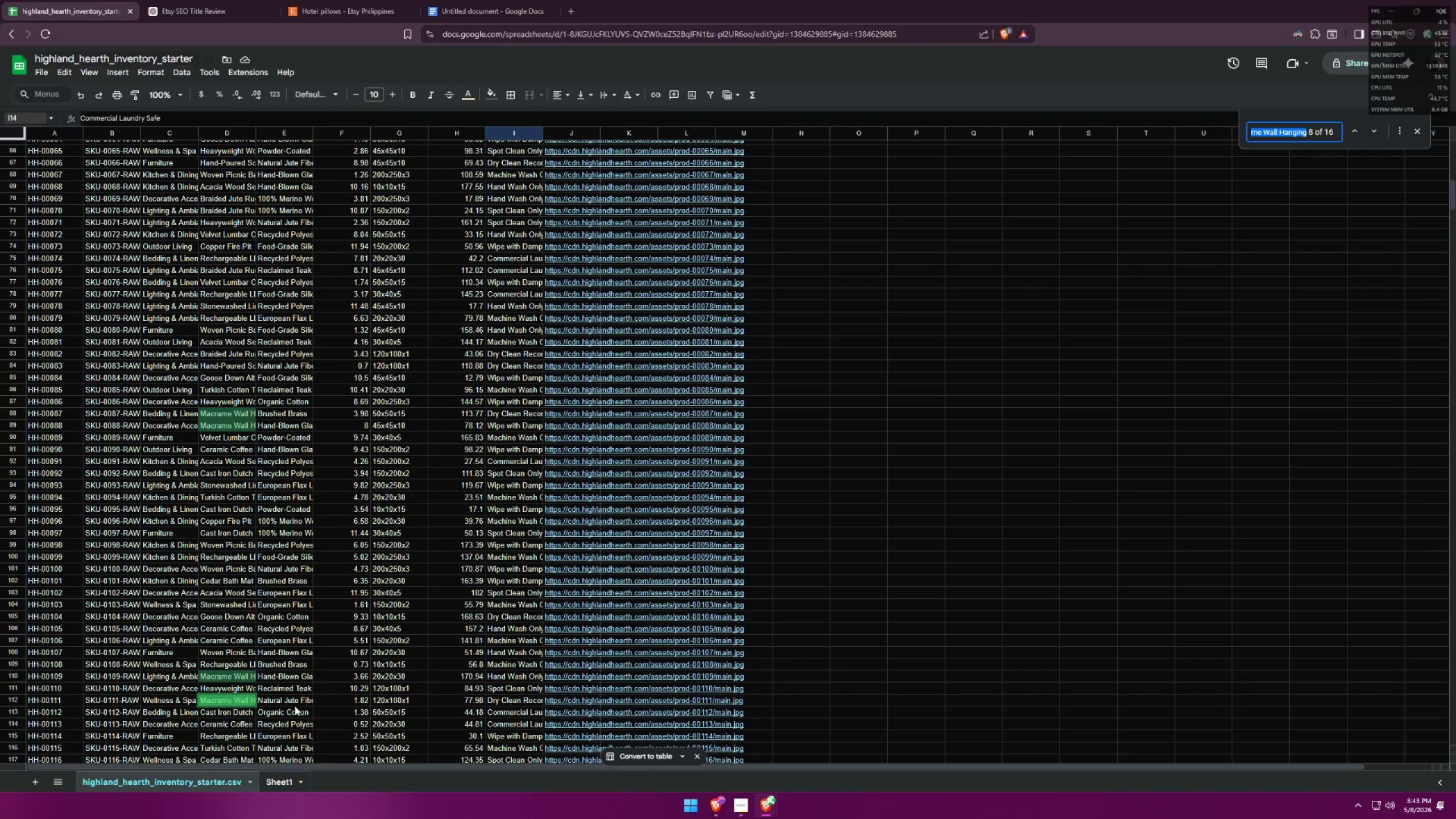 
key(Alt+AltLeft)
 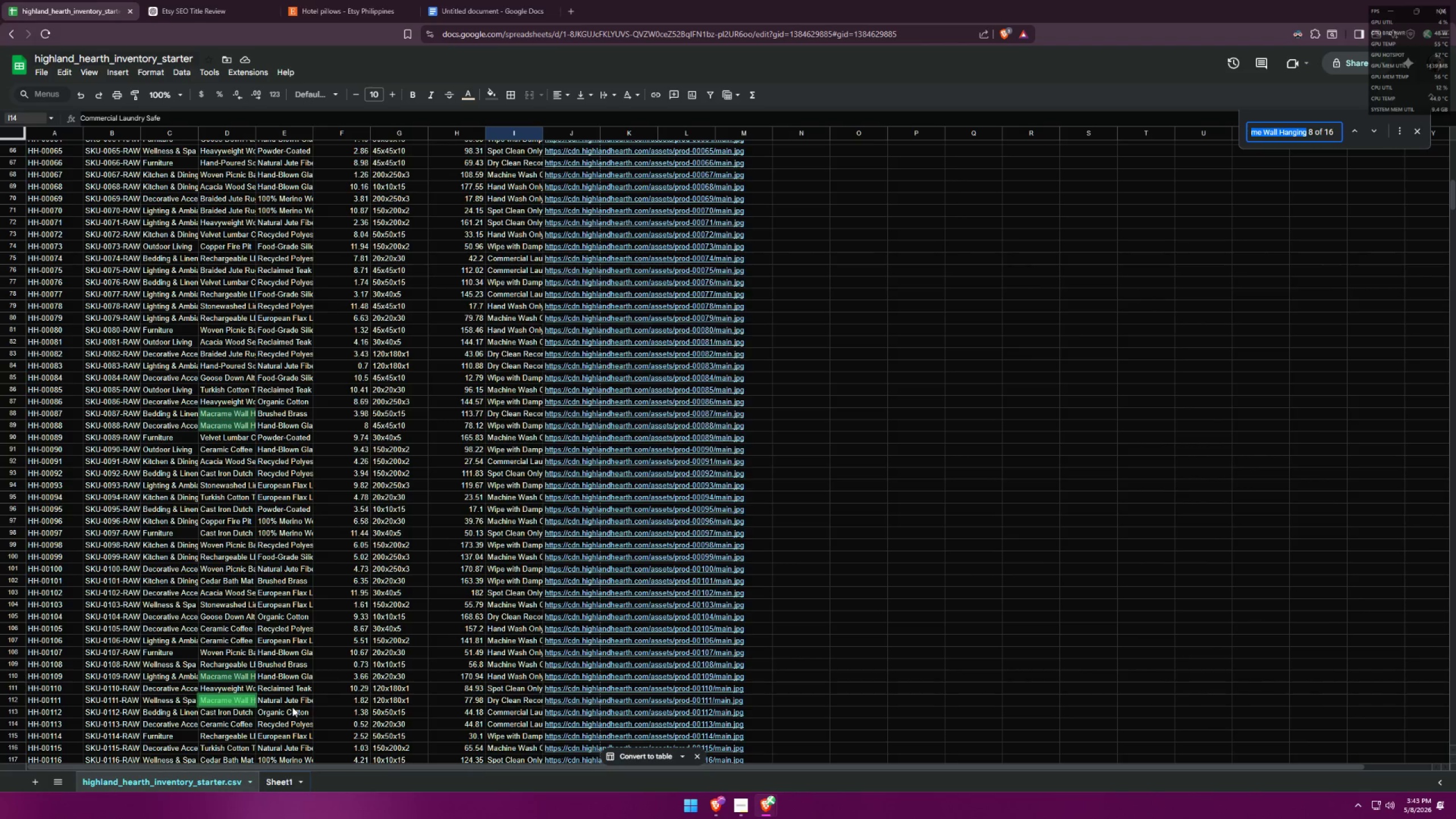 
key(Alt+Tab)
 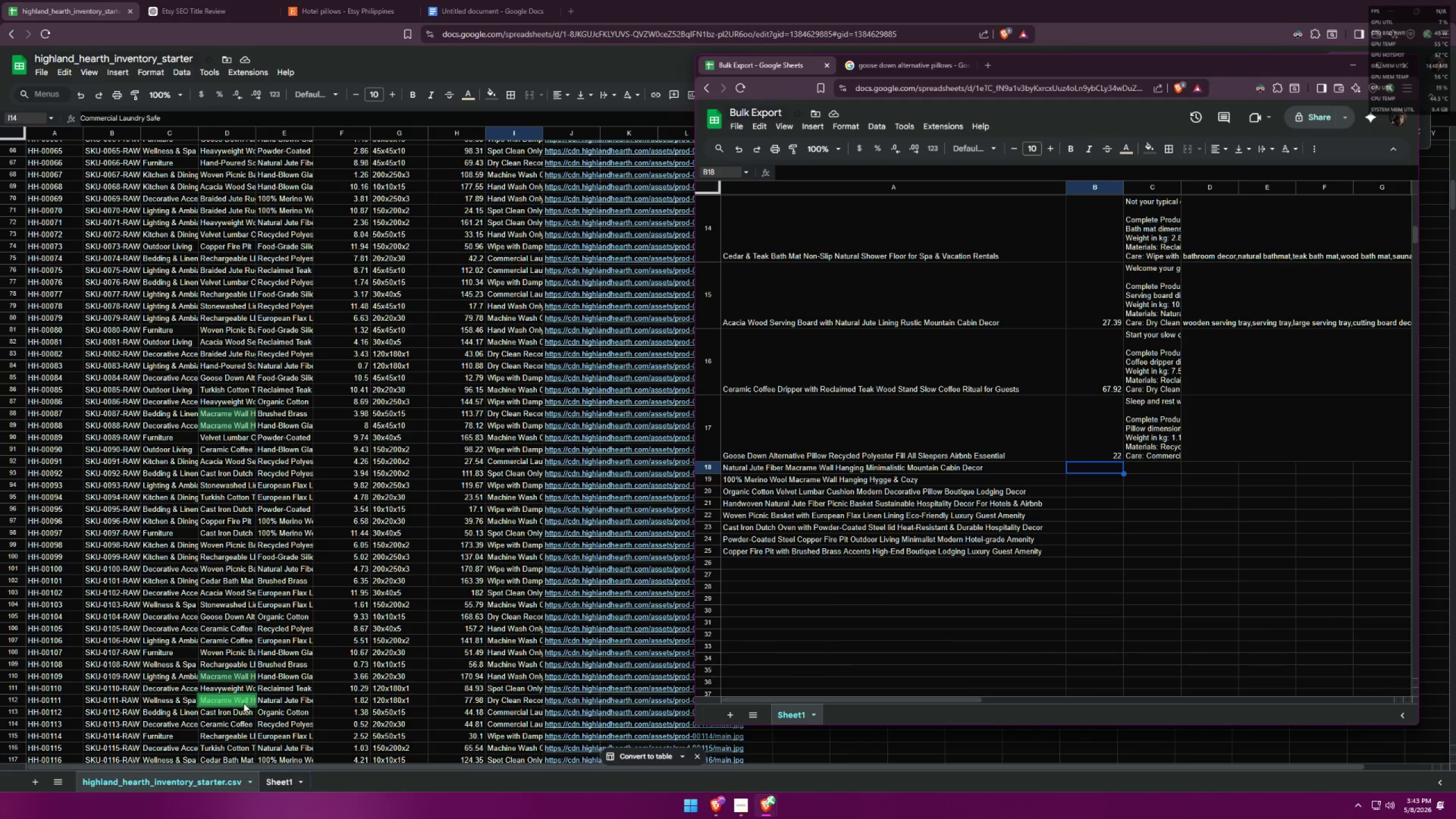 
left_click([3, 696])
 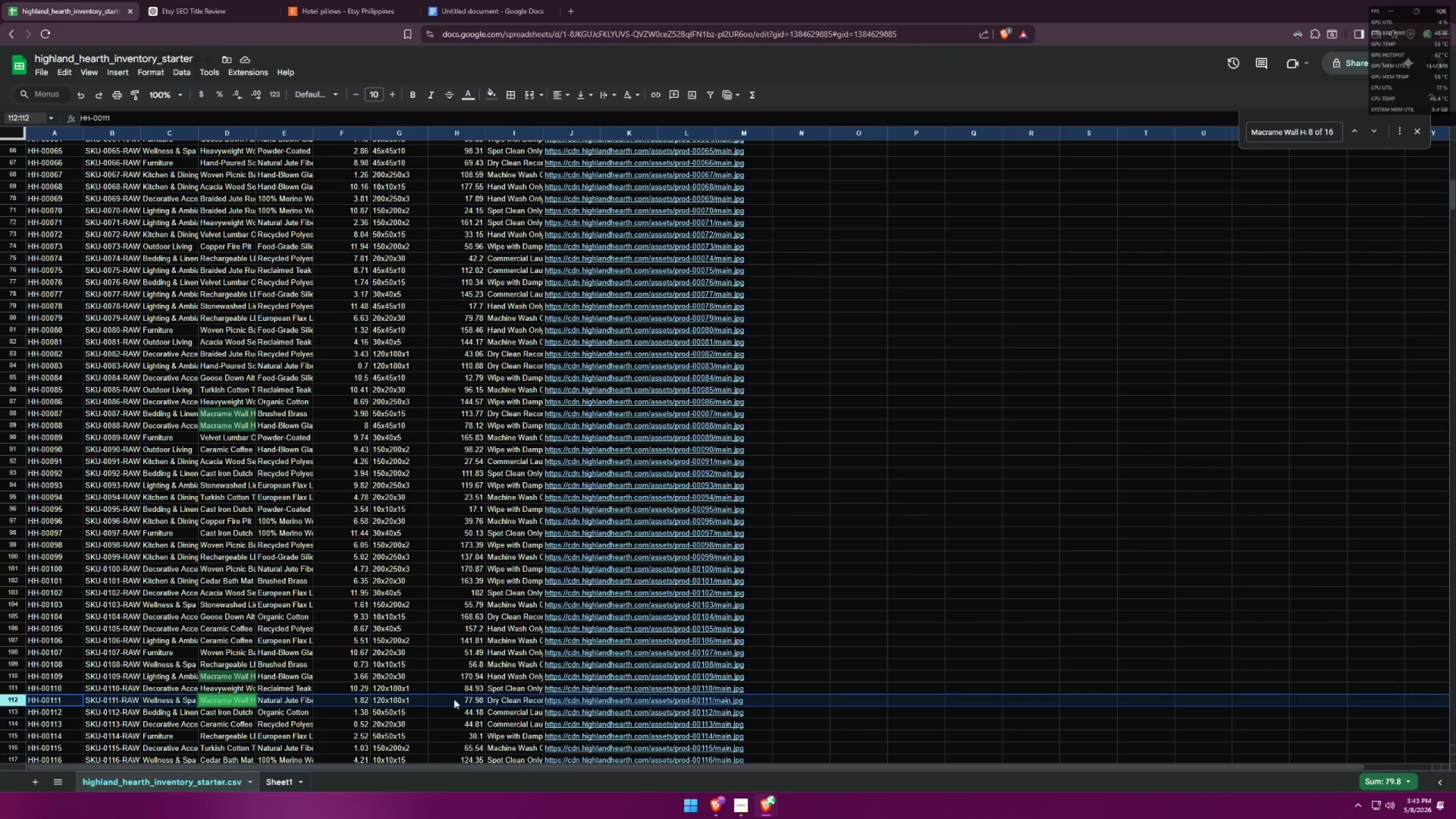 
left_click([476, 699])
 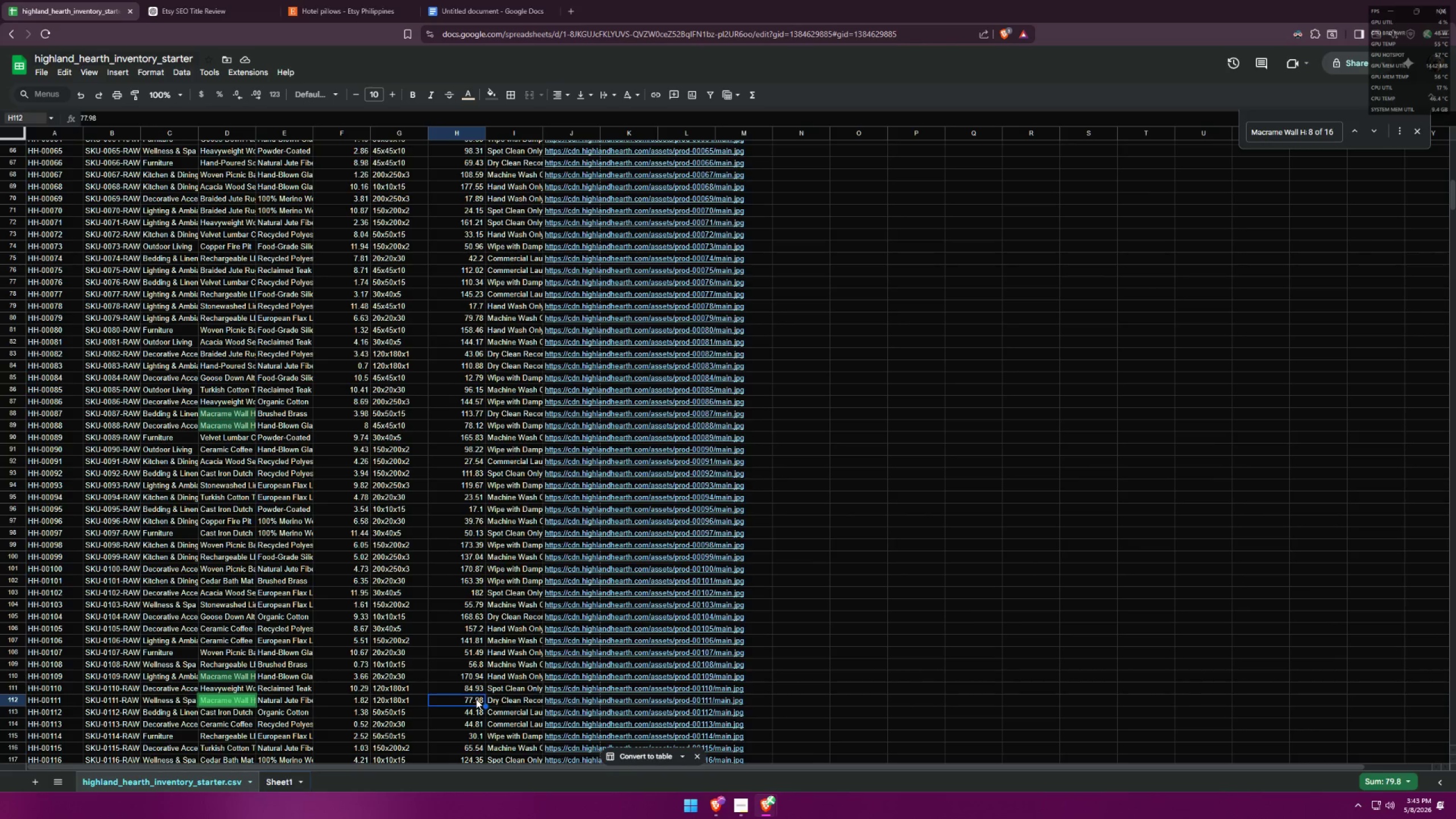 
key(Control+ControlLeft)
 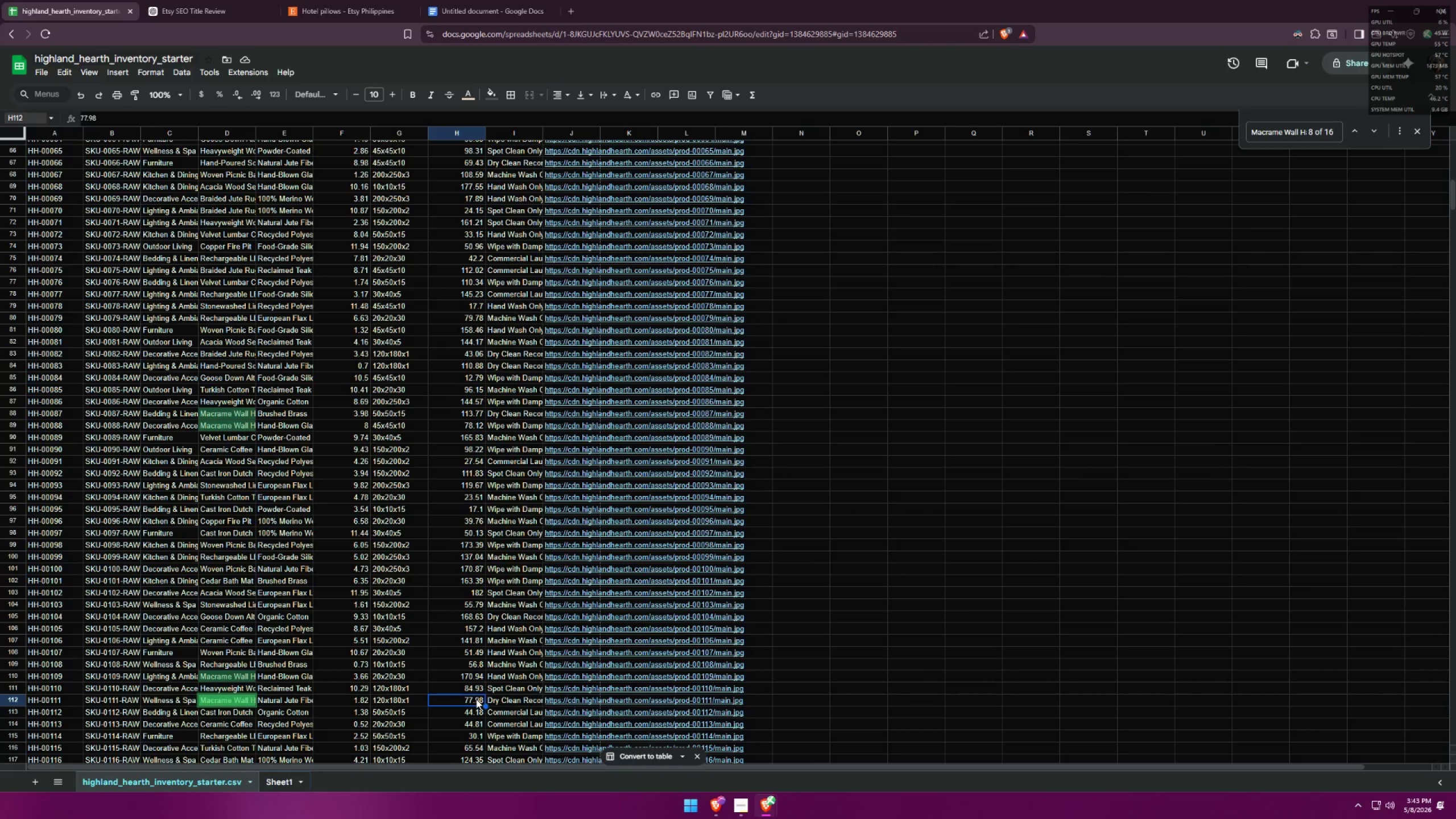 
key(Control+C)
 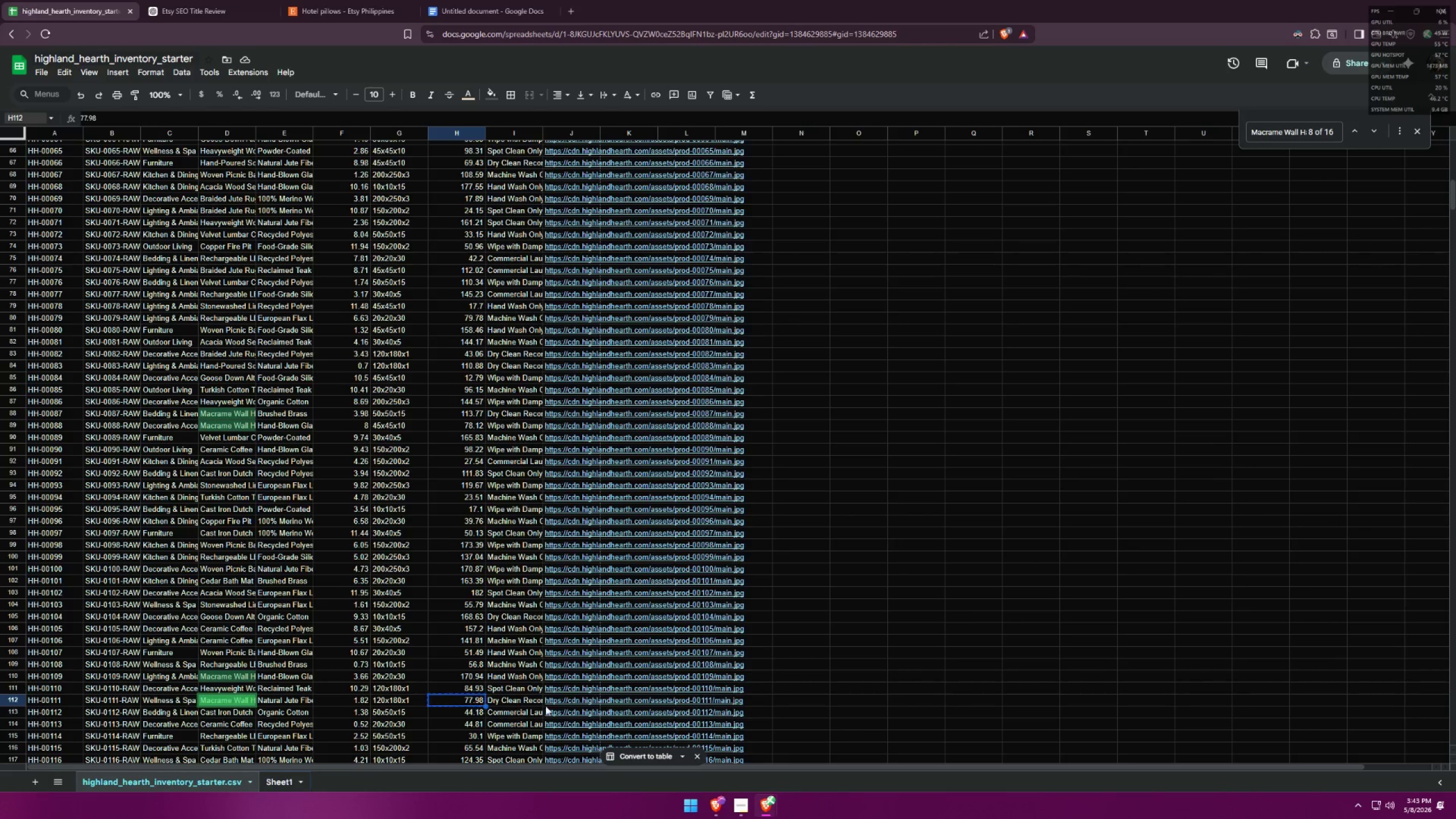 
key(Alt+AltLeft)
 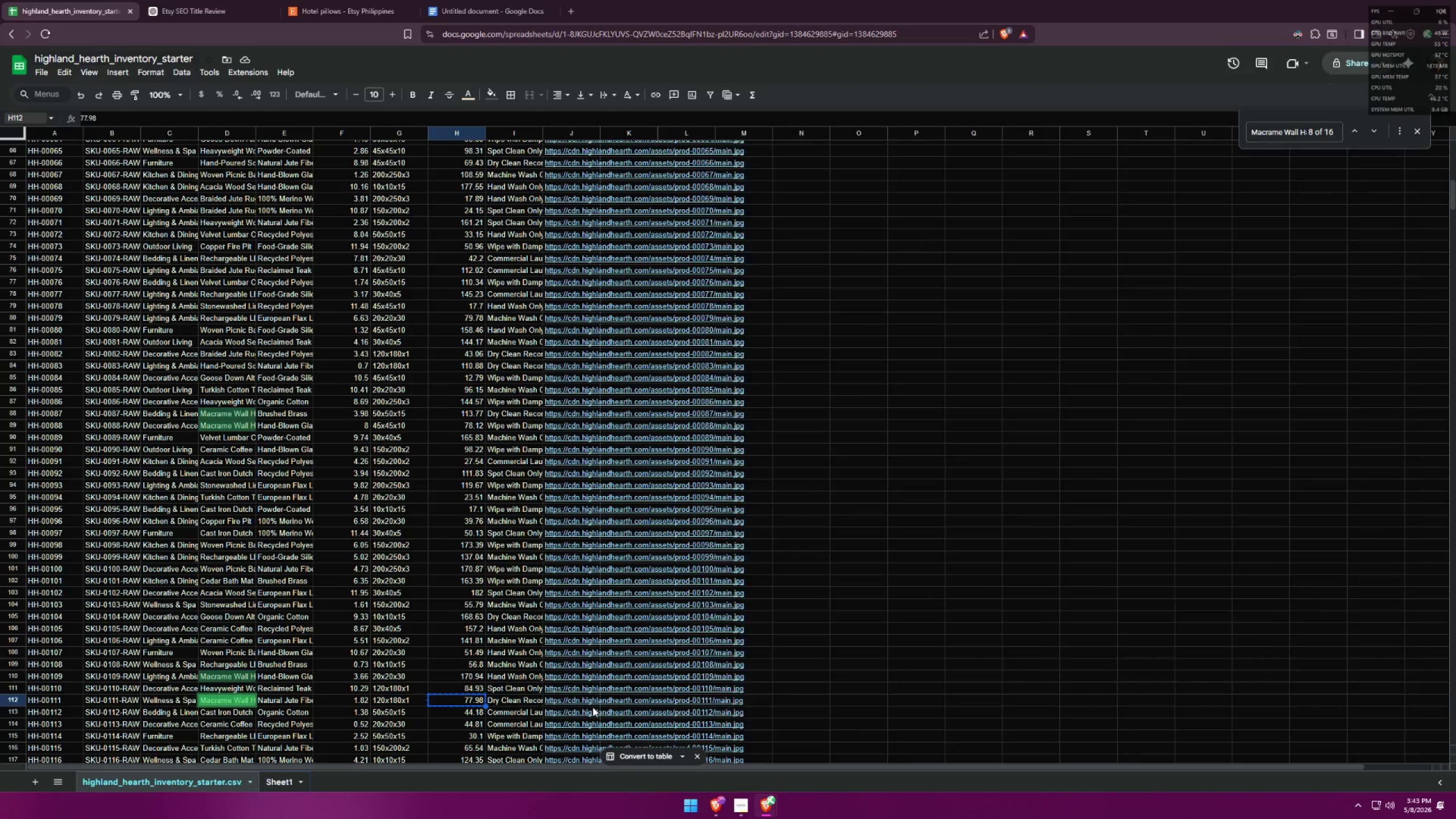 
key(Alt+Tab)
 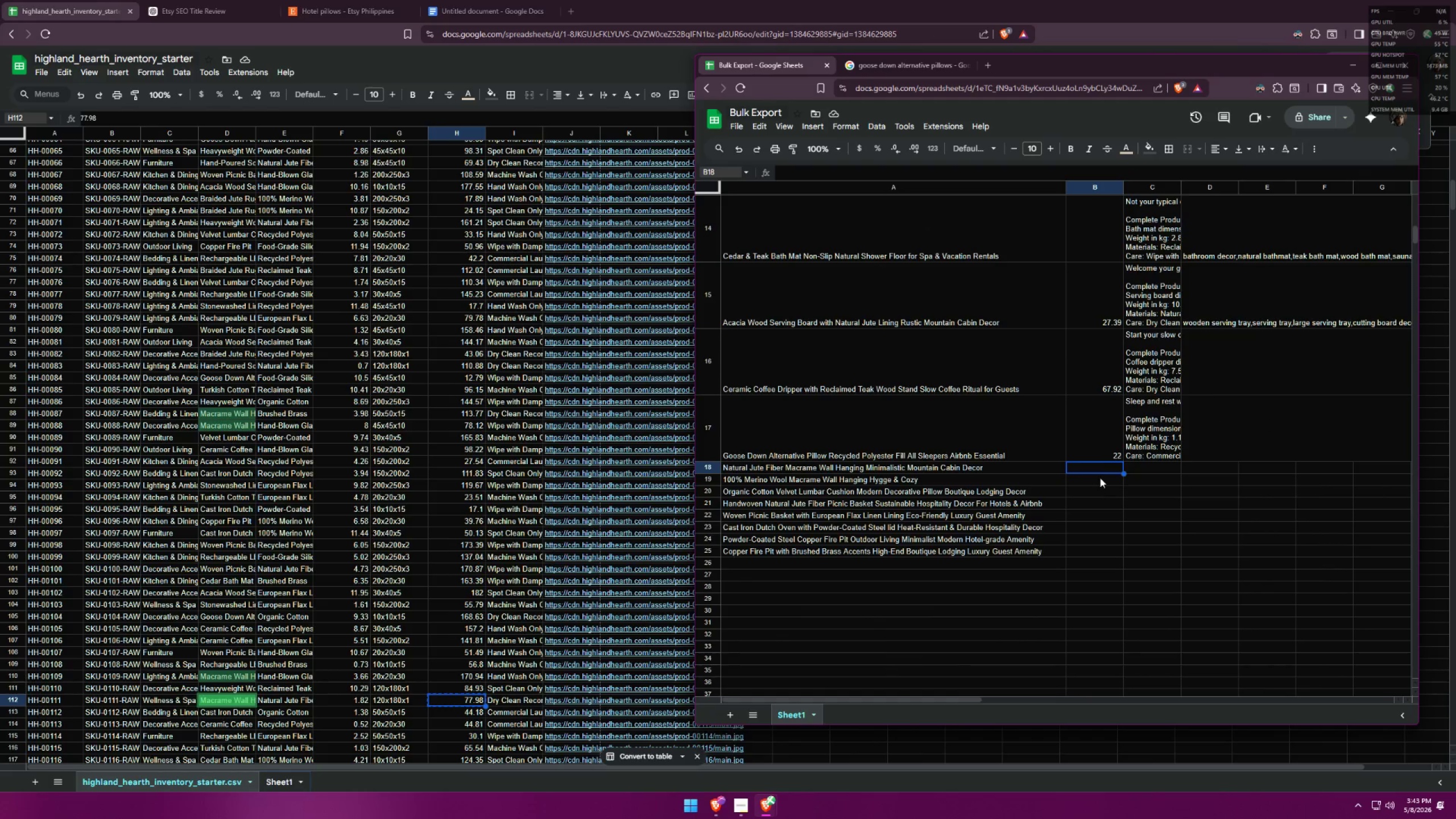 
left_click([1108, 469])
 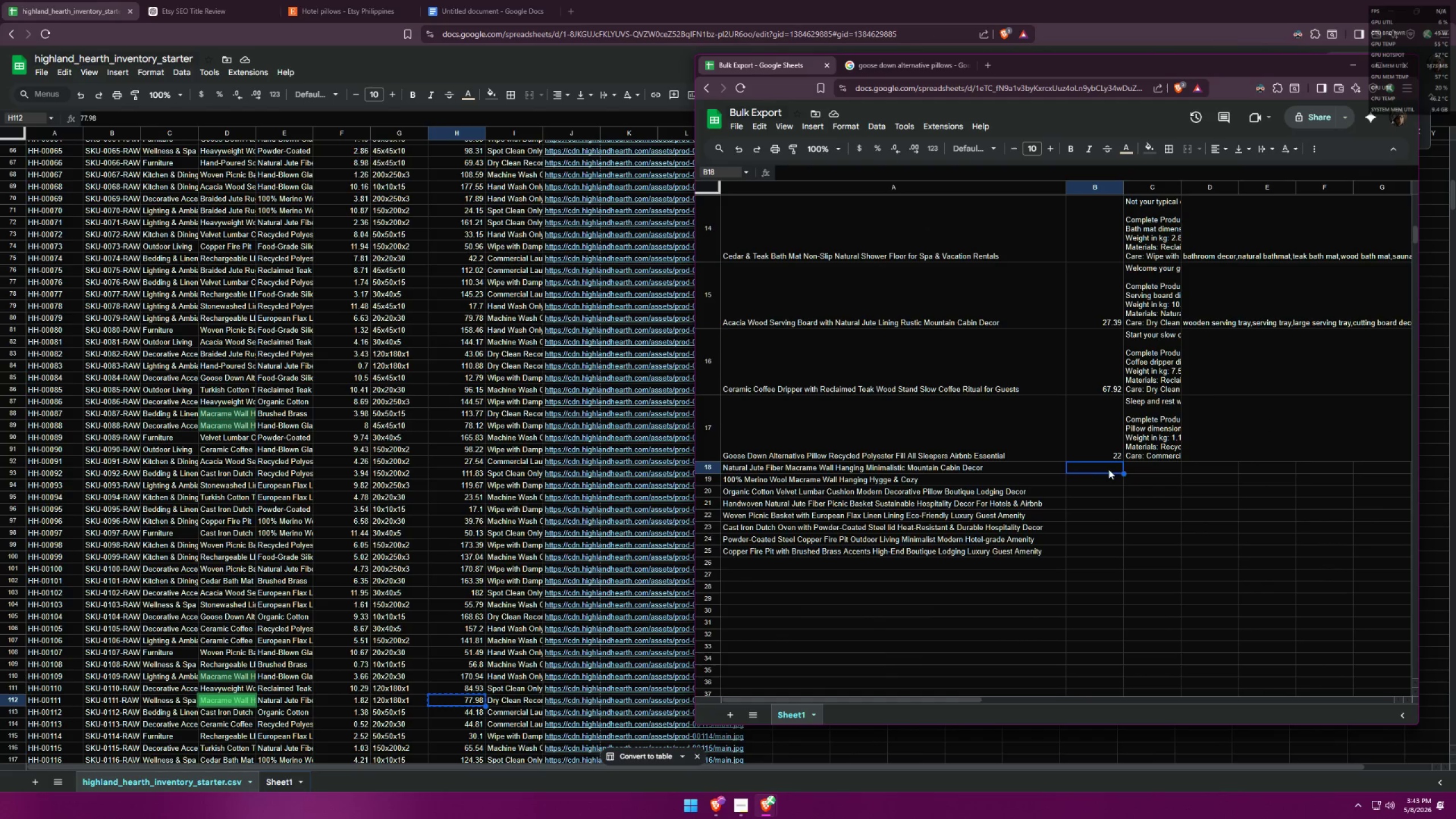 
key(Control+ControlLeft)
 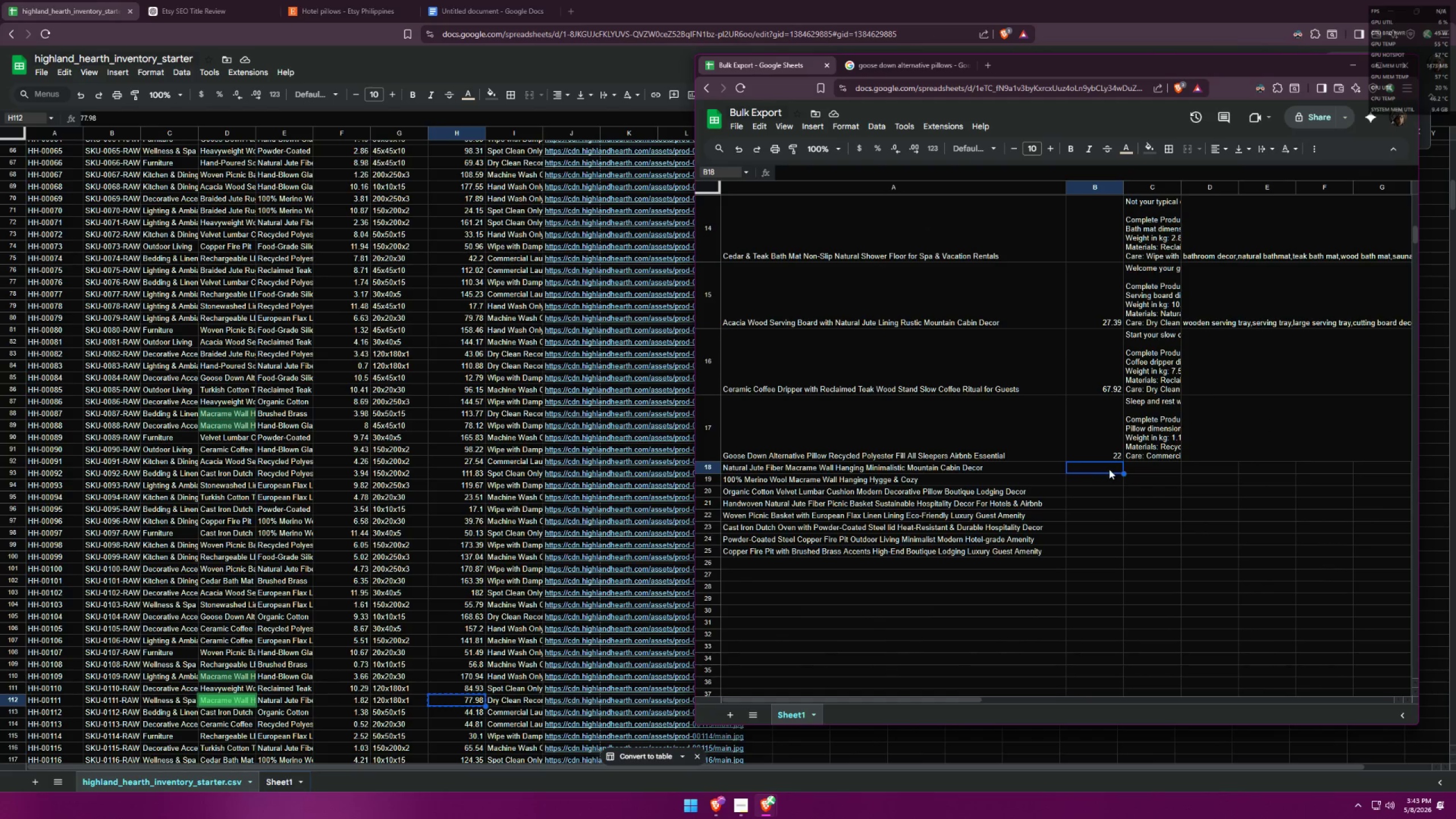 
key(Control+V)
 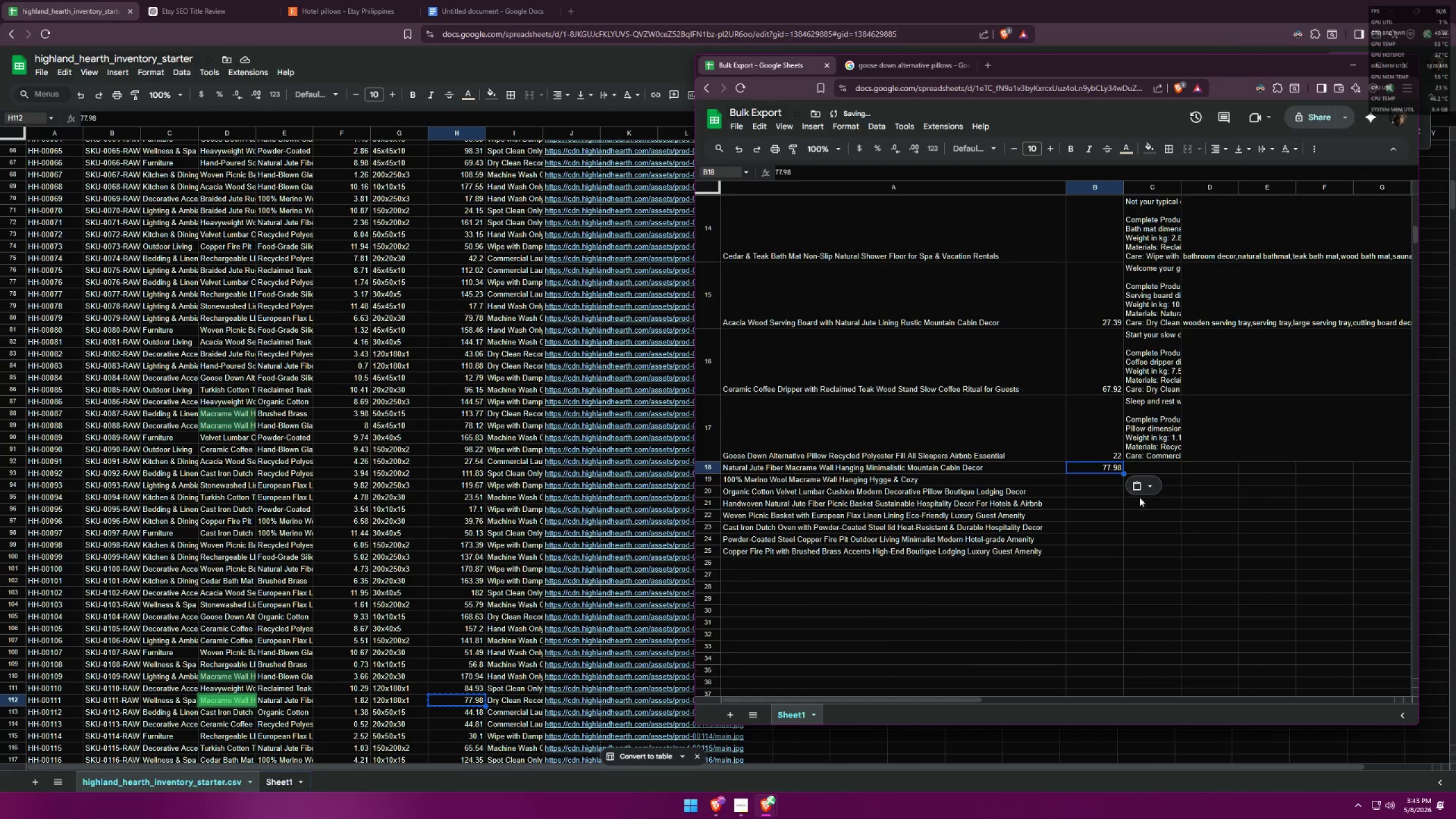 
left_click([1112, 504])
 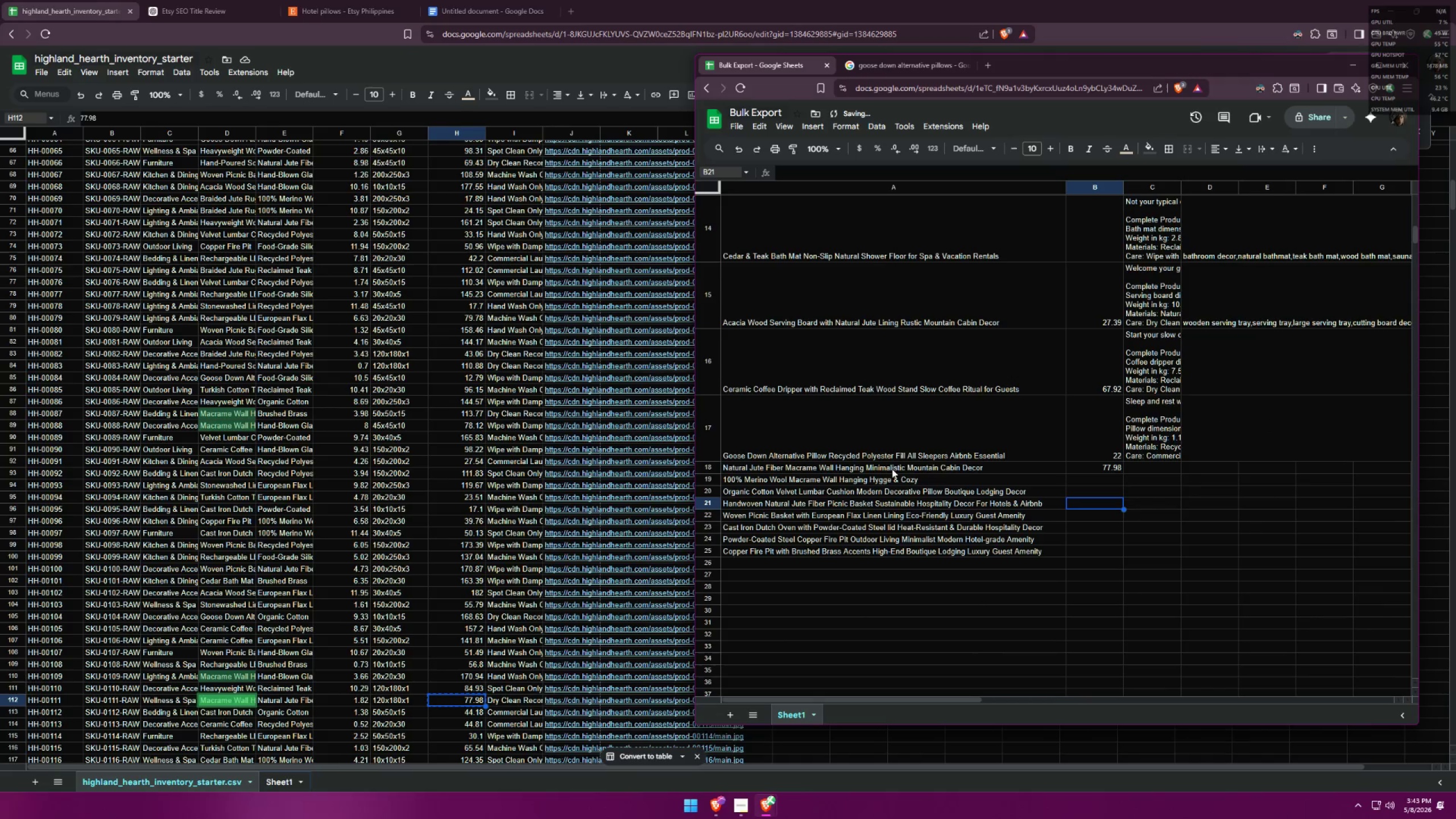 
left_click([963, 470])
 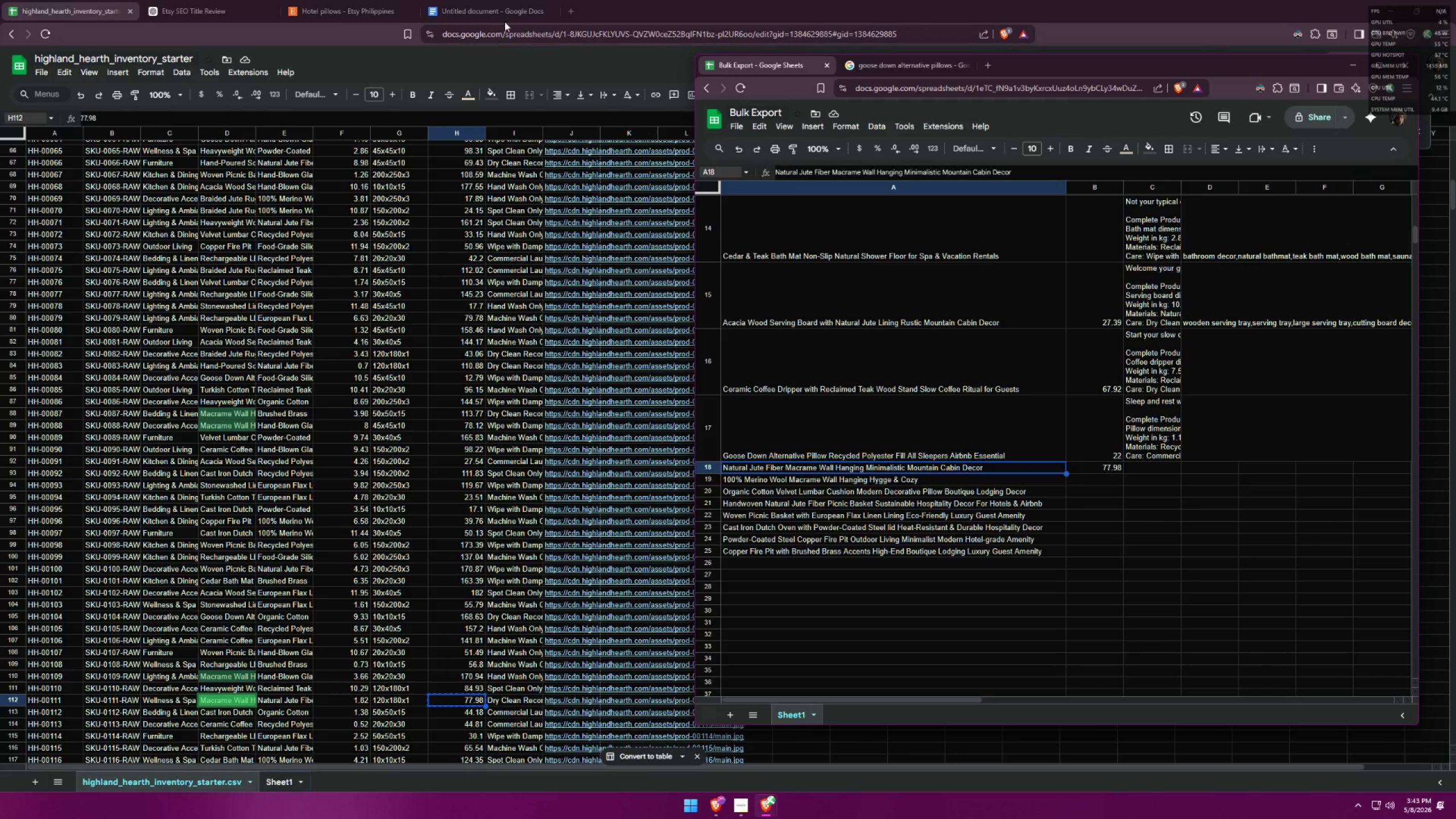 
wait(5.69)
 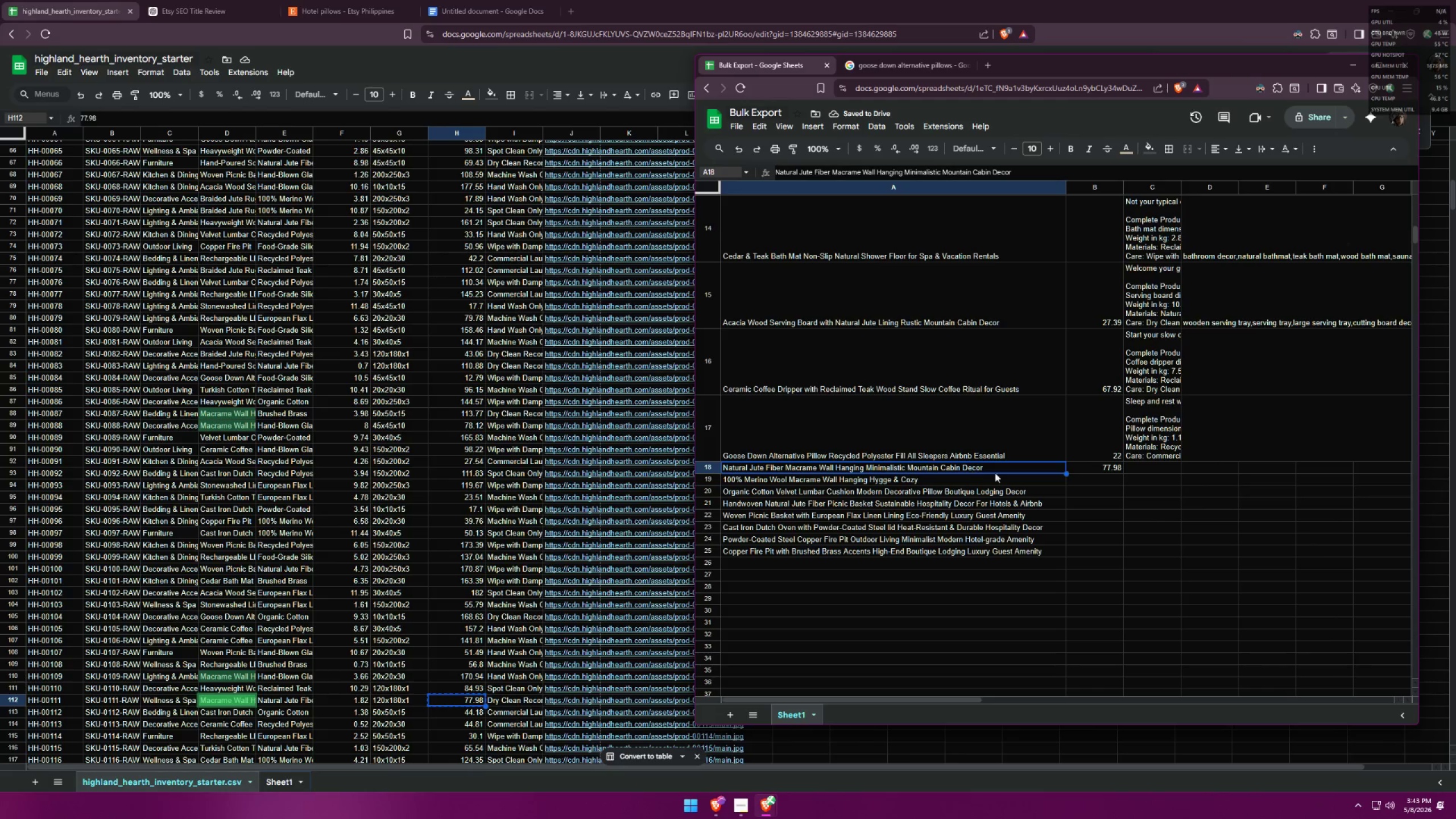 
left_click([350, 7])
 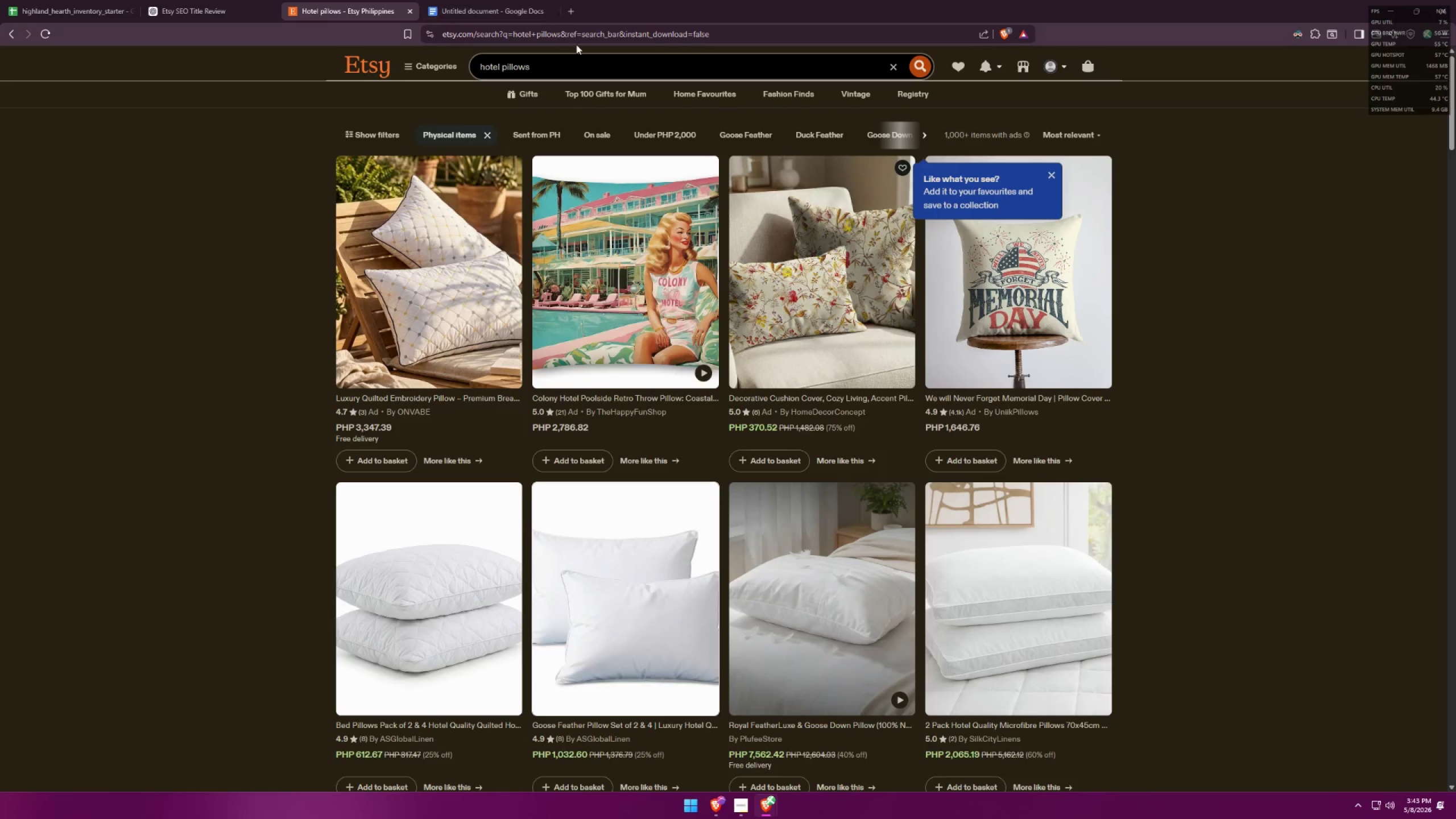 
left_click([578, 57])
 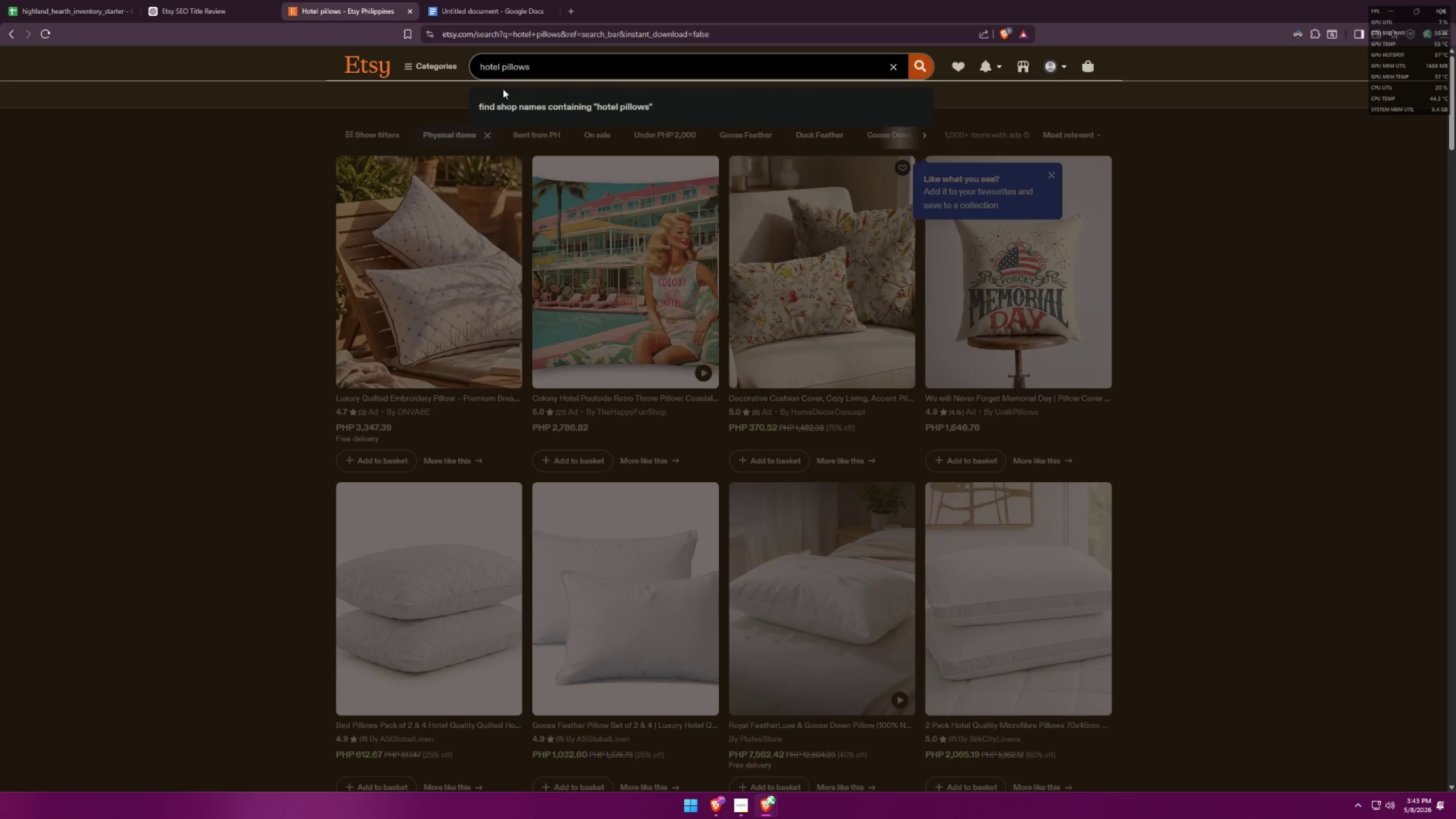 
left_click([536, 73])
 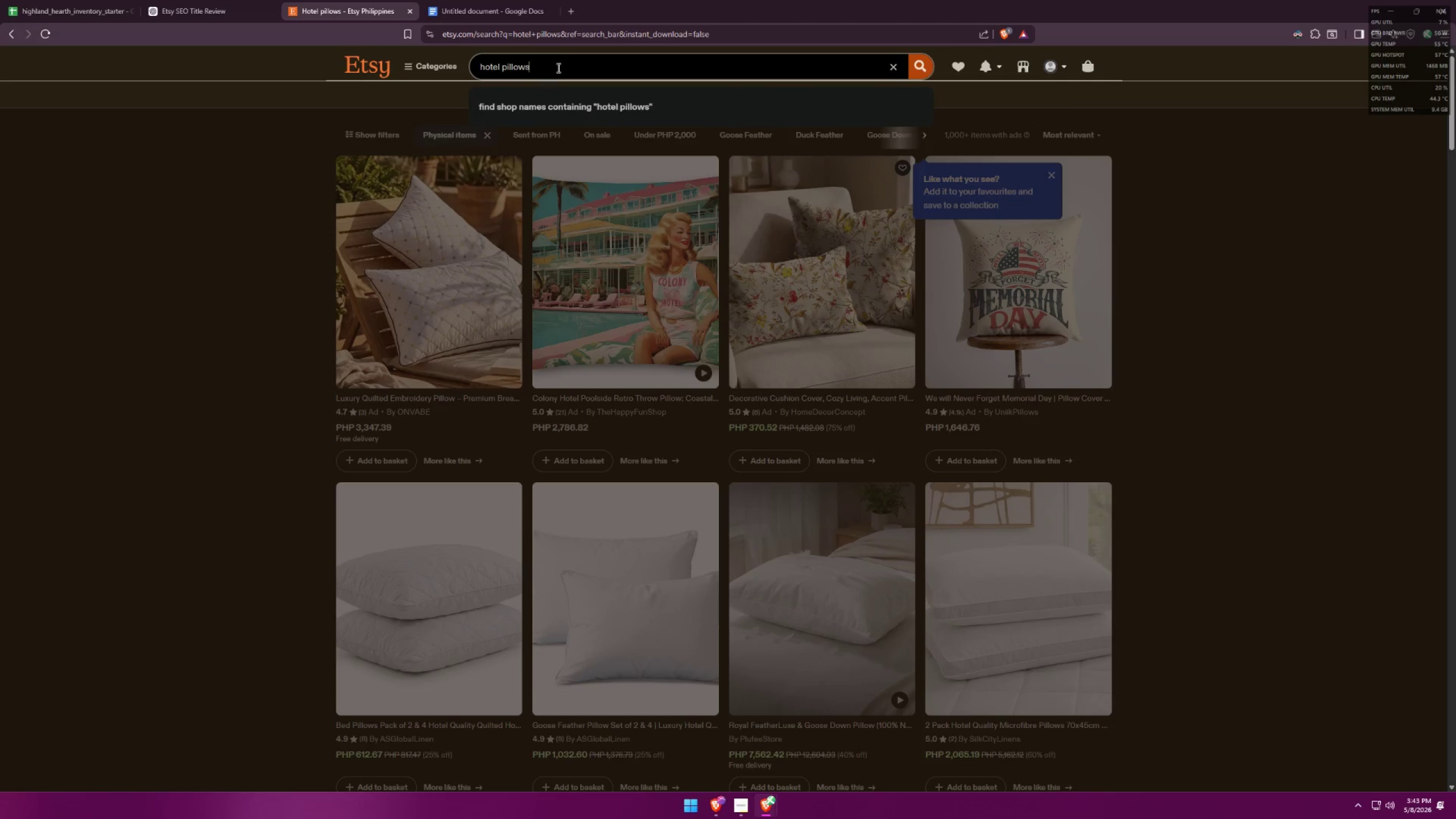 
left_click_drag(start_coordinate=[559, 67], to_coordinate=[395, 67])
 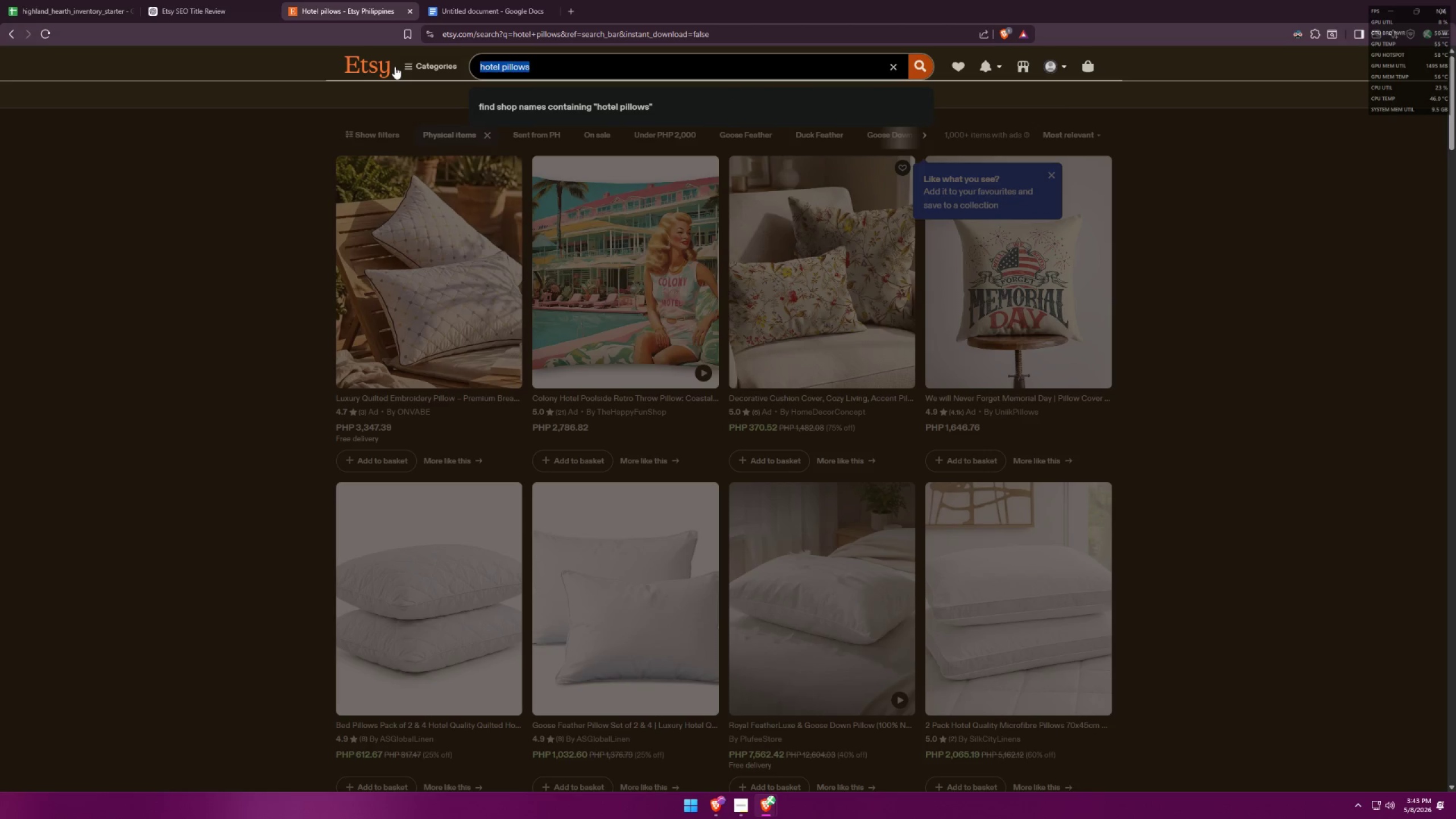 
type(macrame wal)
 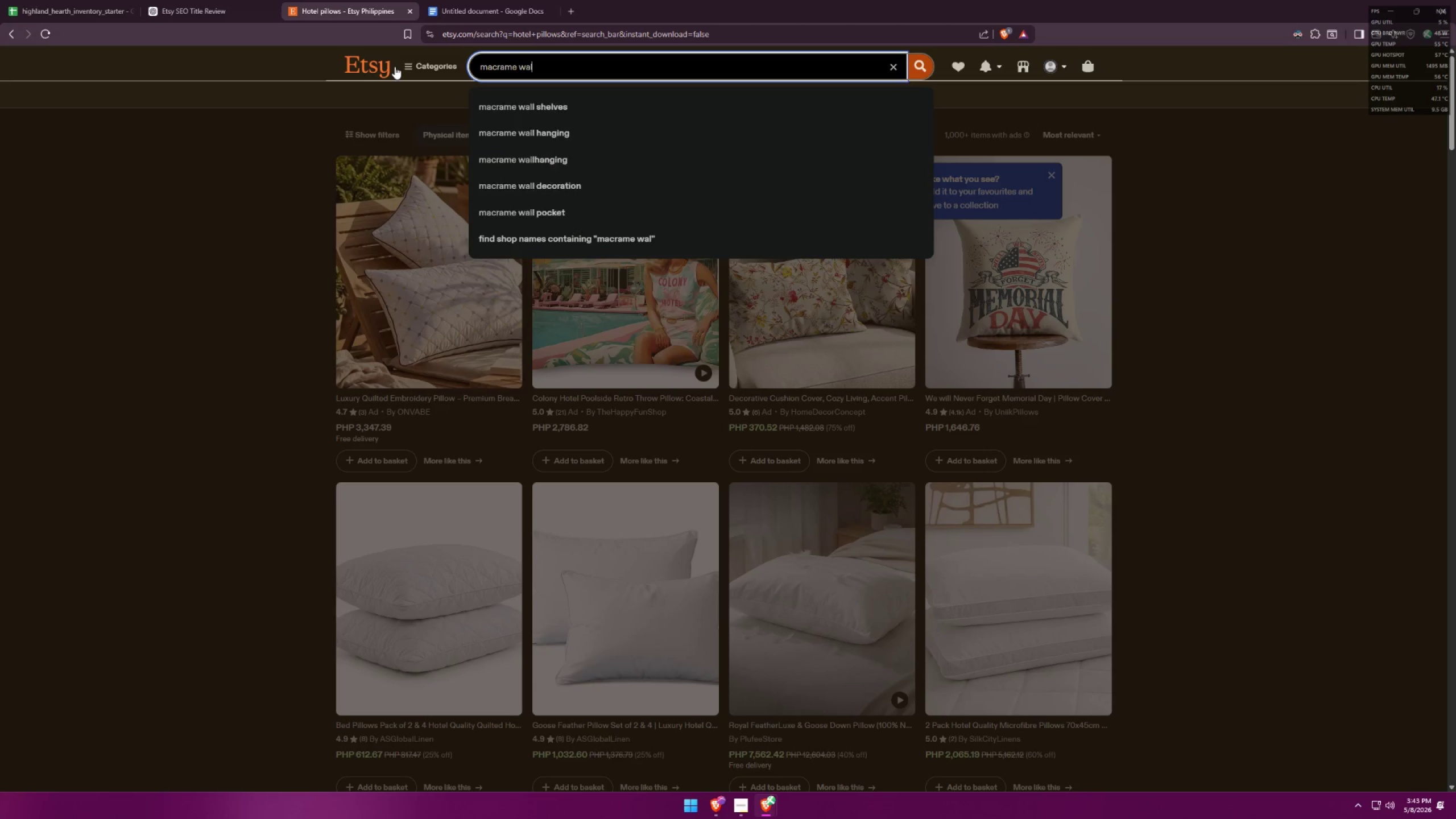 
key(ArrowDown)
 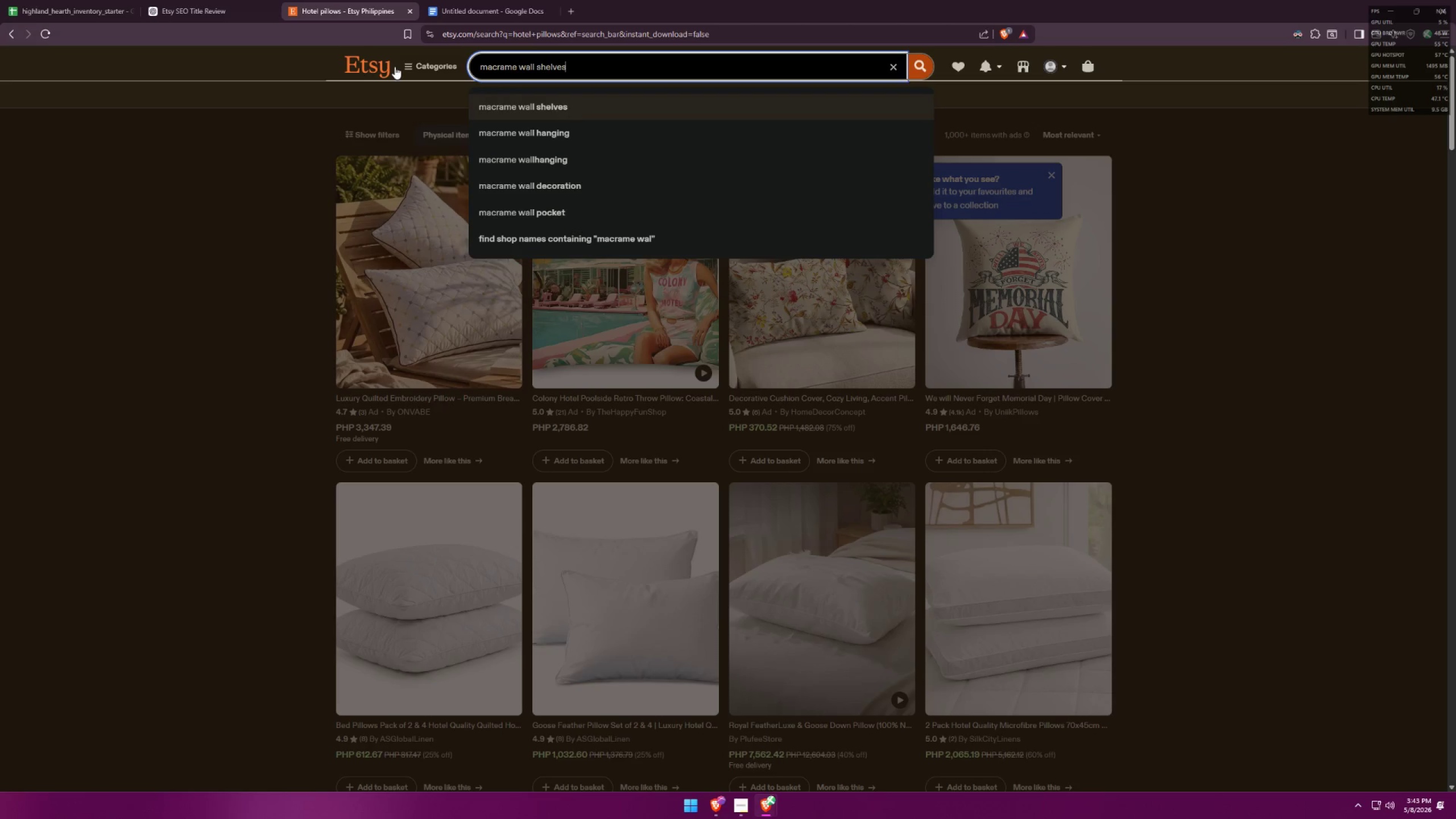 
key(ArrowDown)
 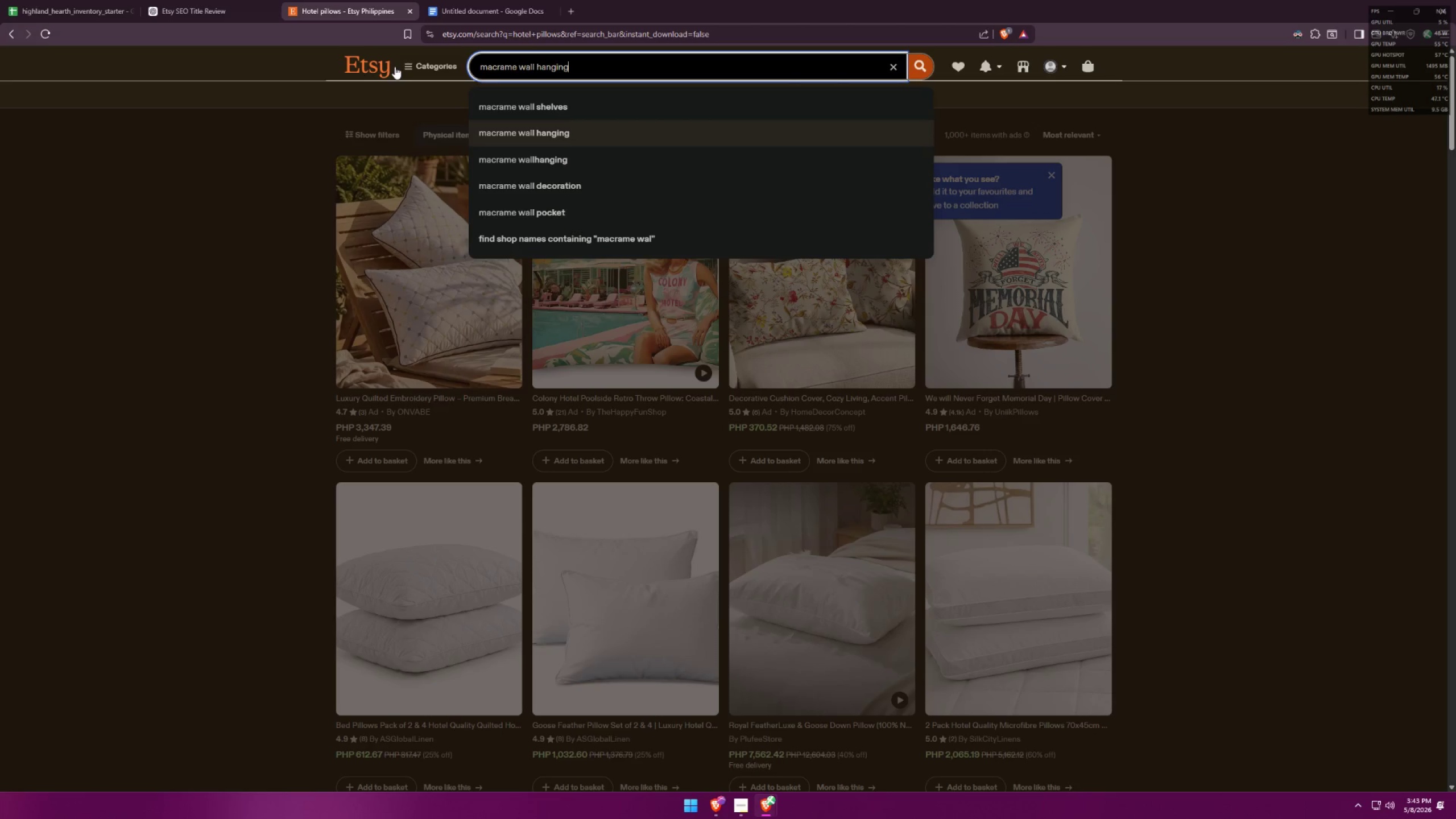 
key(Backslash)
 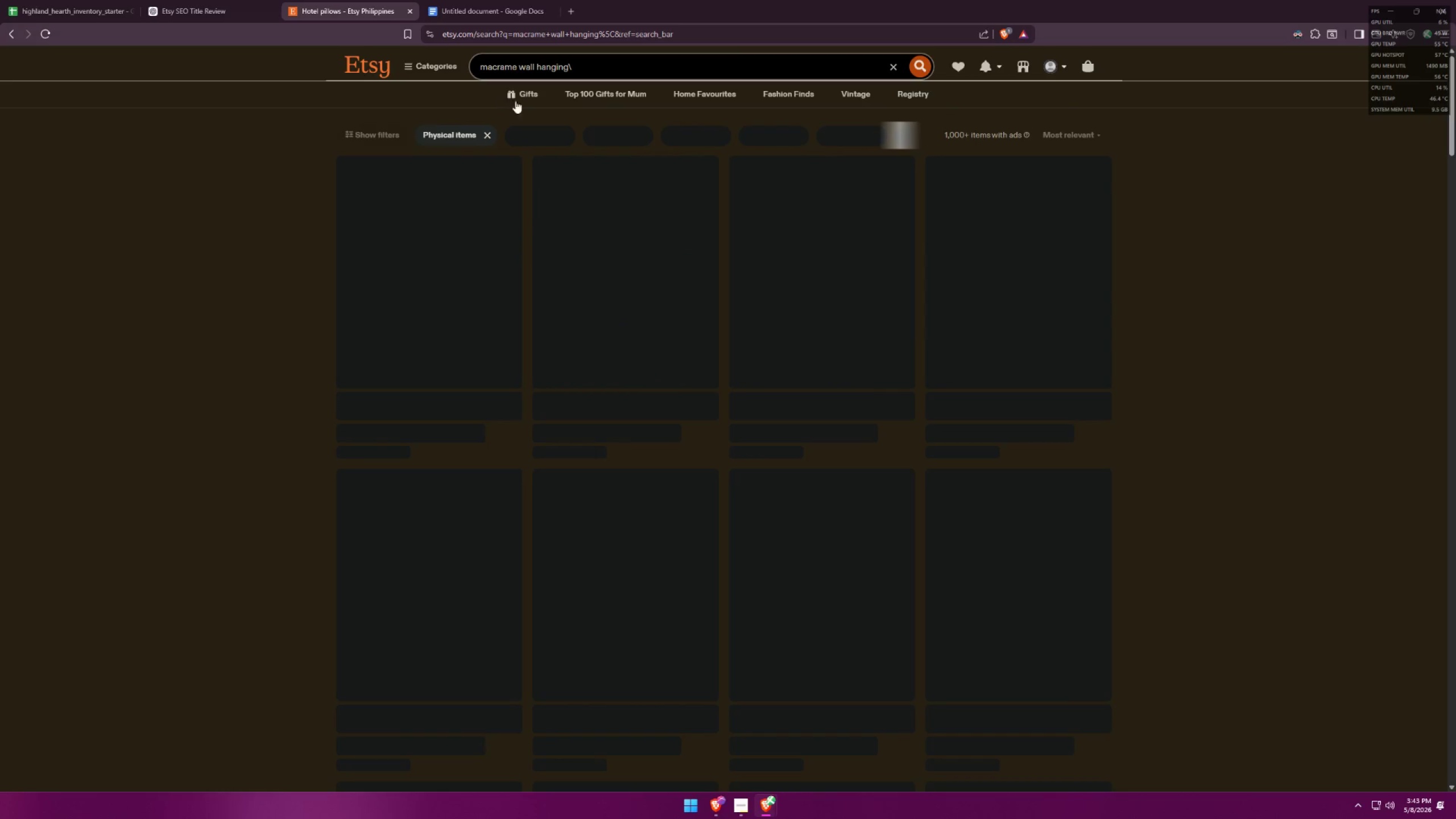 
key(Enter)
 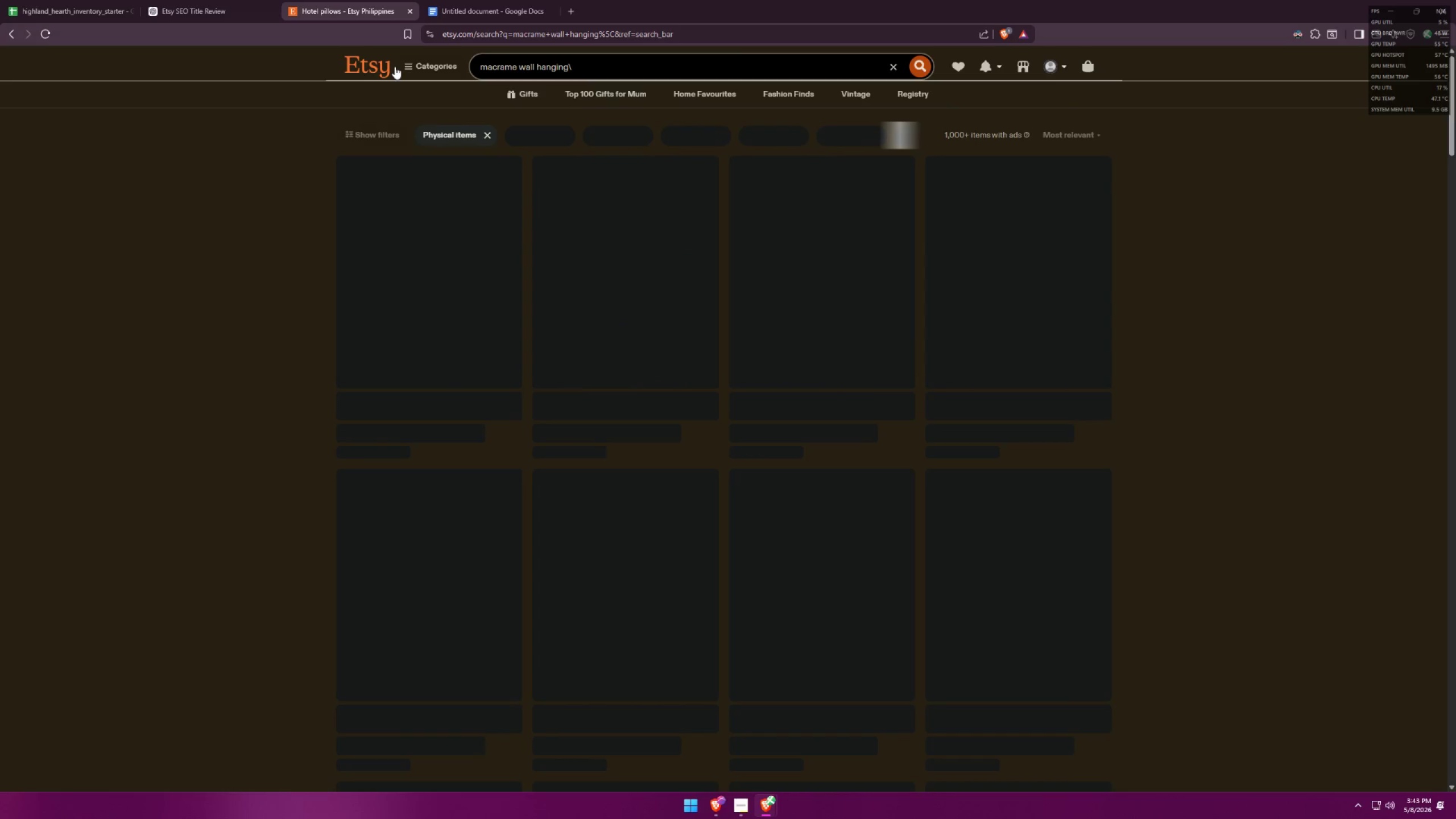 
left_click([468, 0])
 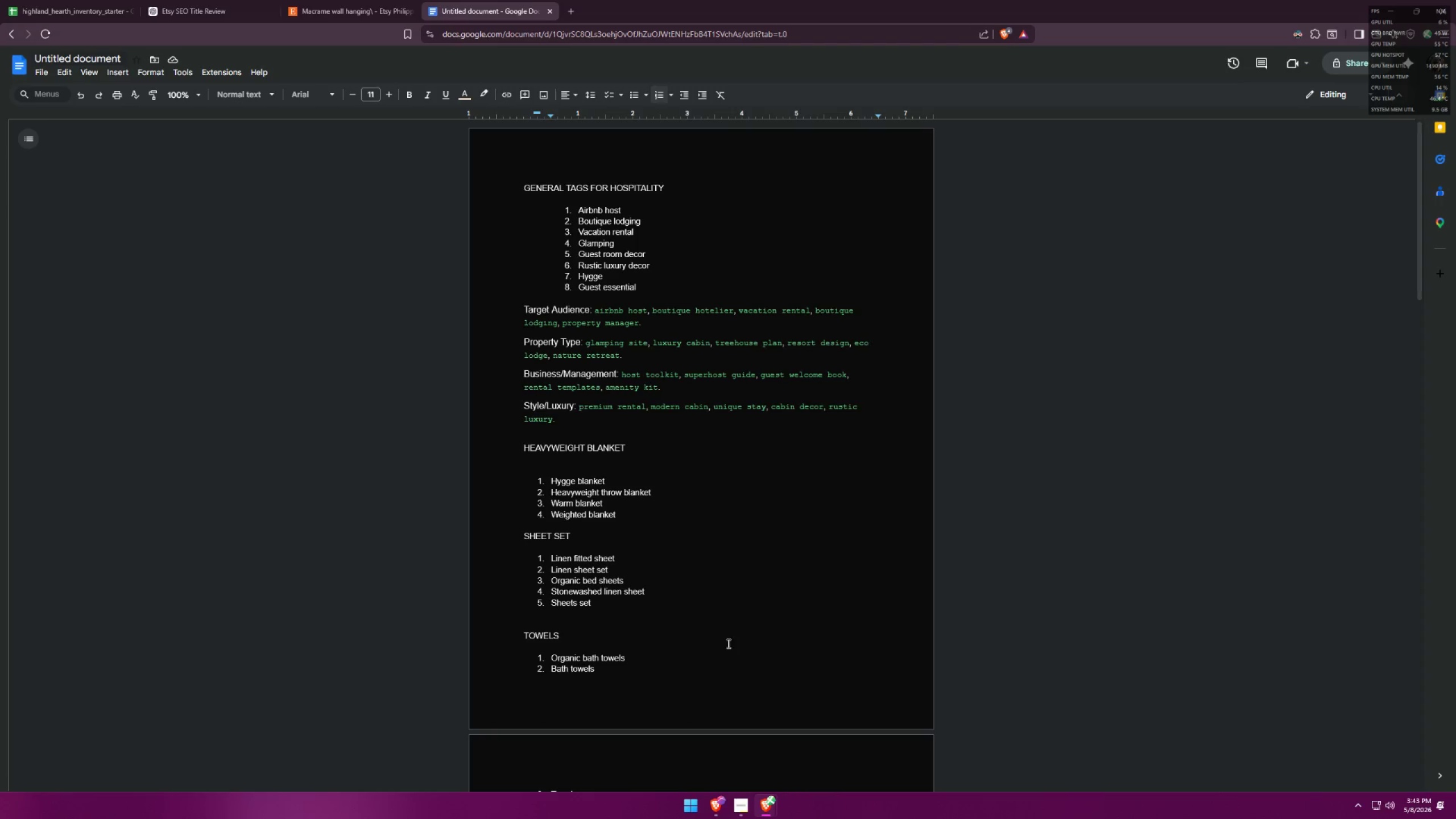 
scroll: coordinate [800, 526], scroll_direction: down, amount: 33.0
 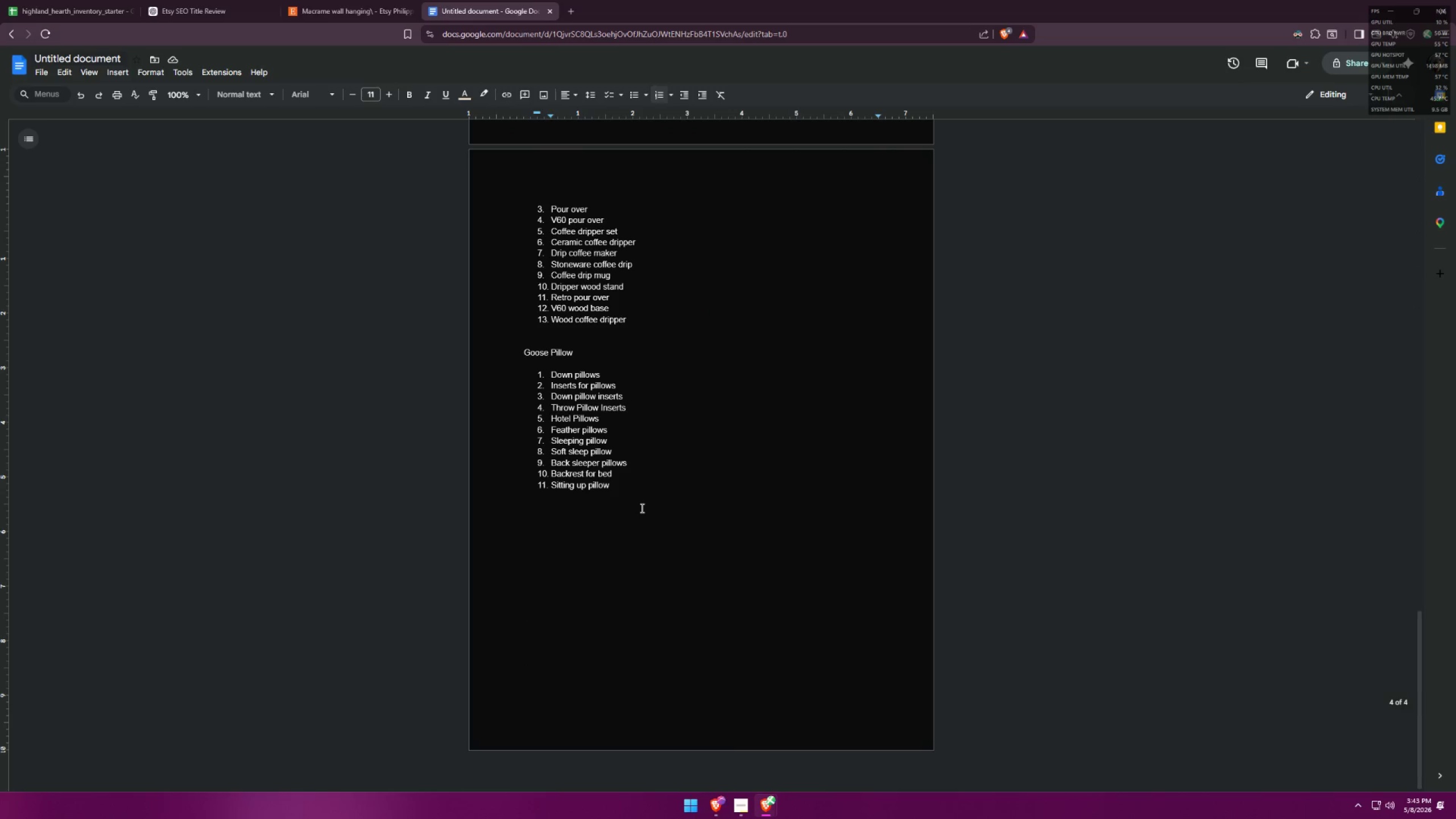 
left_click([643, 506])
 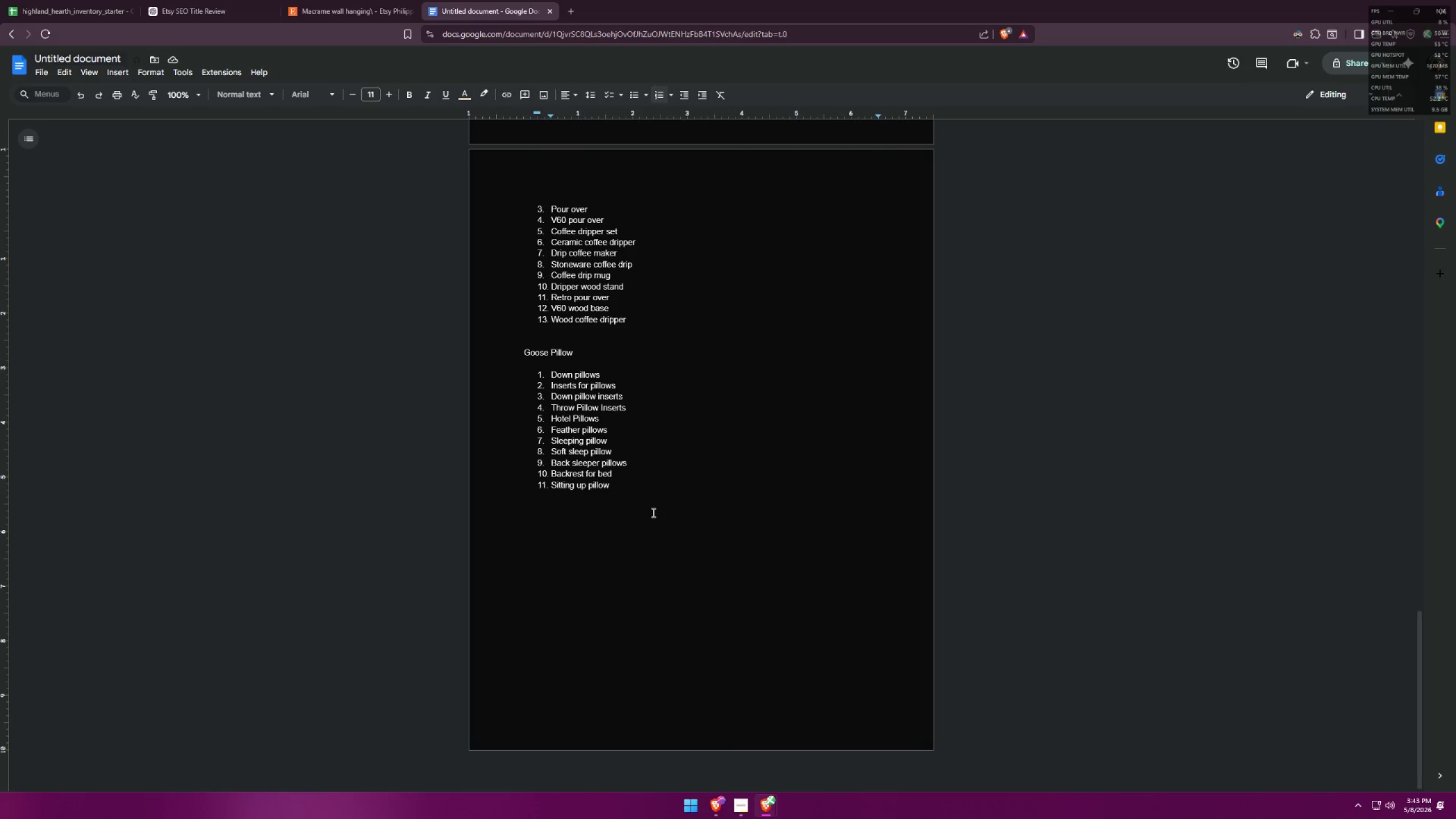 
key(Enter)
 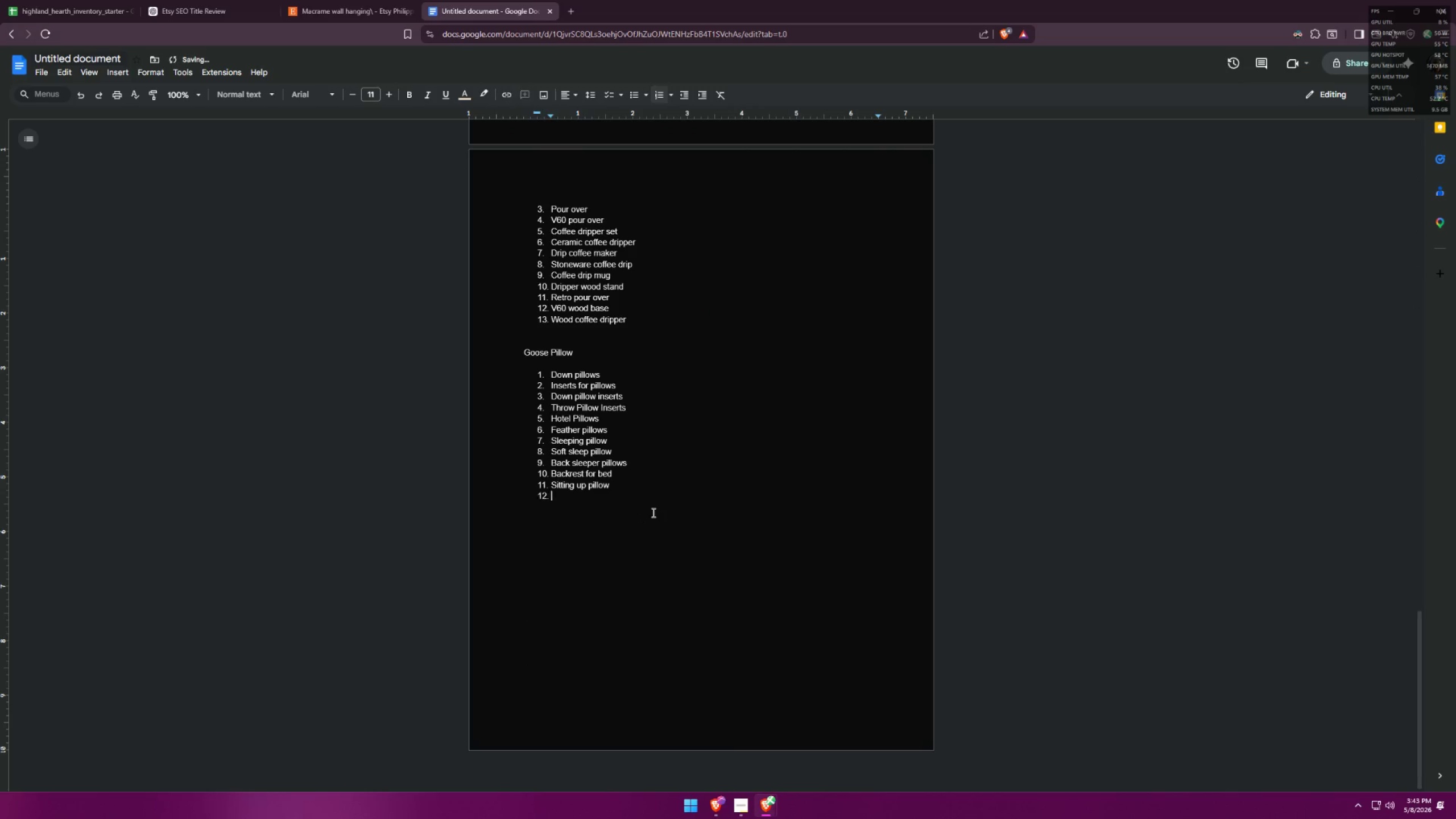 
key(Enter)
 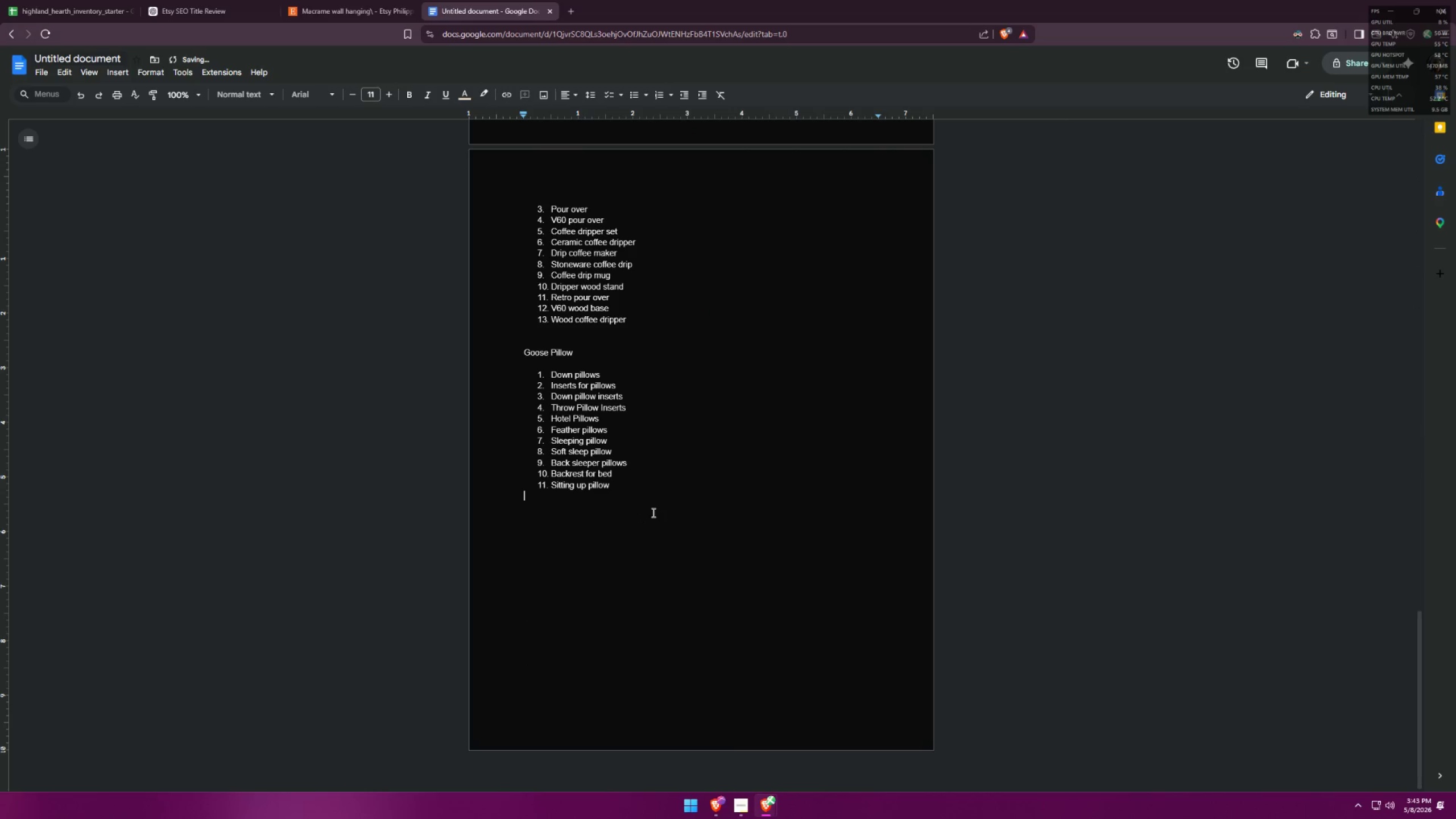 
key(Enter)
 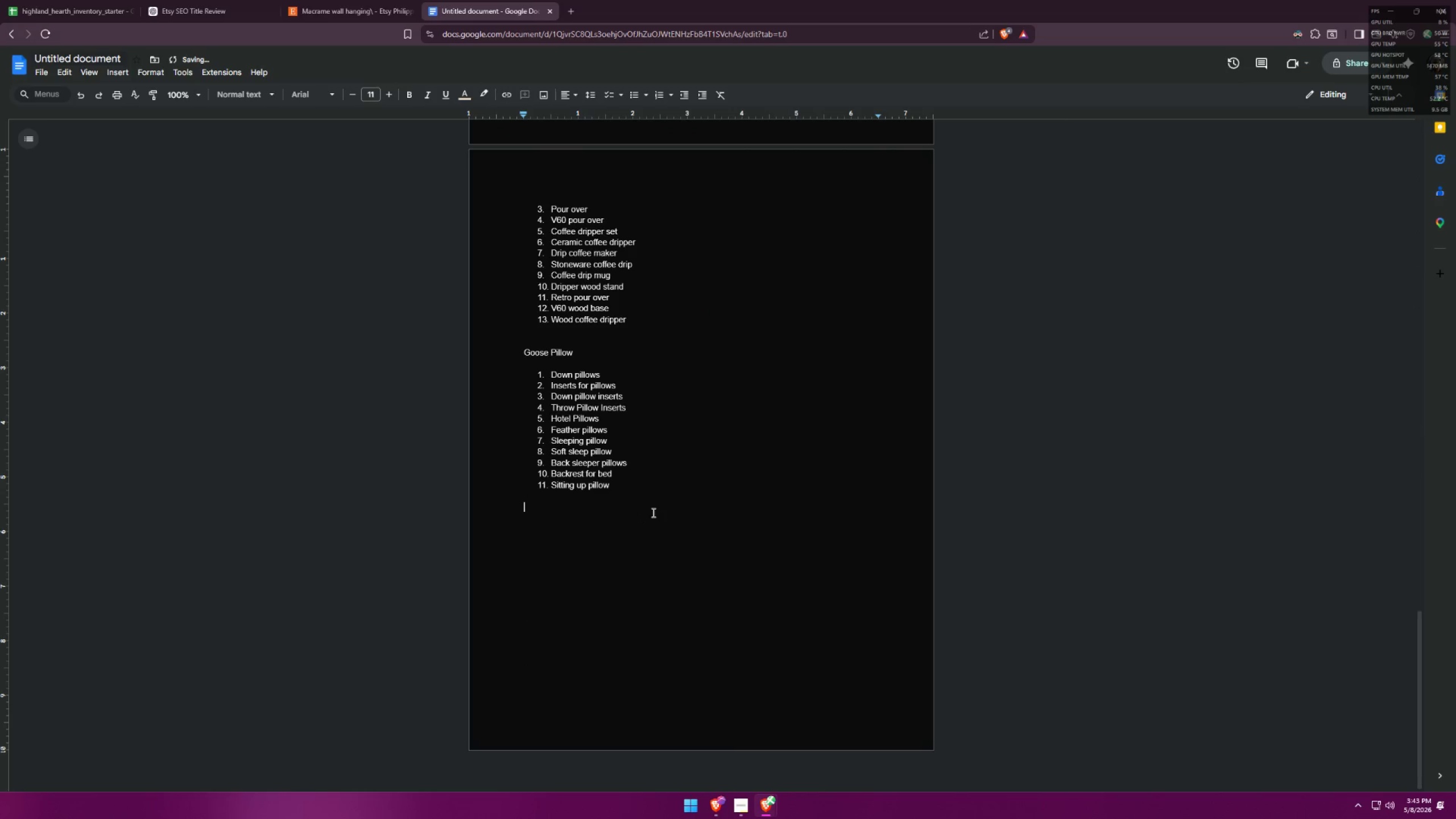 
type(macrame wall)
 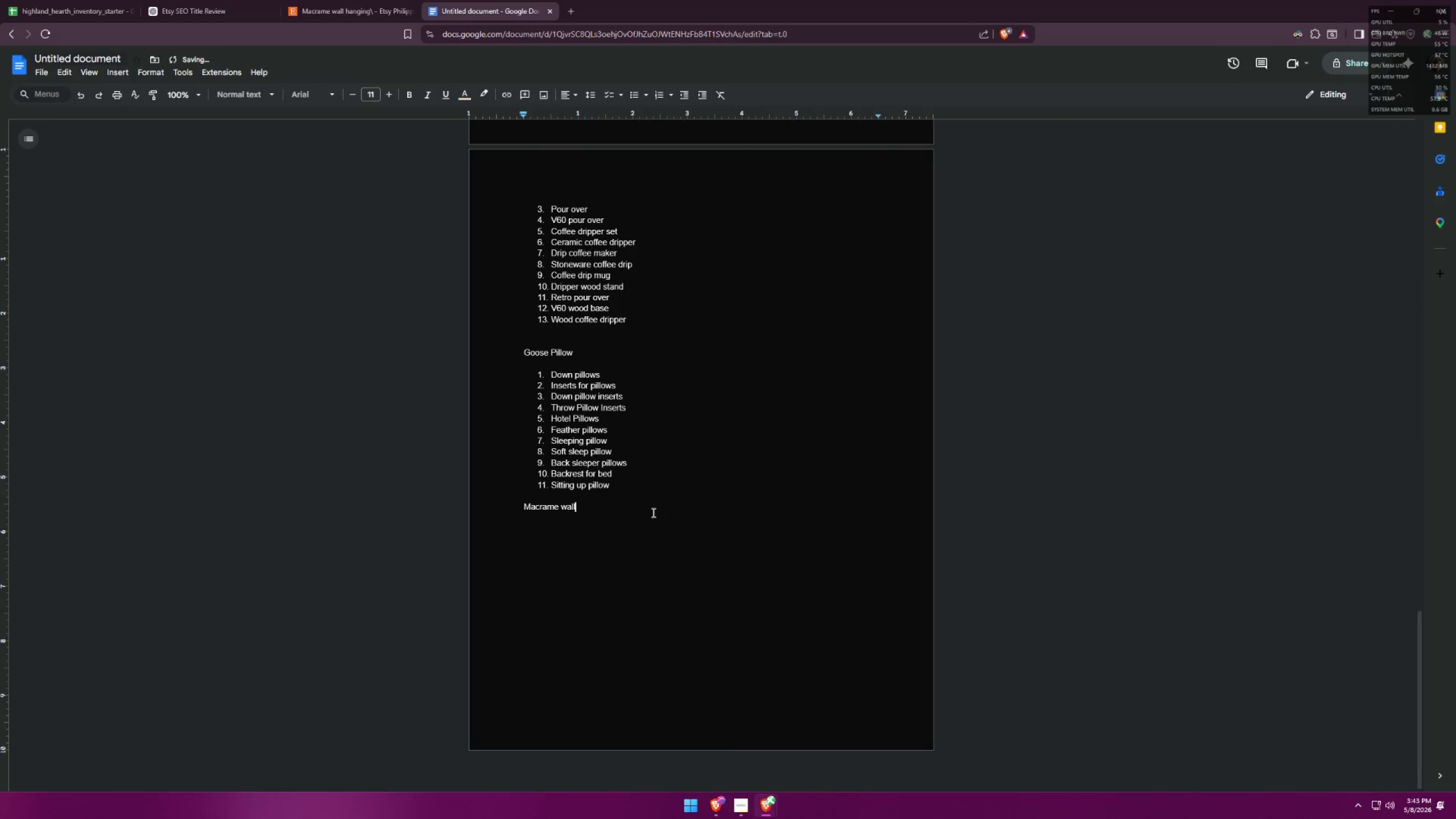 
key(Enter)
 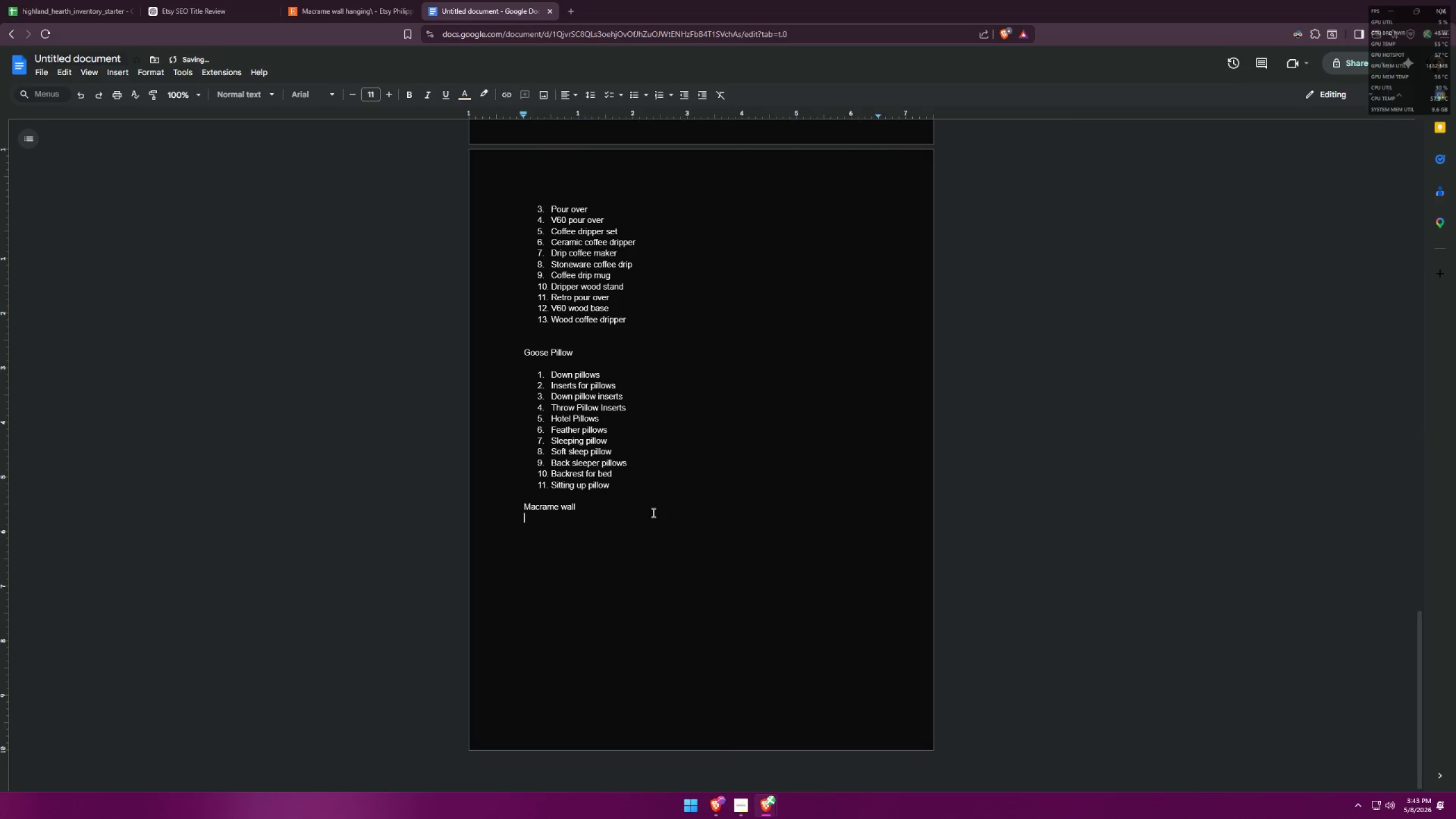 
key(Enter)
 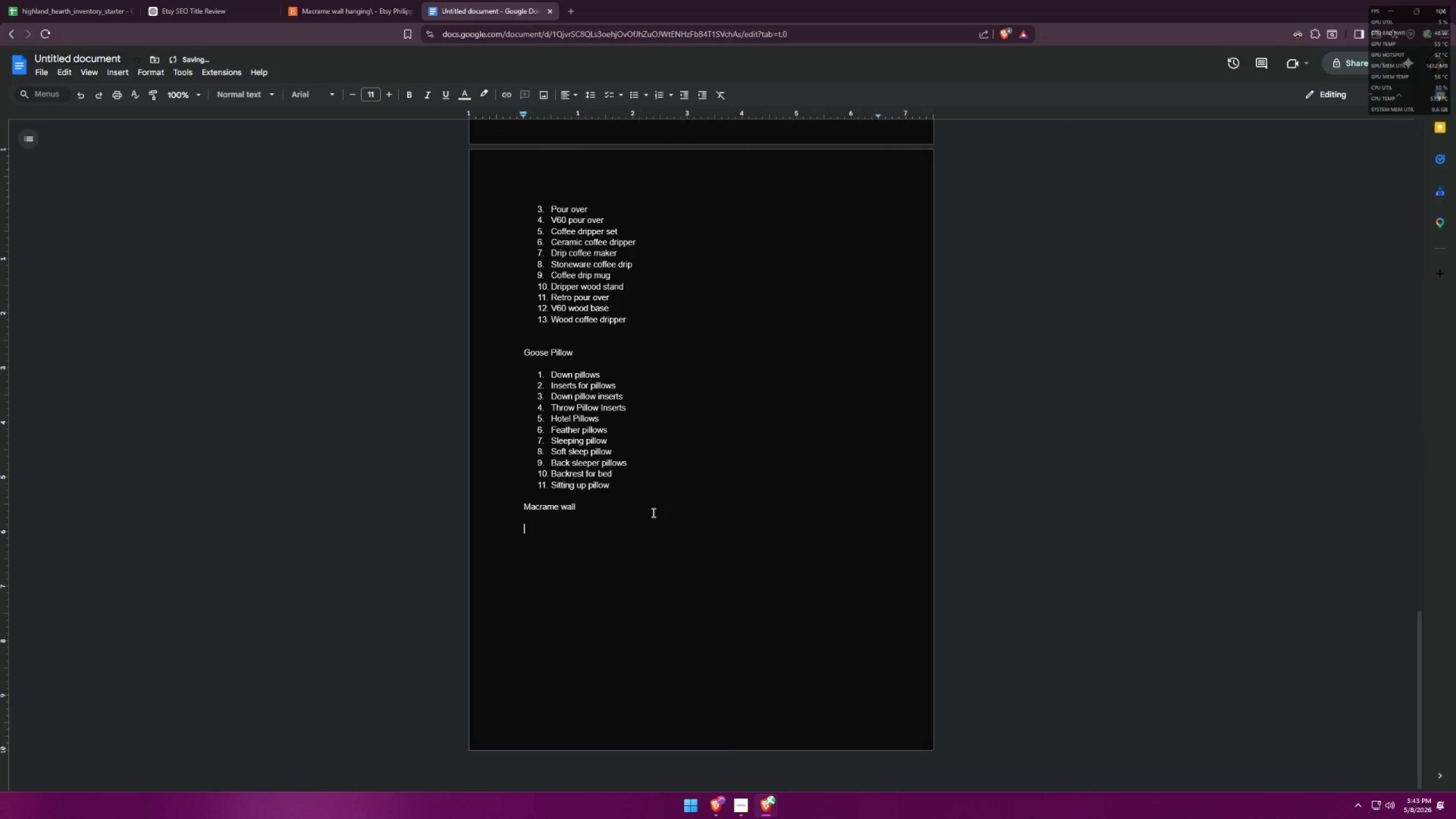 
key(1)
 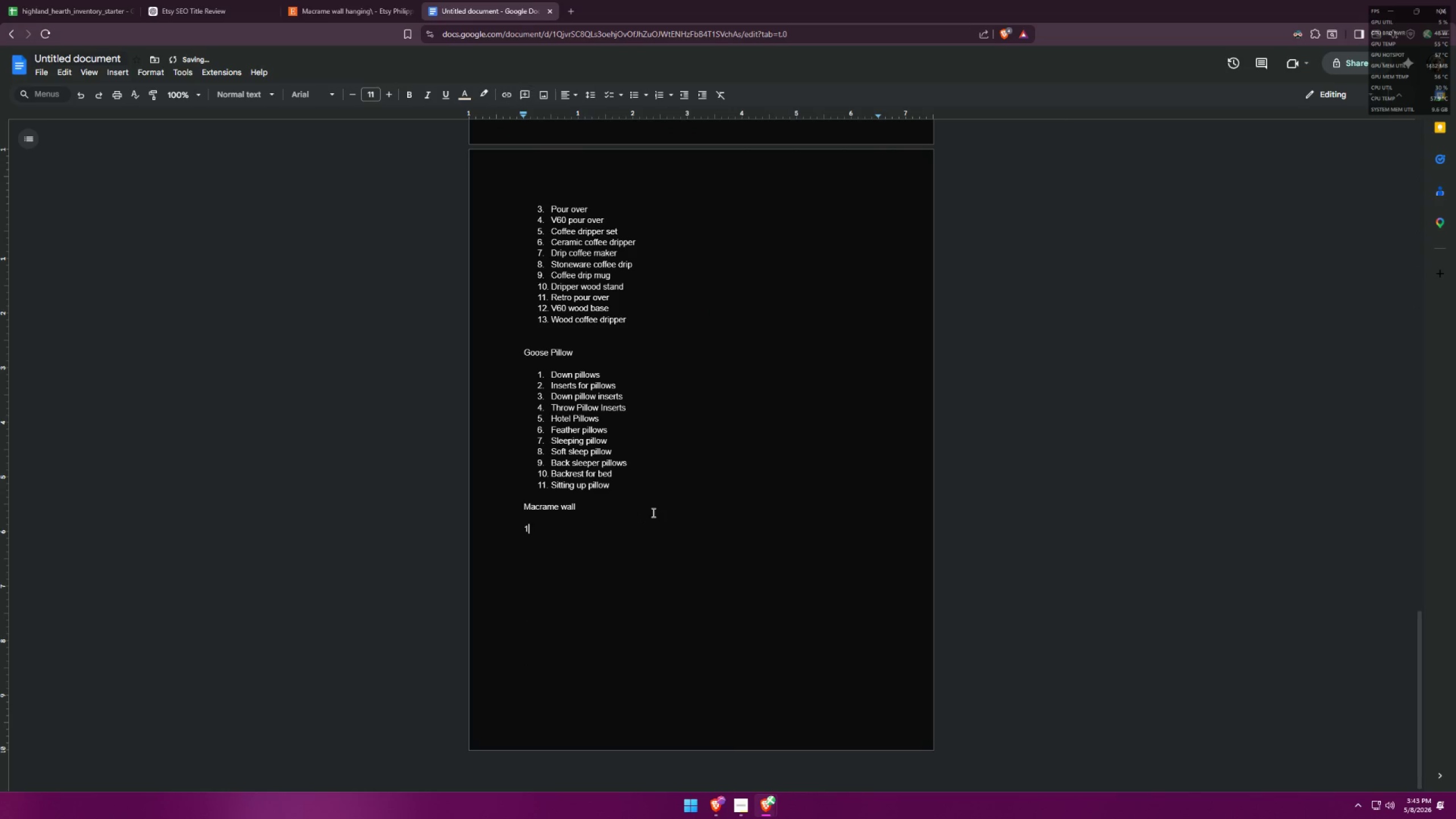 
key(Period)
 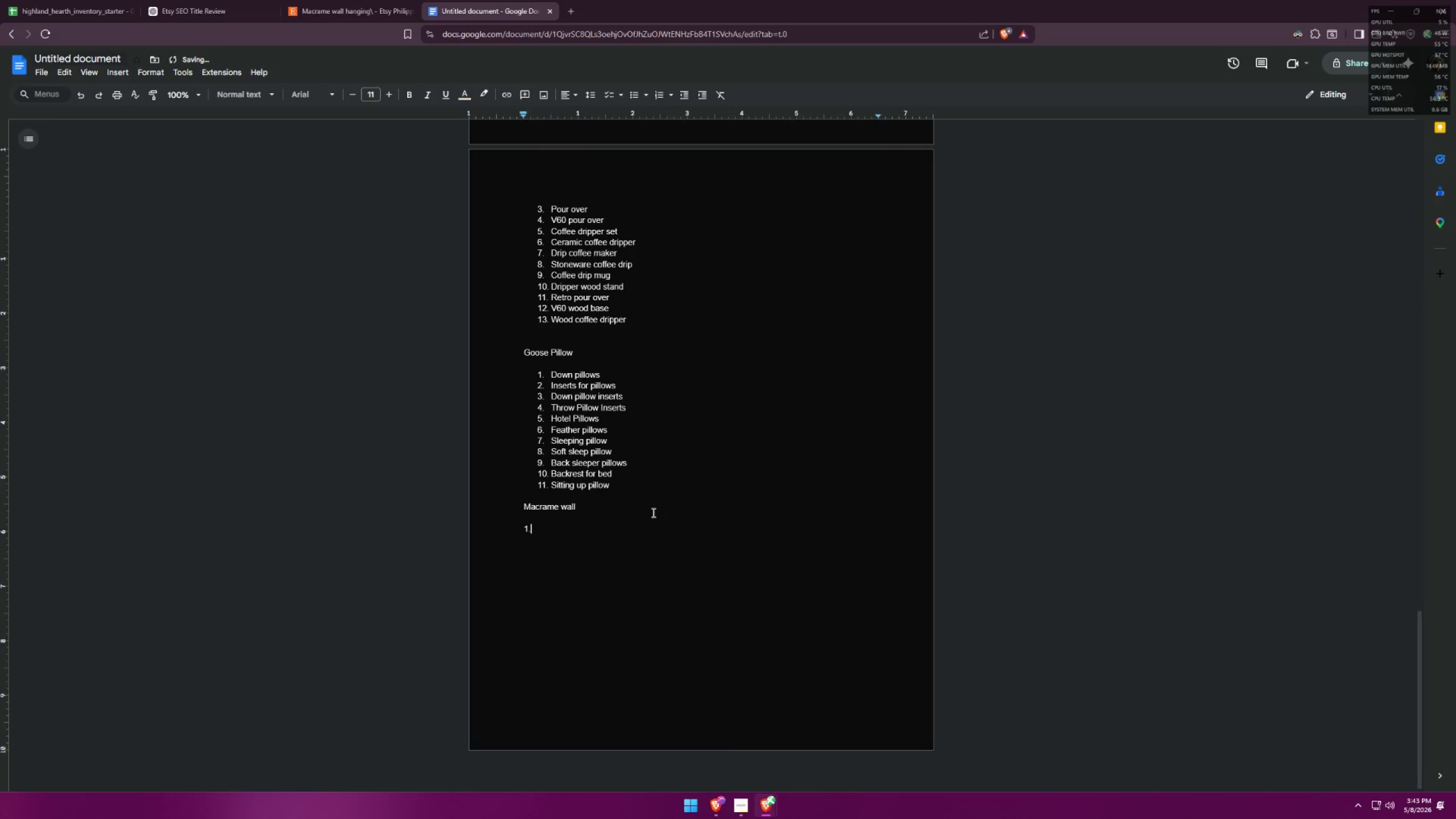 
key(Space)
 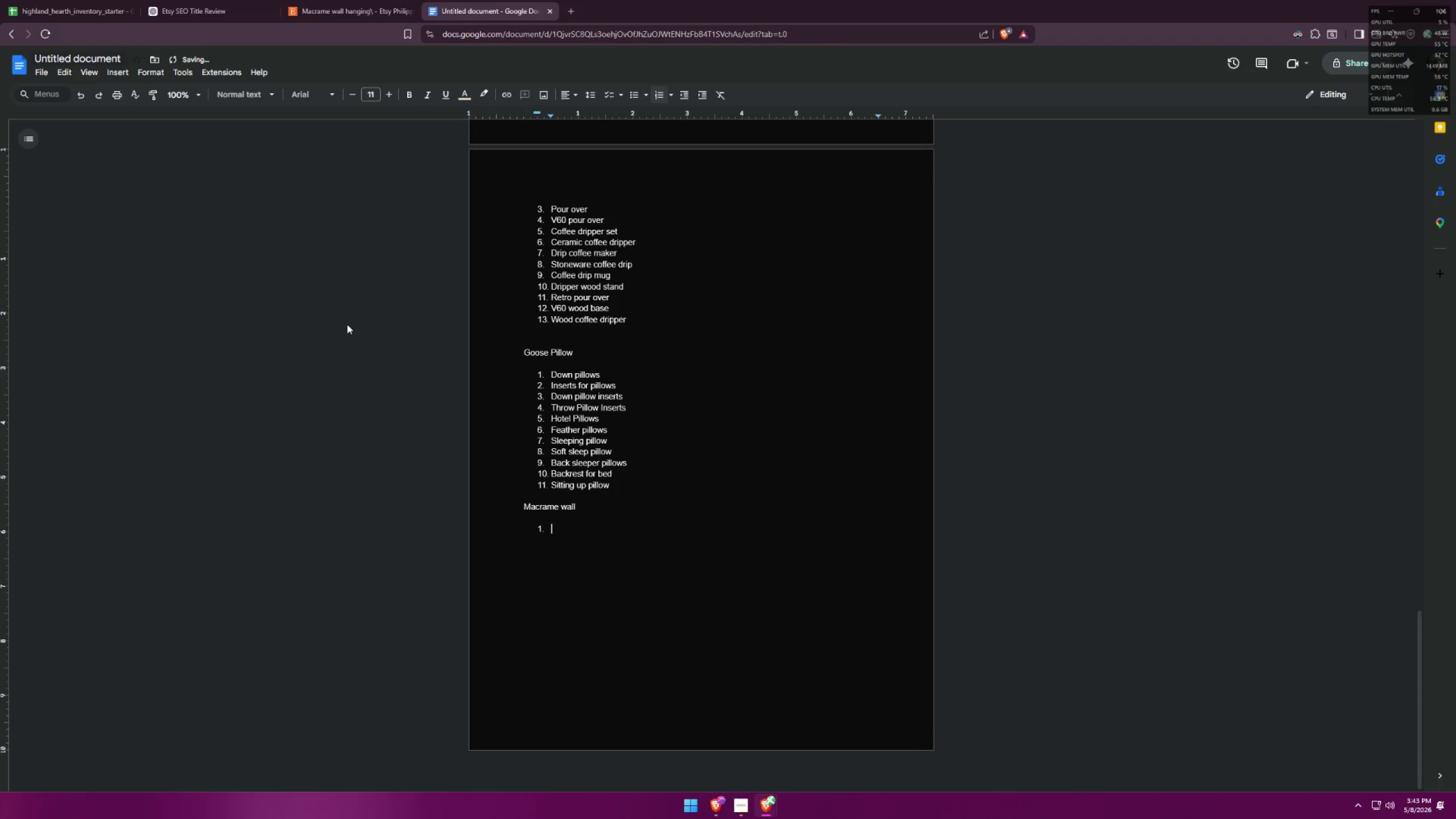 
left_click([367, 0])
 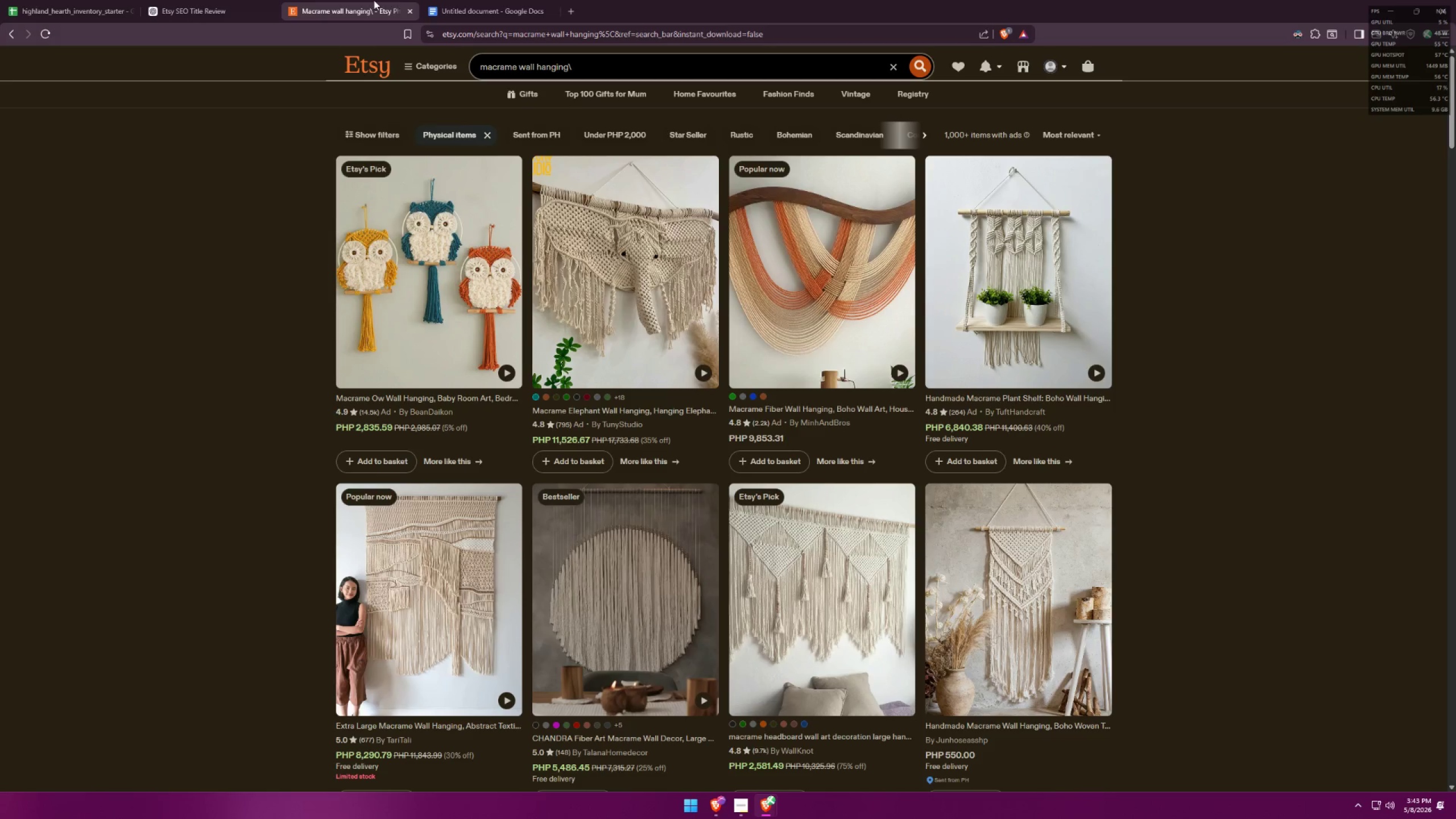 
left_click_drag(start_coordinate=[435, 0], to_coordinate=[944, 85])
 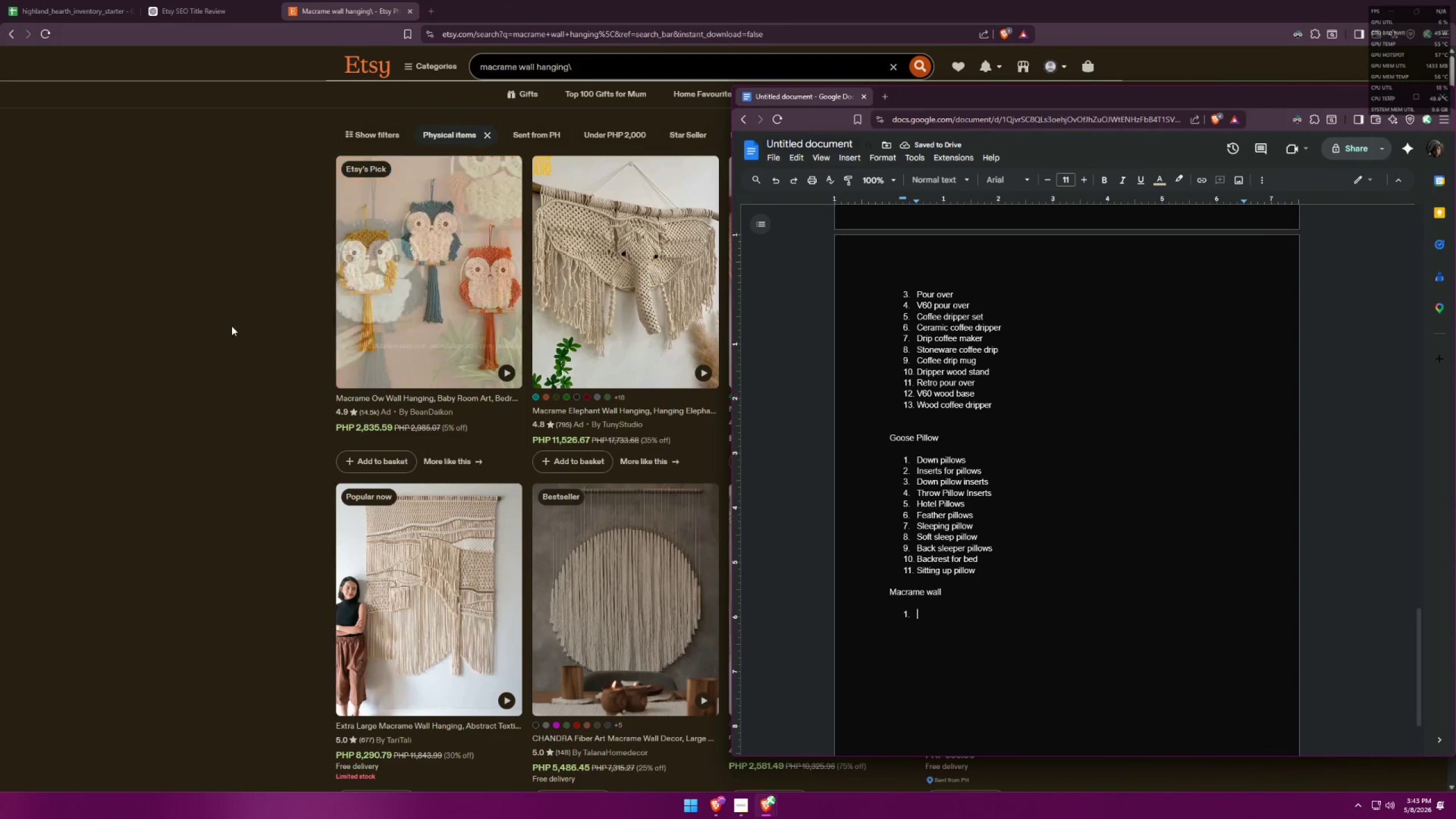 
left_click([184, 325])
 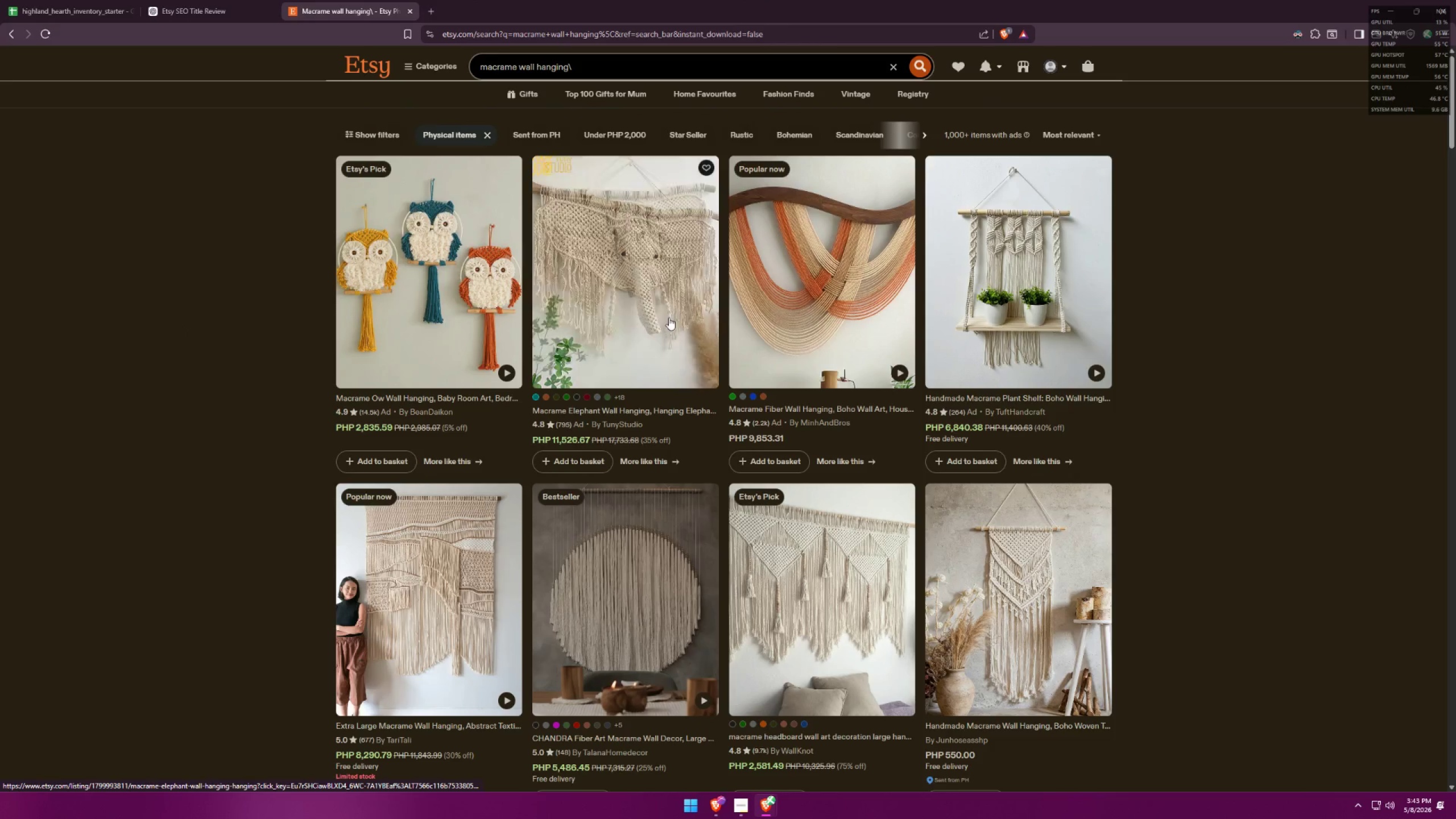 
middle_click([642, 296])
 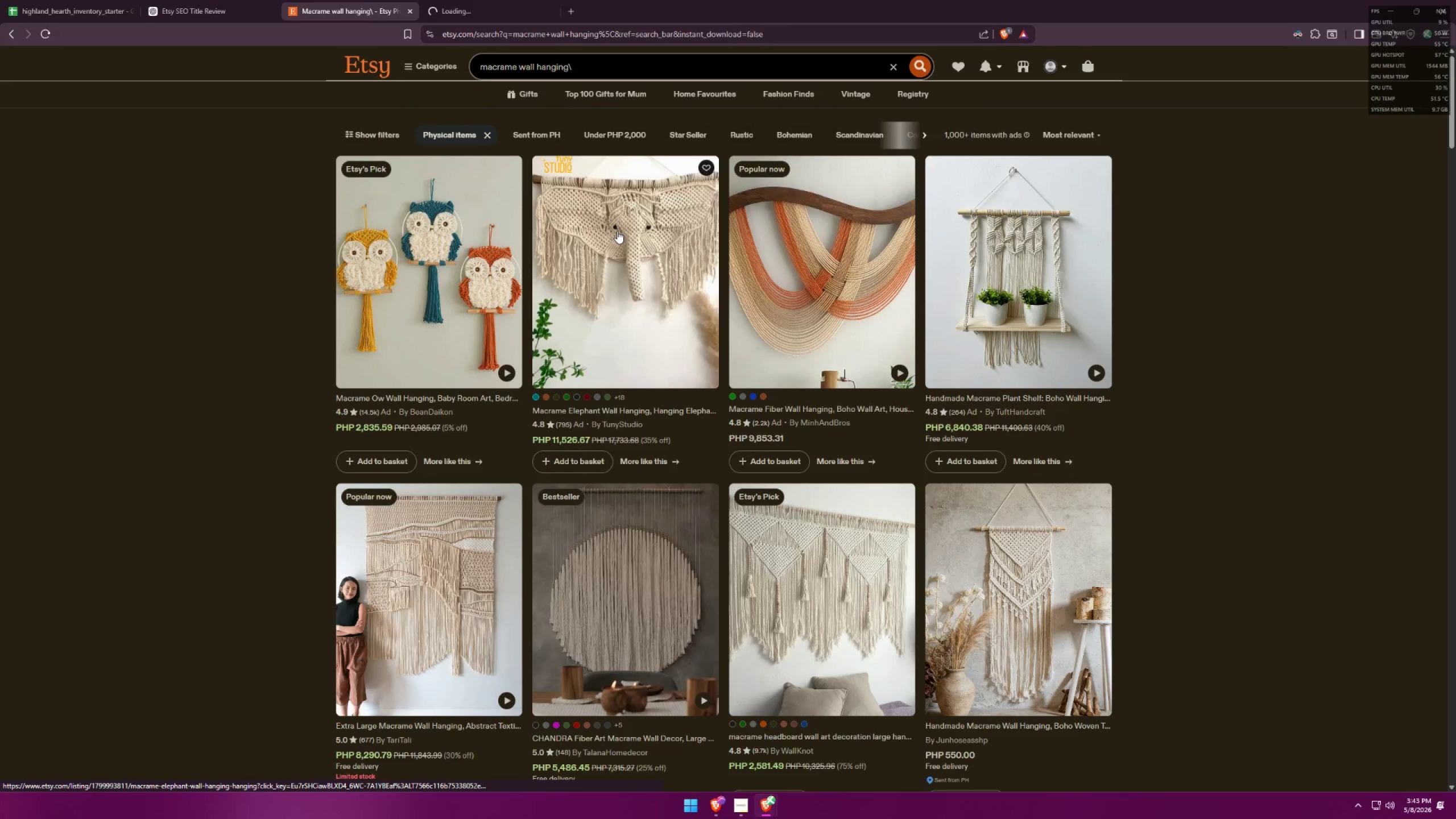 
scroll: coordinate [669, 359], scroll_direction: down, amount: 2.0
 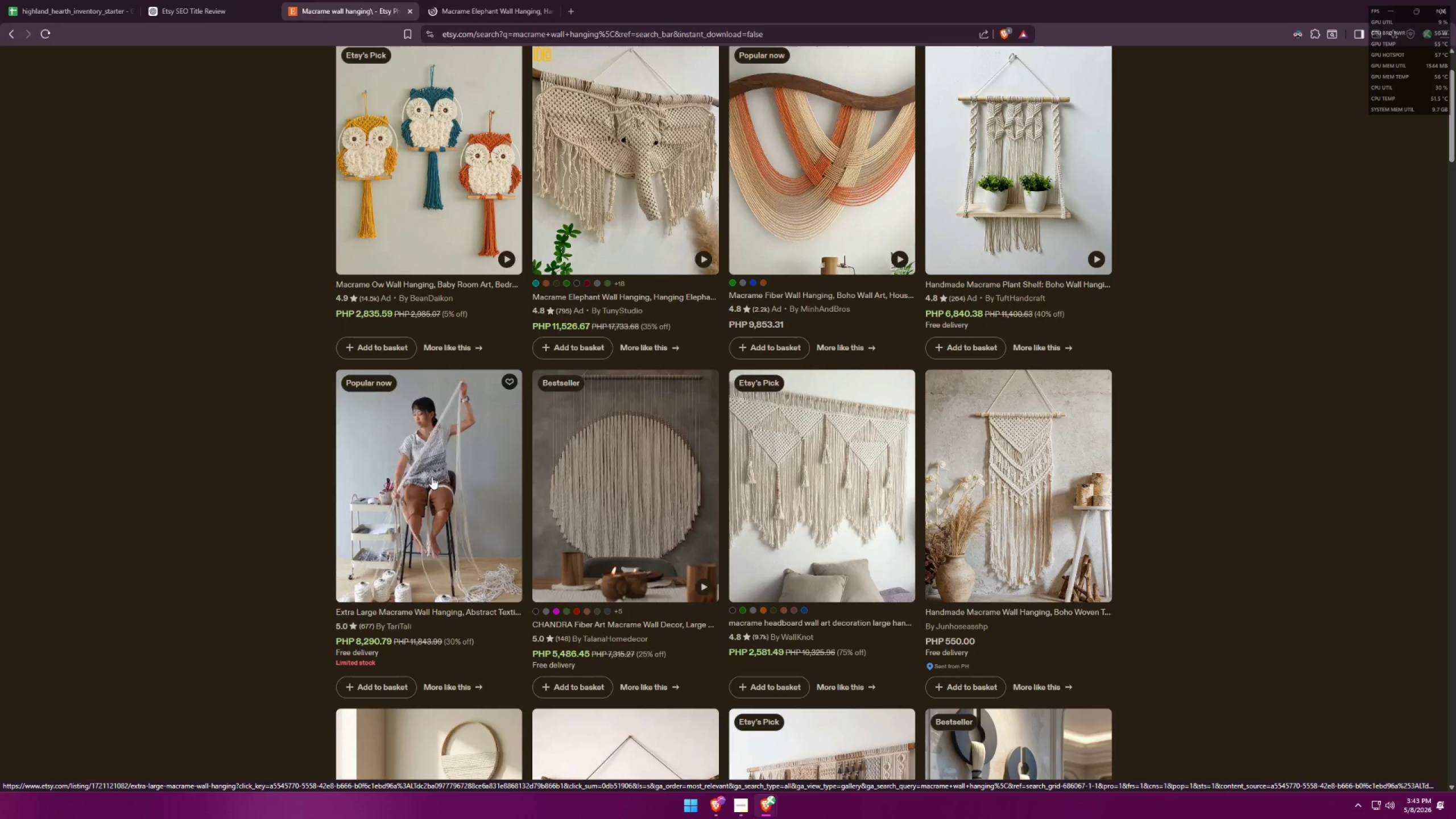 
middle_click([432, 476])
 